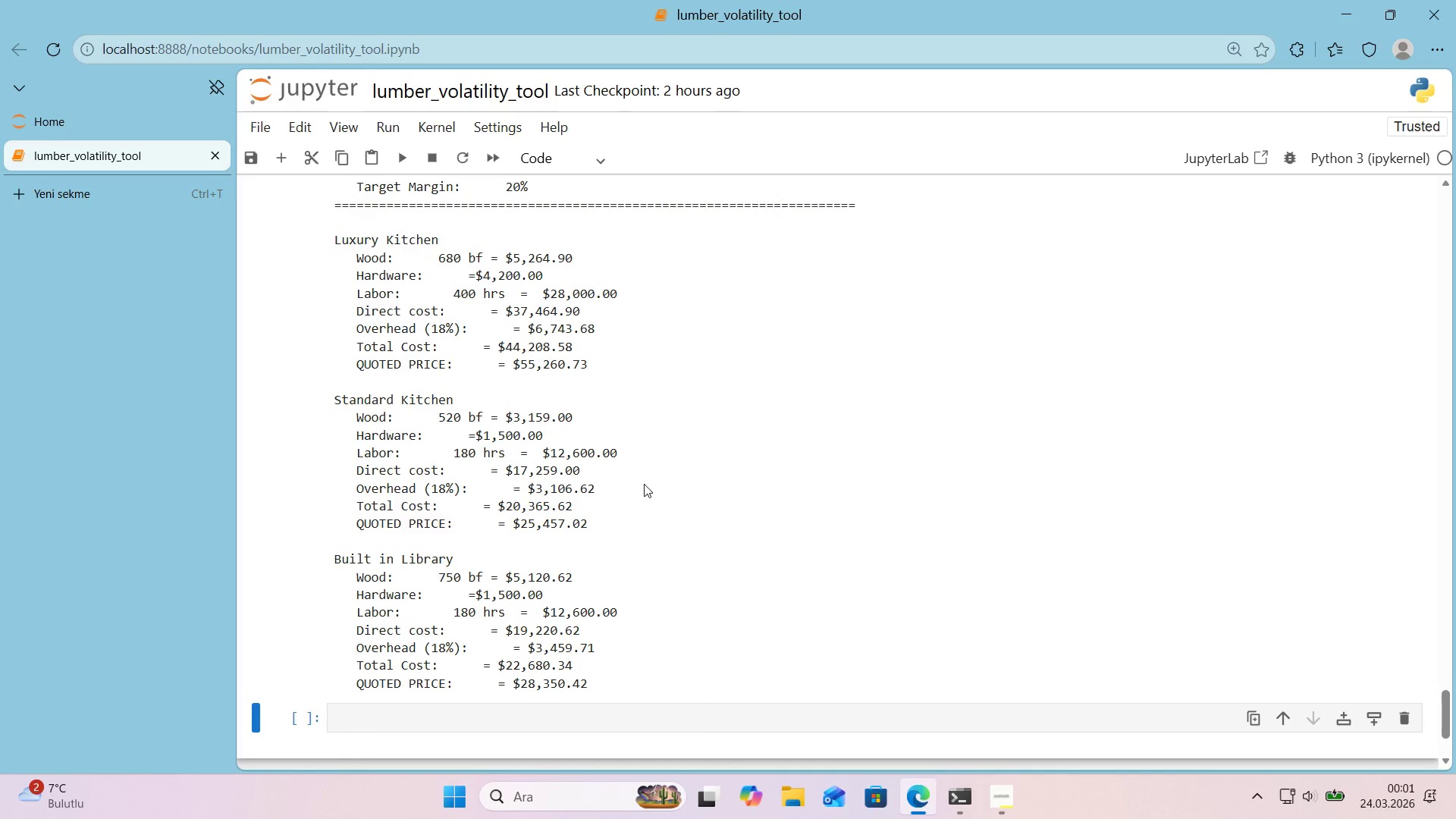 
scroll: coordinate [655, 472], scroll_direction: up, amount: 3.0
 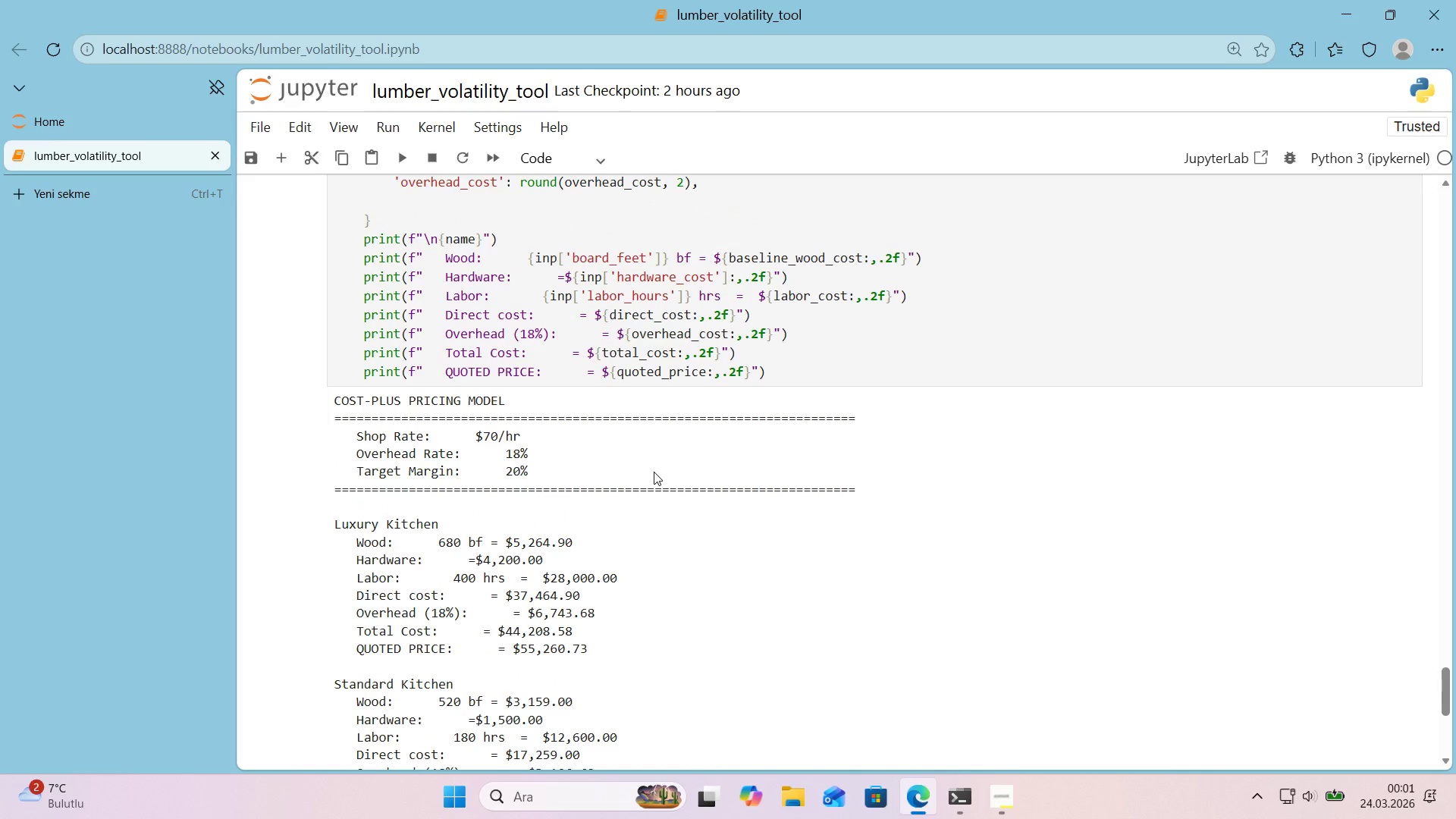 
scroll: coordinate [654, 472], scroll_direction: down, amount: 4.0
 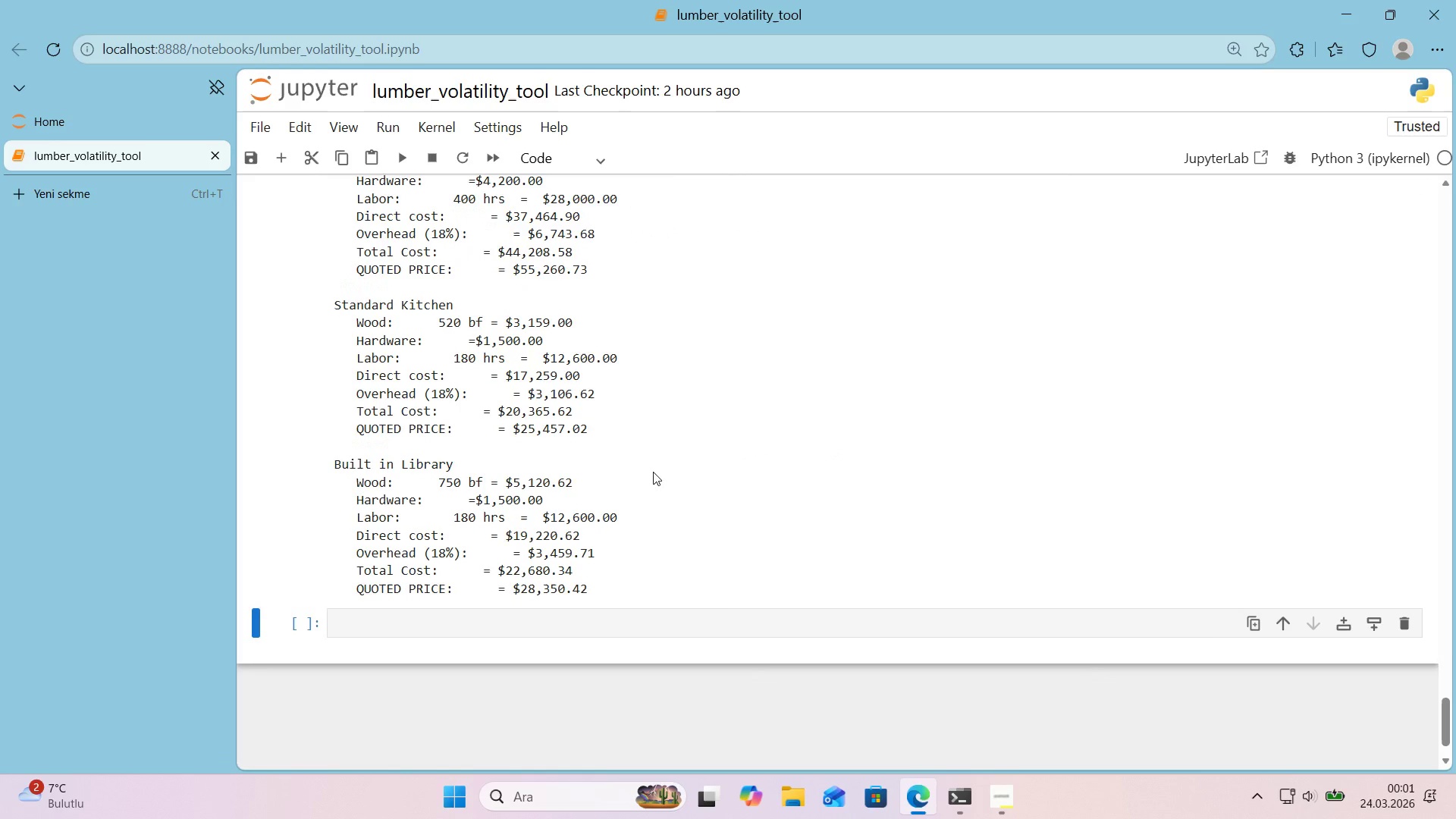 
wait(10.7)
 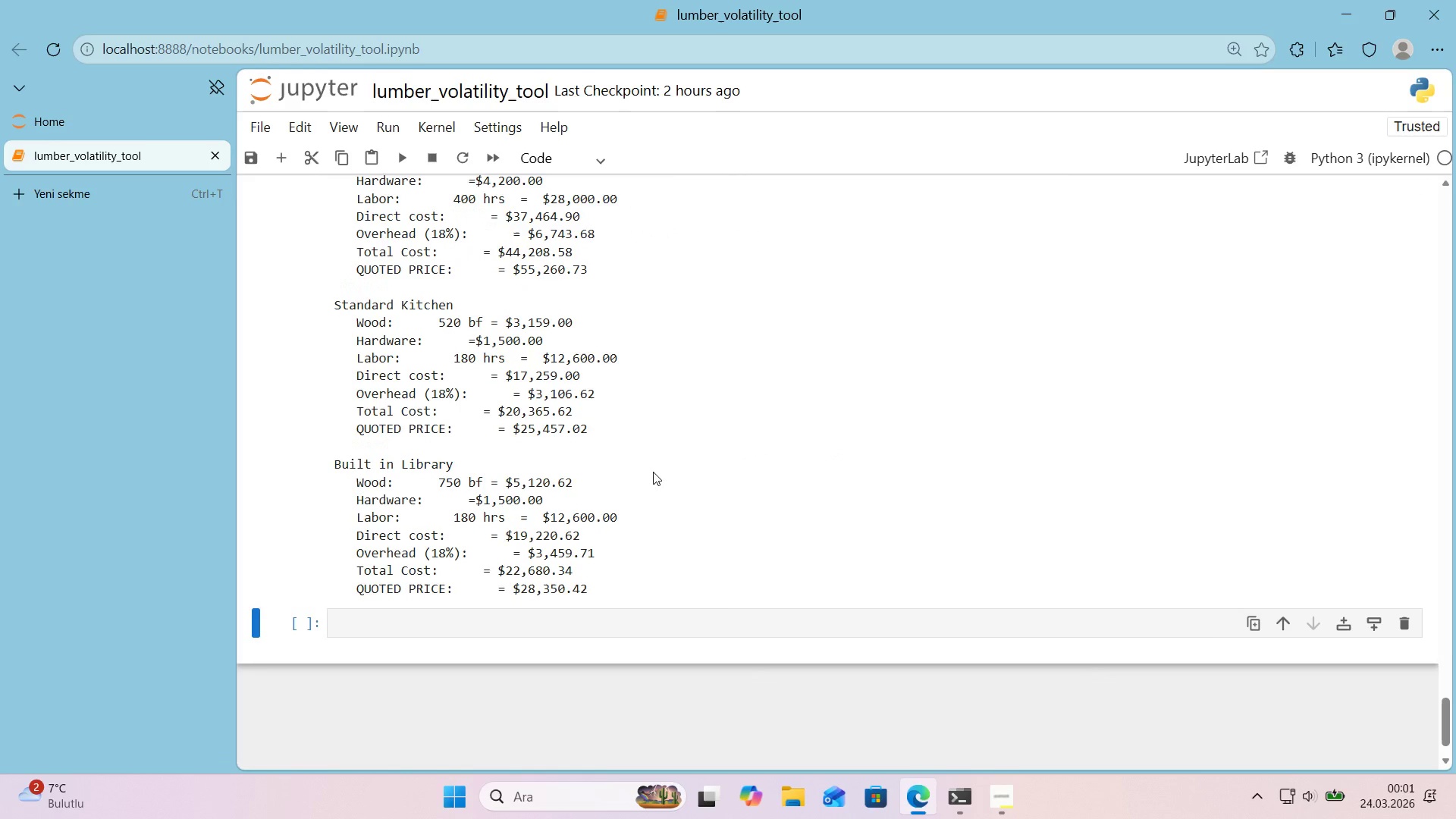 
scroll: coordinate [675, 423], scroll_direction: up, amount: 14.0
 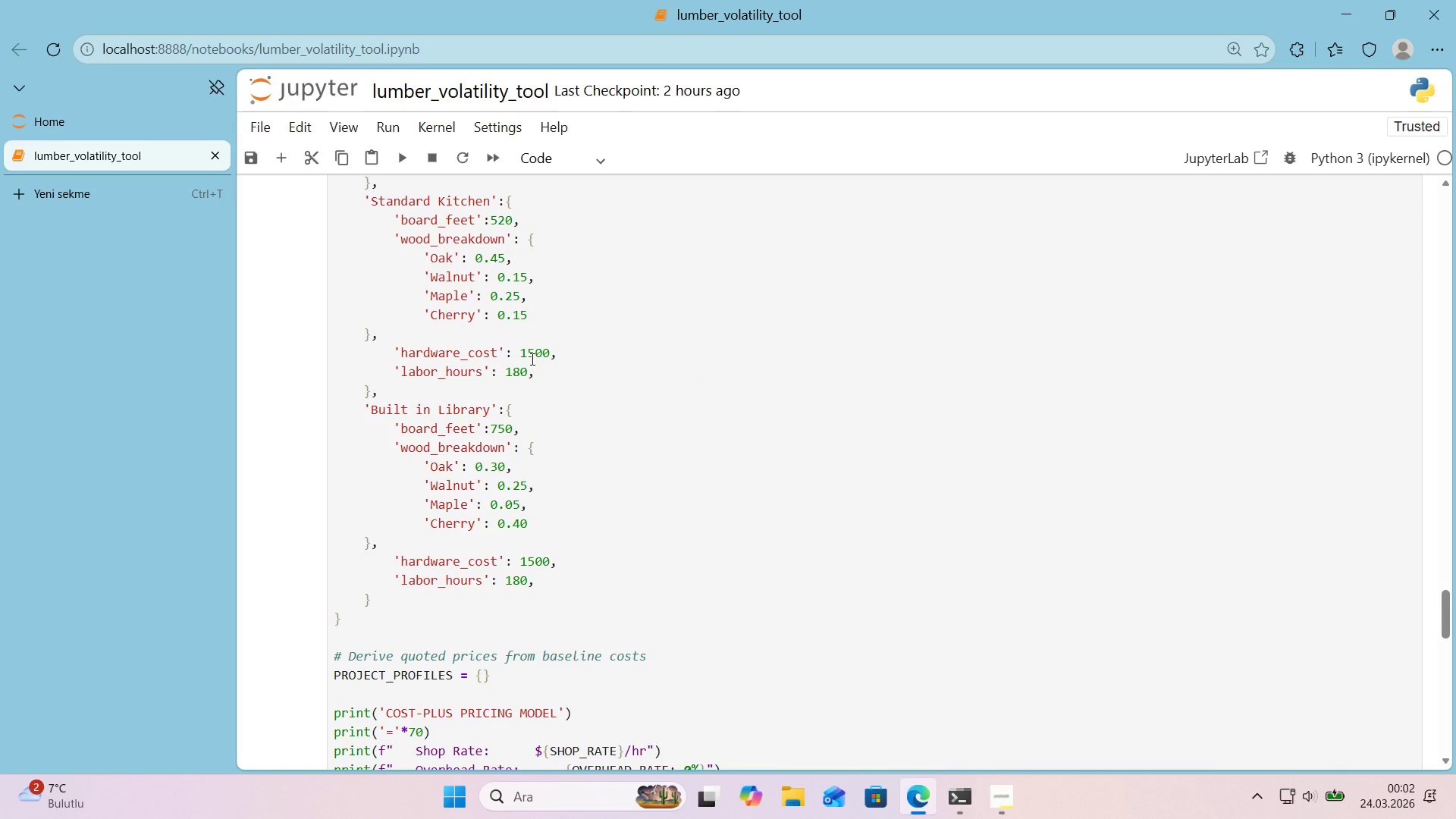 
double_click([531, 355])
 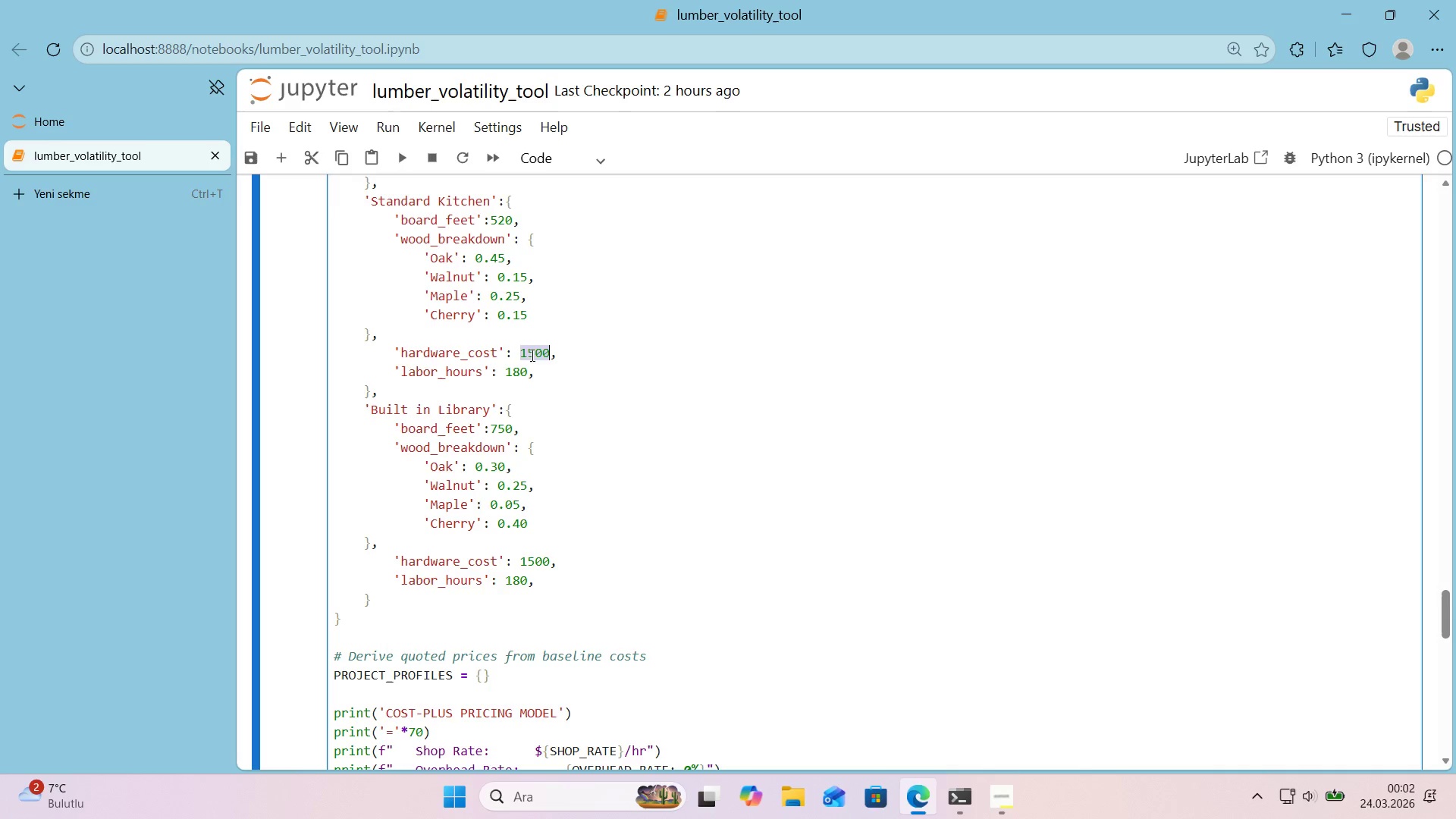 
key(Numpad2)
 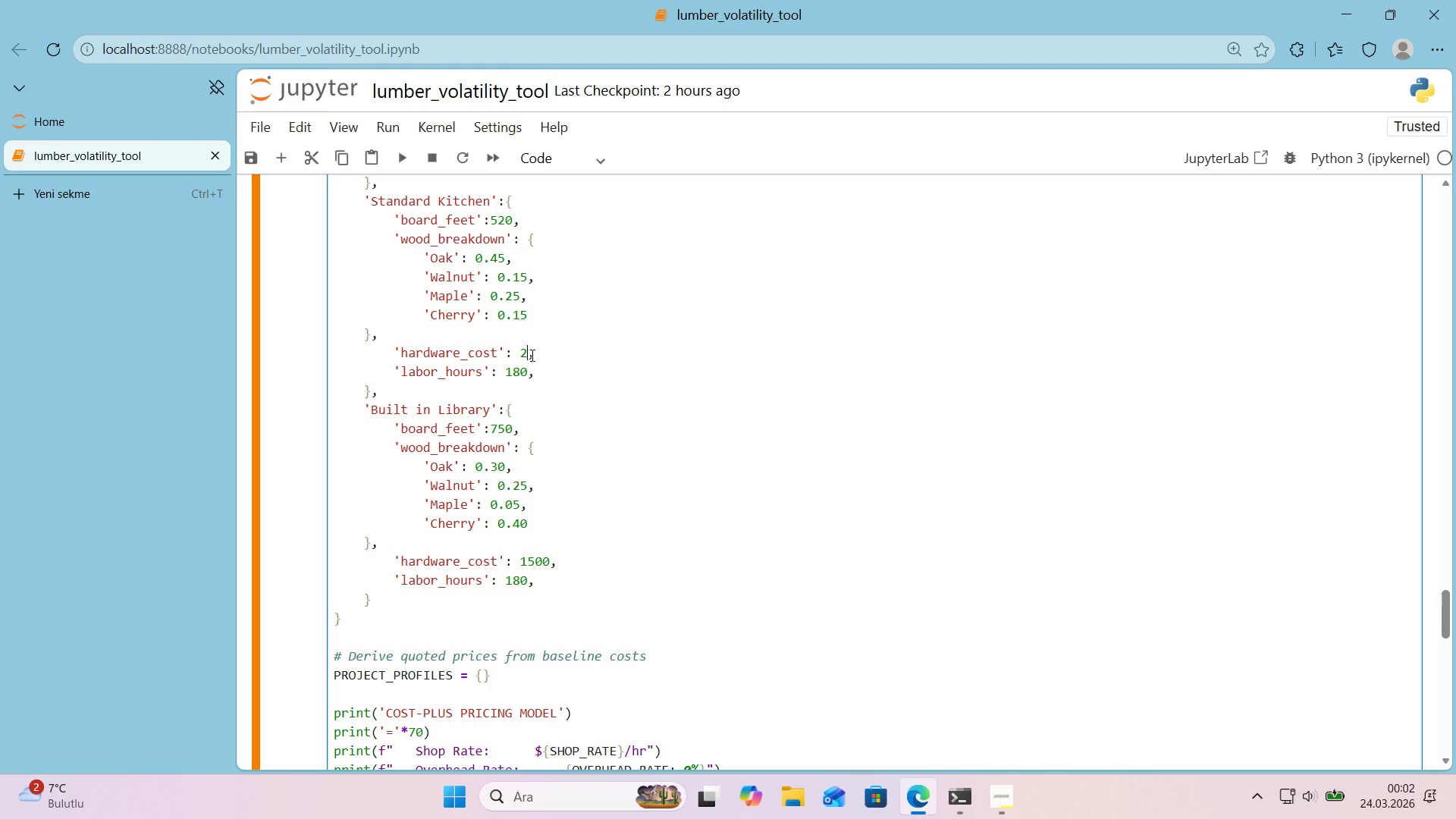 
key(Numpad8)
 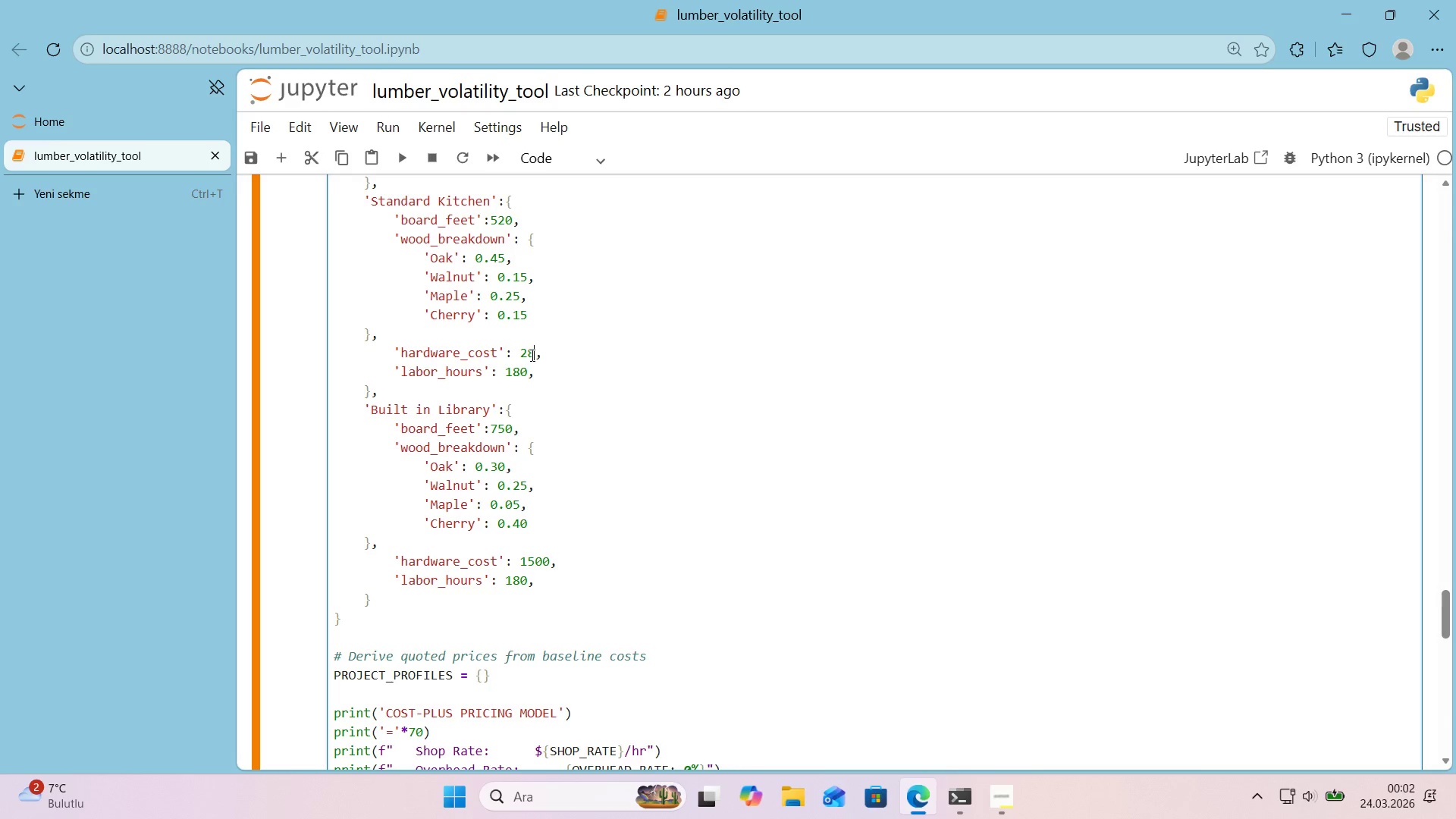 
key(Numpad0)
 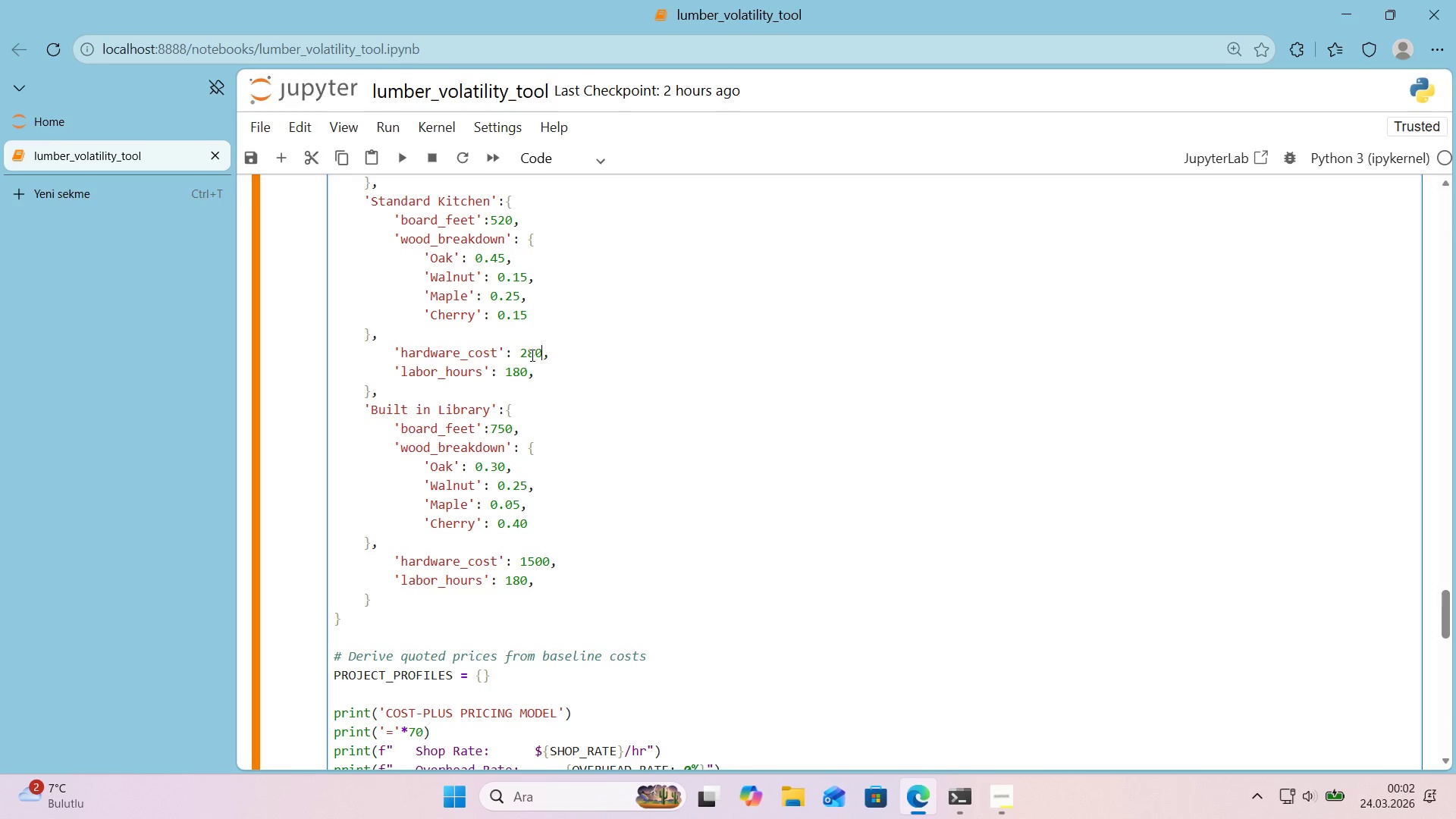 
key(Numpad0)
 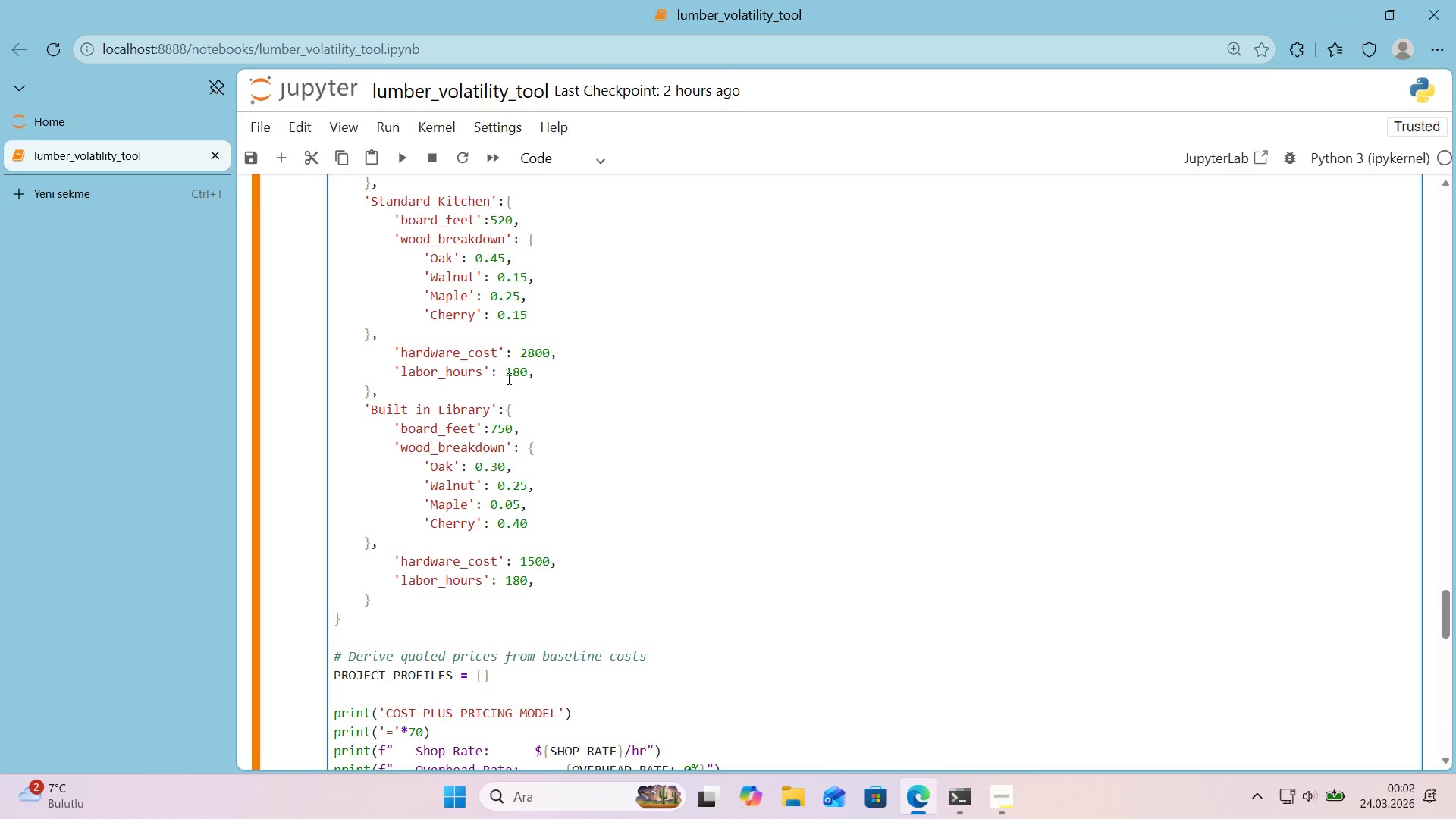 
double_click([509, 375])
 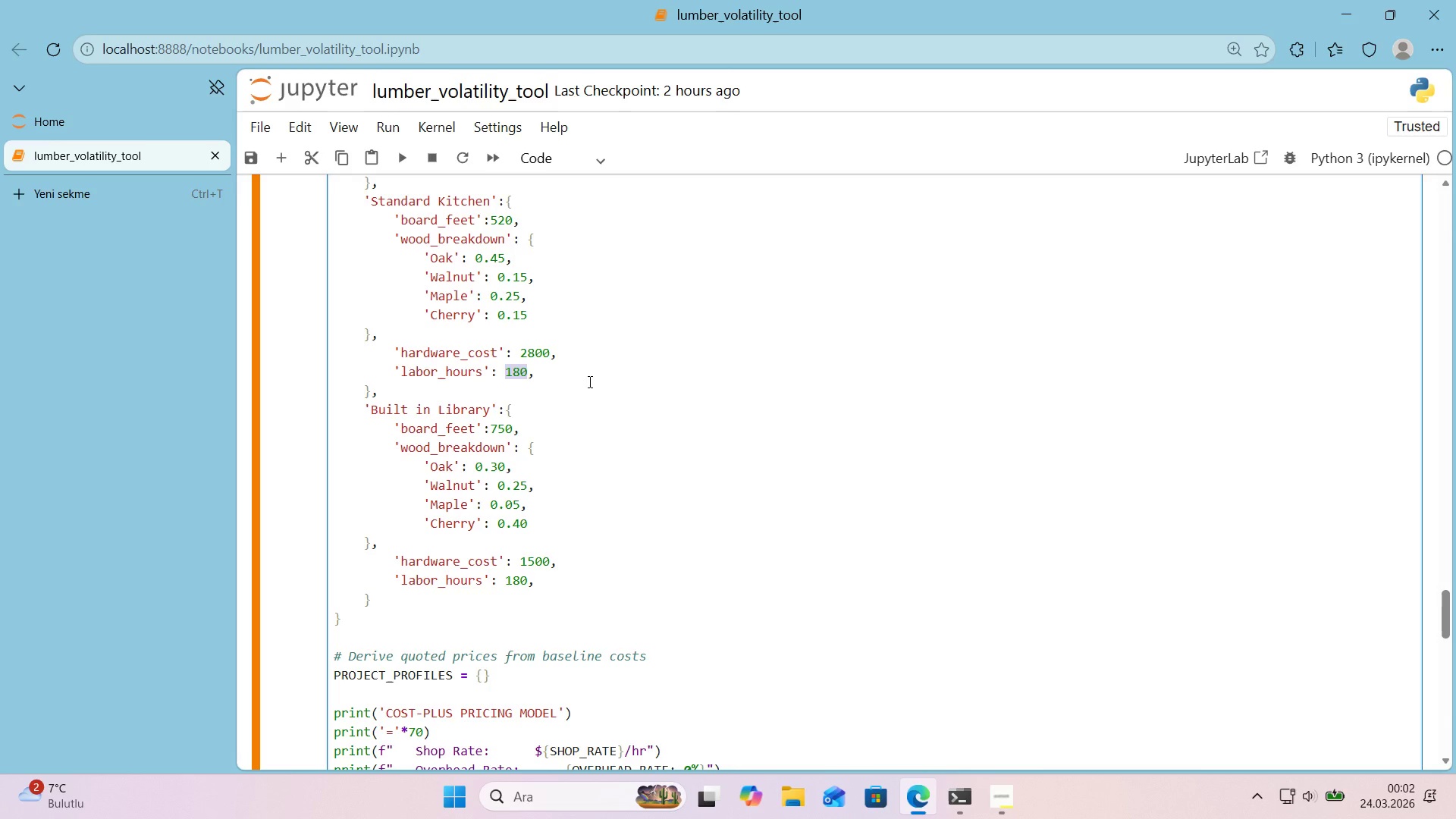 
left_click([588, 381])
 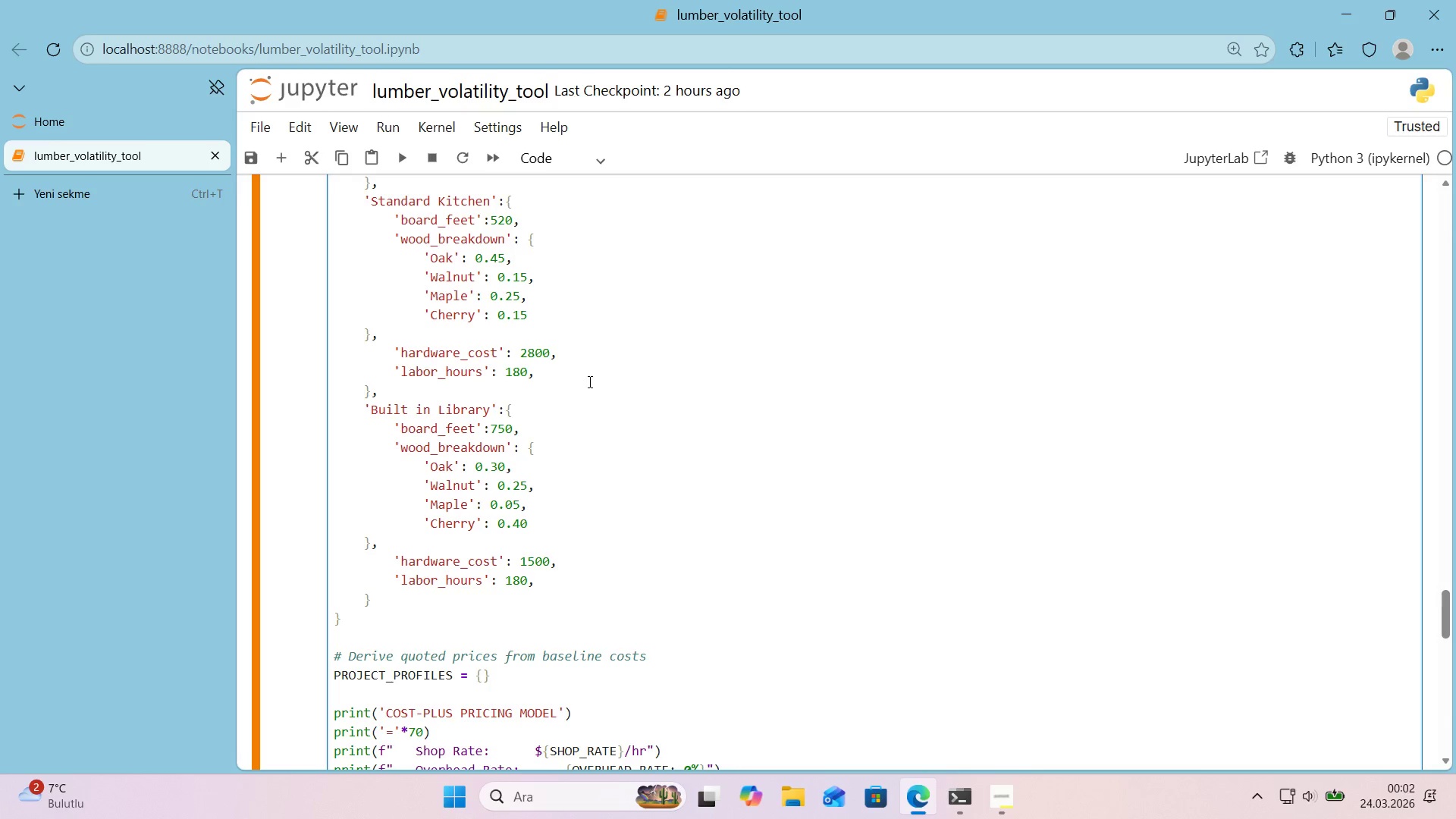 
double_click([504, 375])
 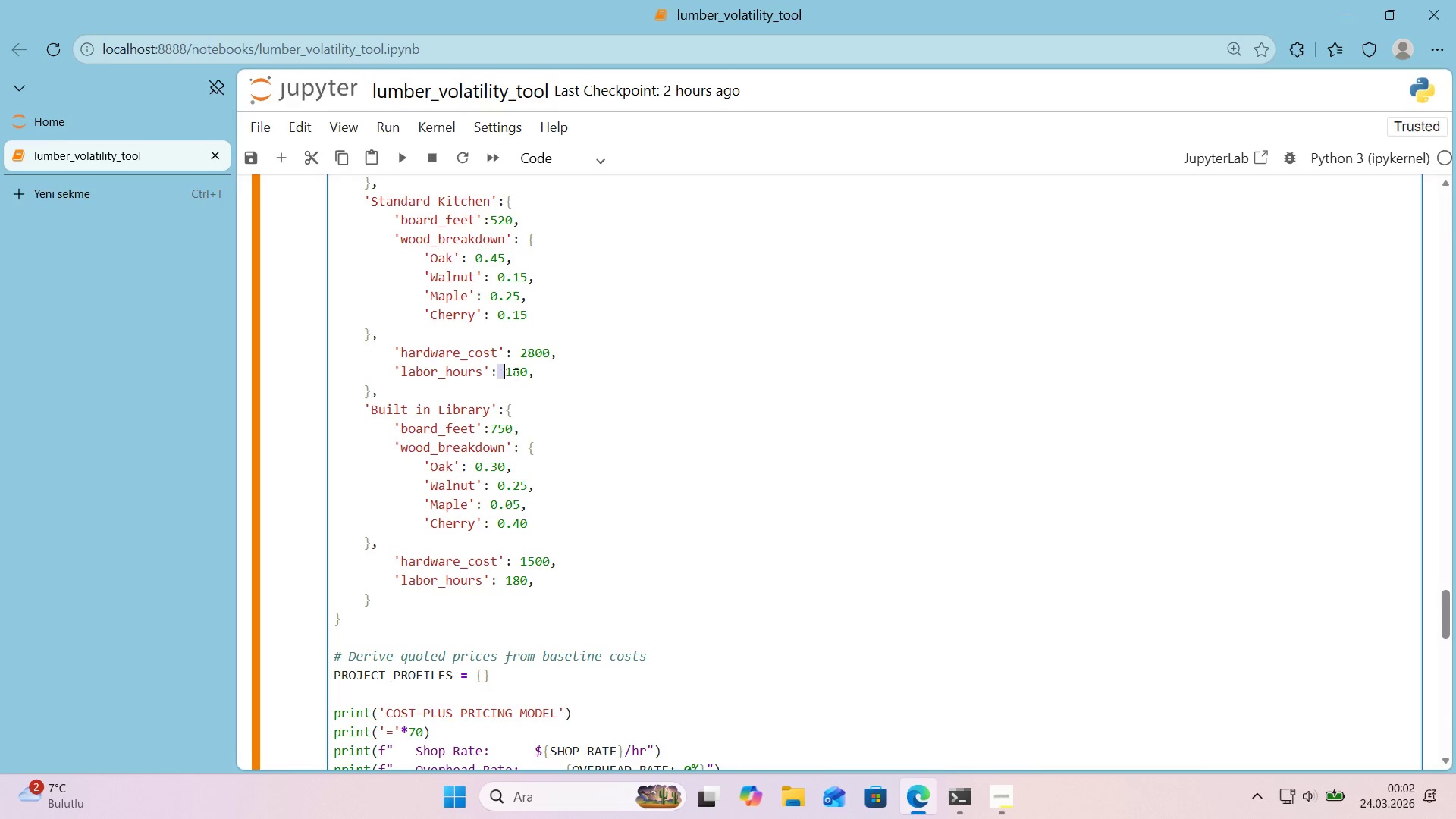 
triple_click([515, 375])
 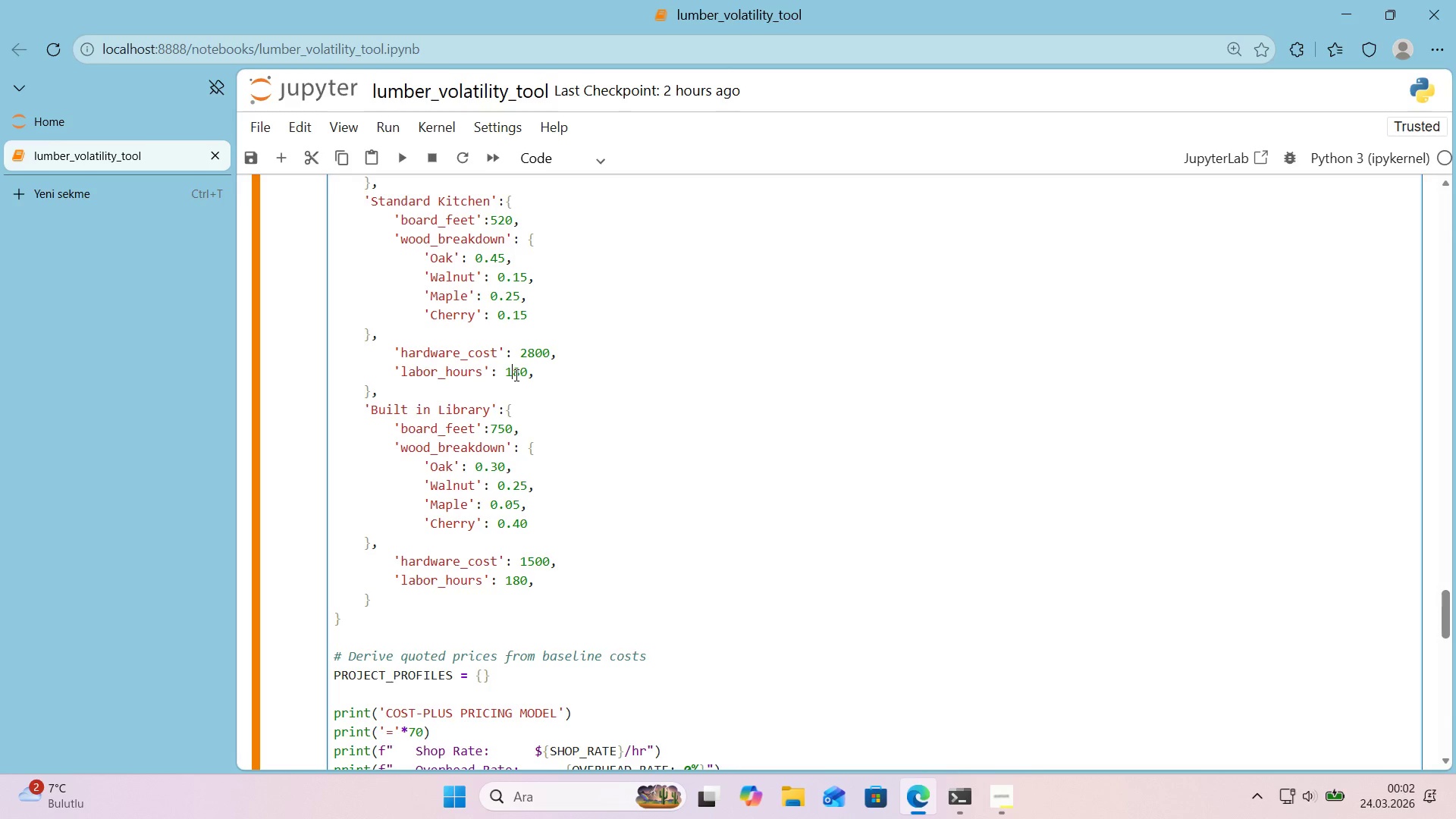 
triple_click([515, 375])
 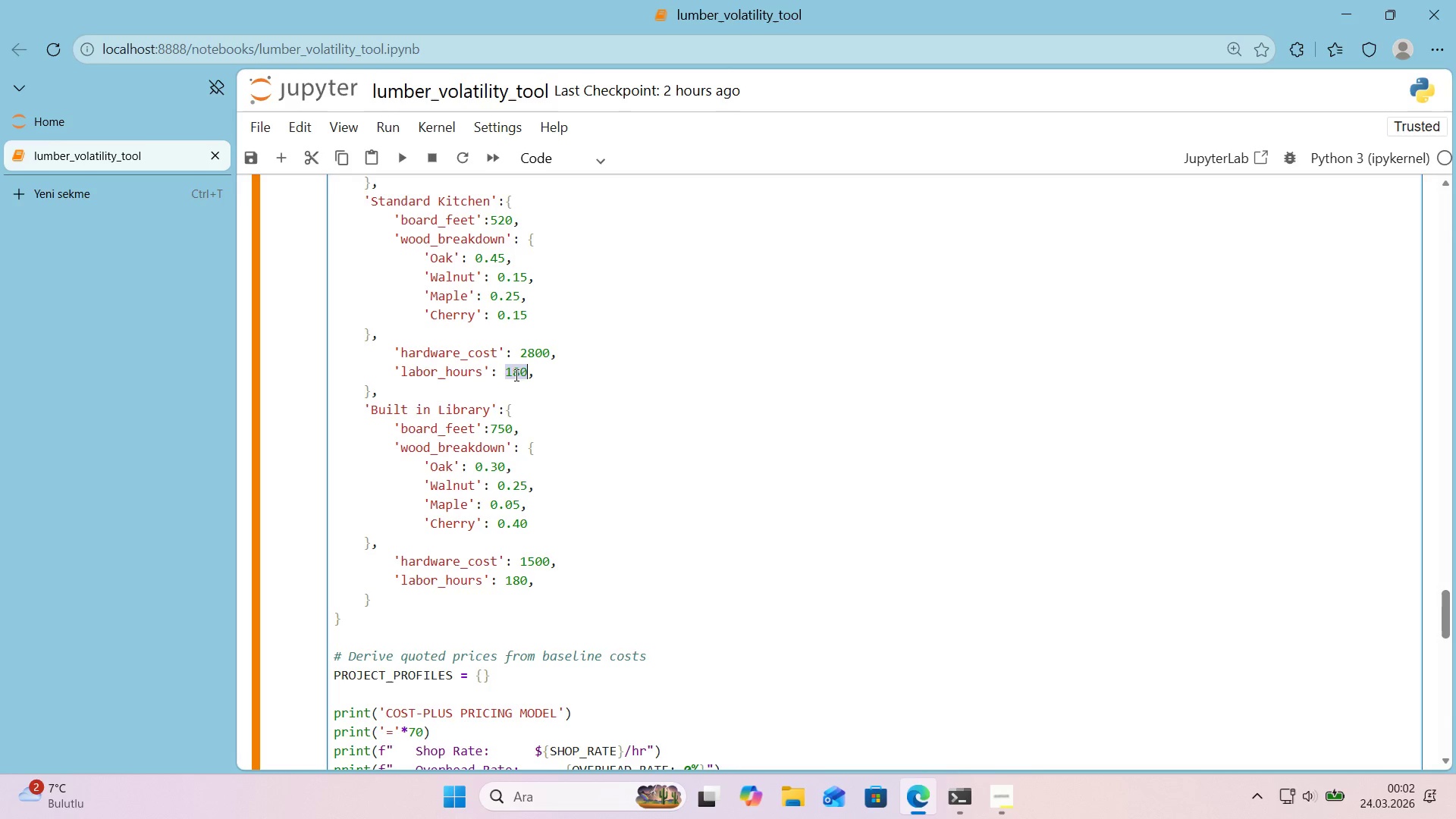 
key(Numpad3)
 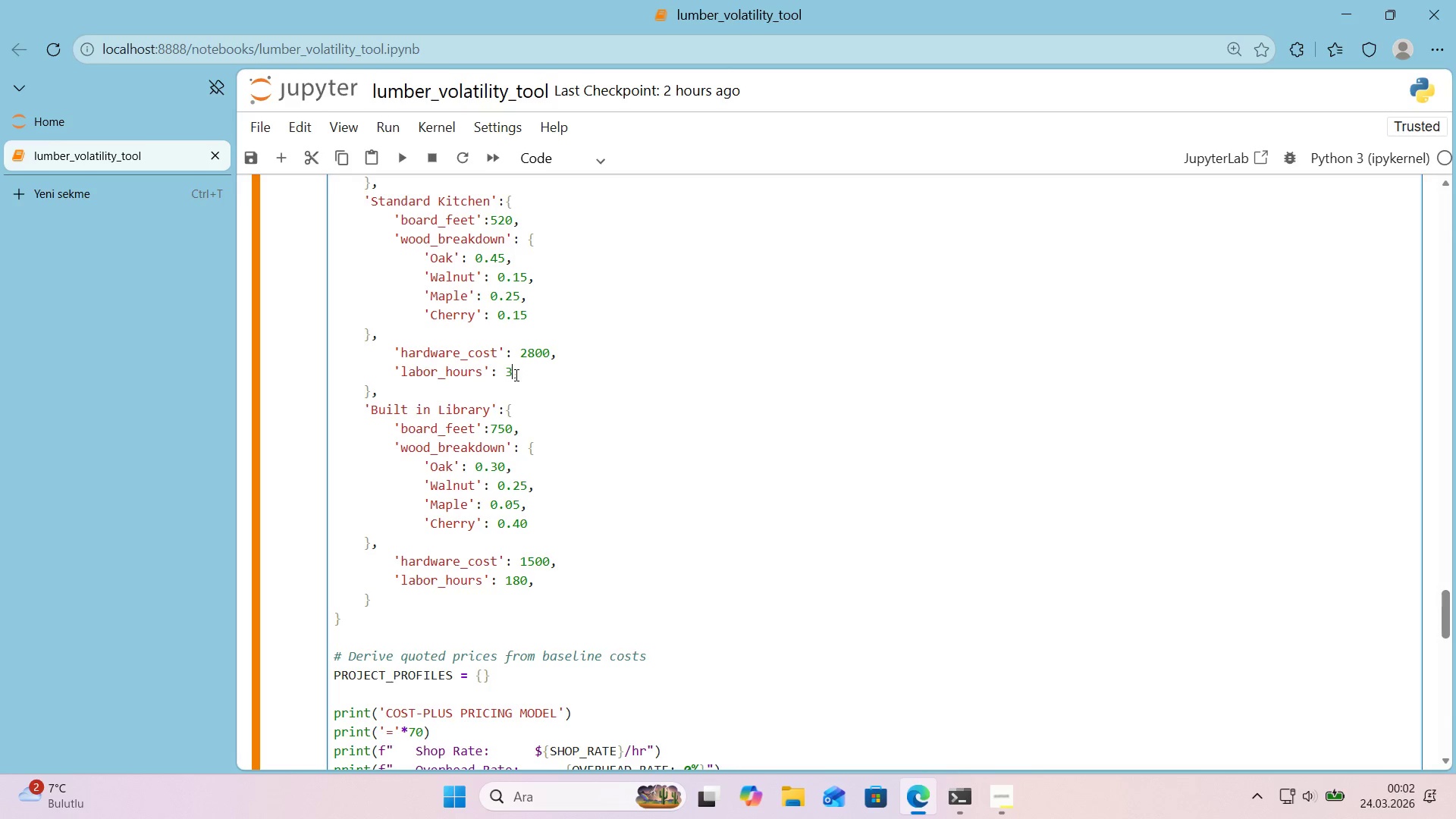 
key(Numpad0)
 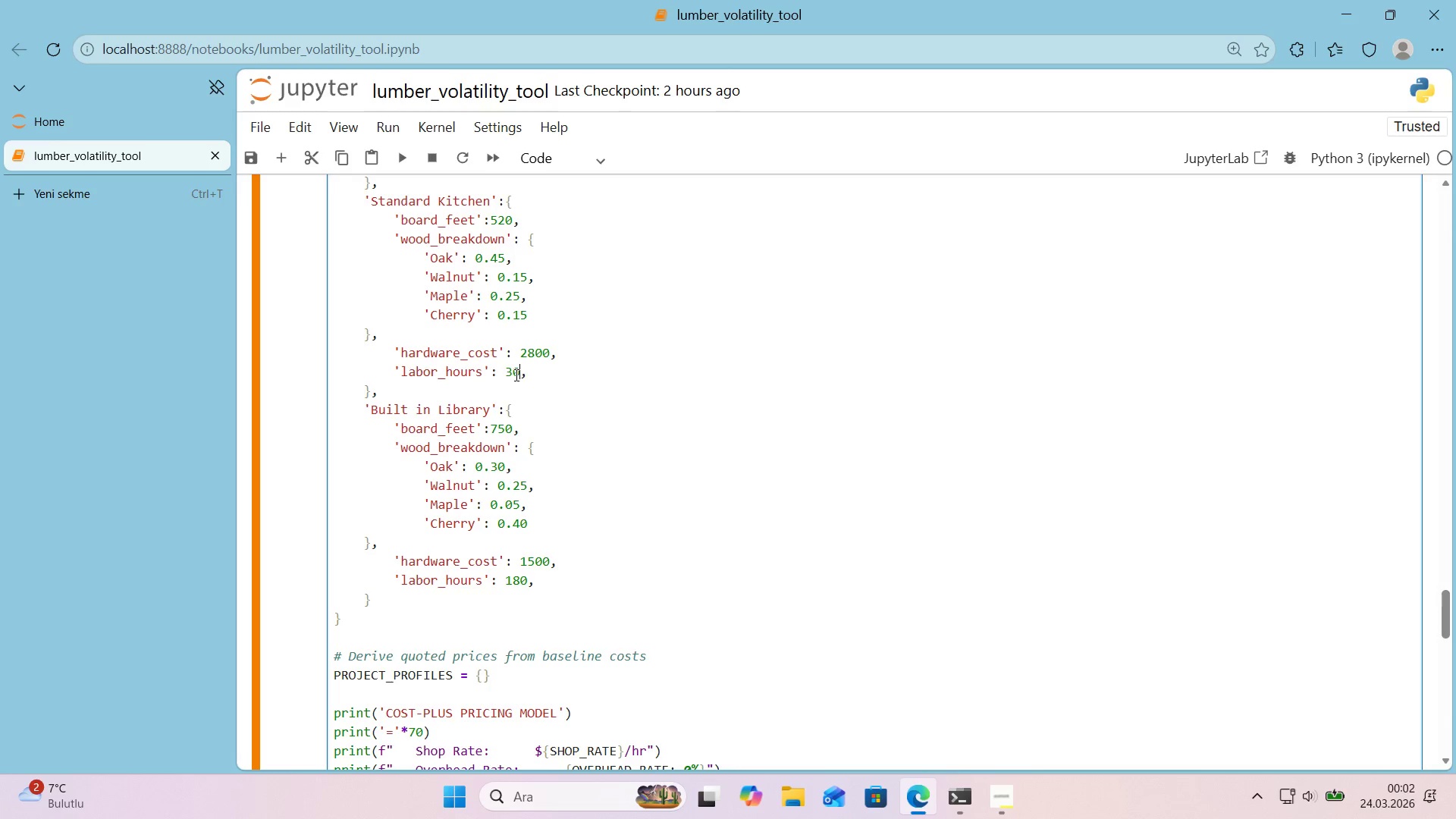 
key(Numpad0)
 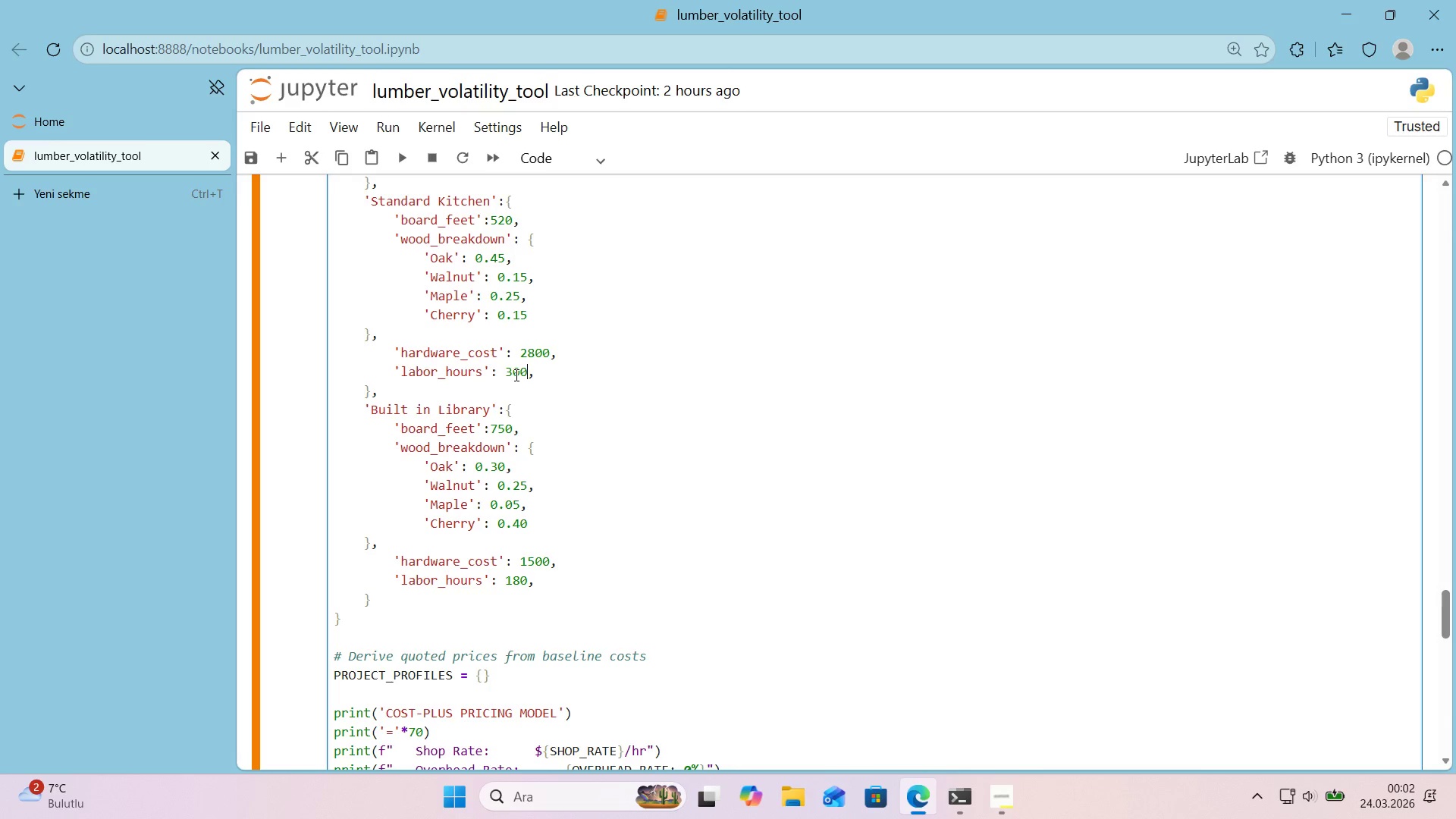 
key(Shift+Enter)
 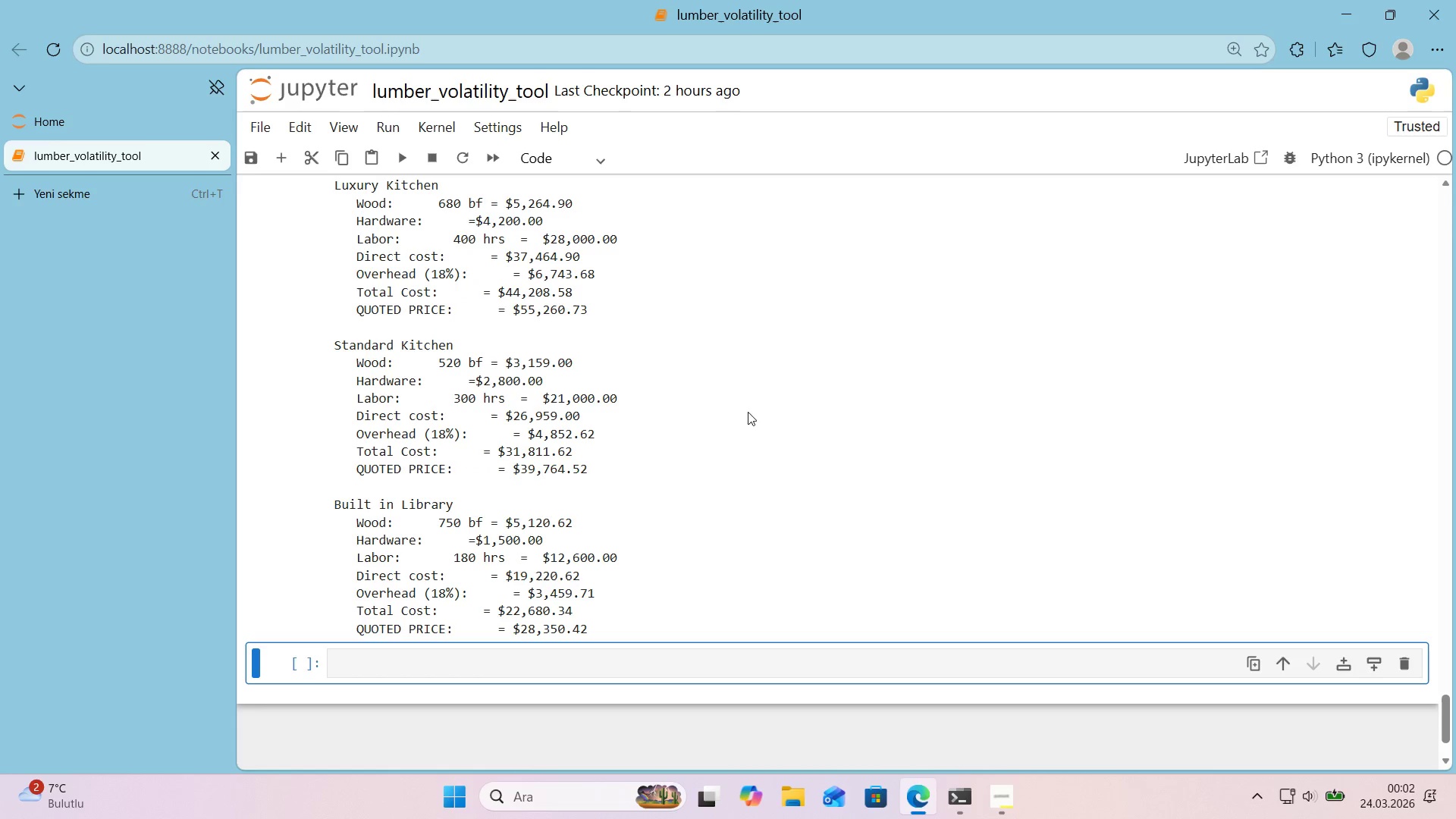 
scroll: coordinate [859, 410], scroll_direction: up, amount: 1.0
 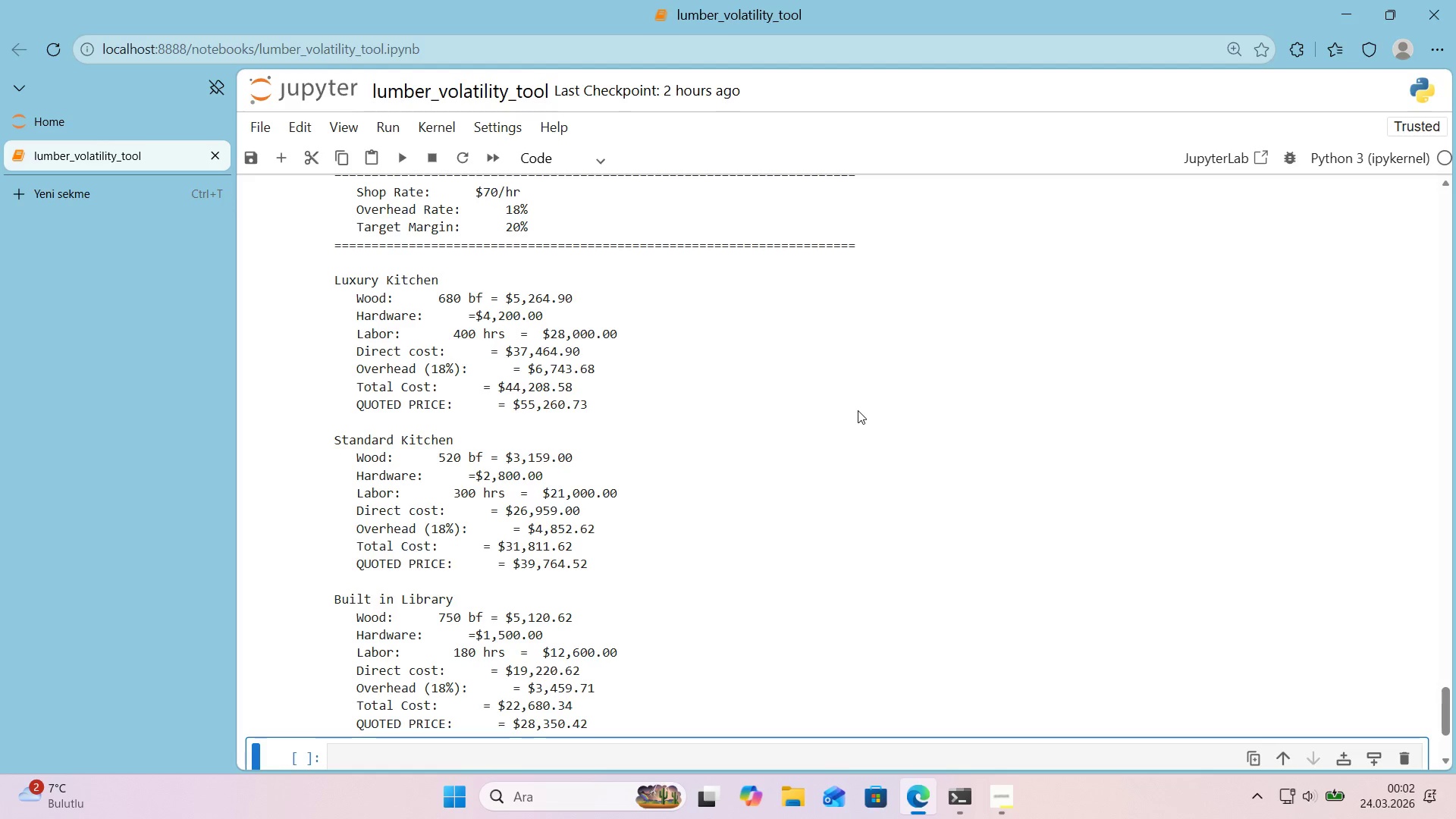 
scroll: coordinate [858, 410], scroll_direction: none, amount: 0.0
 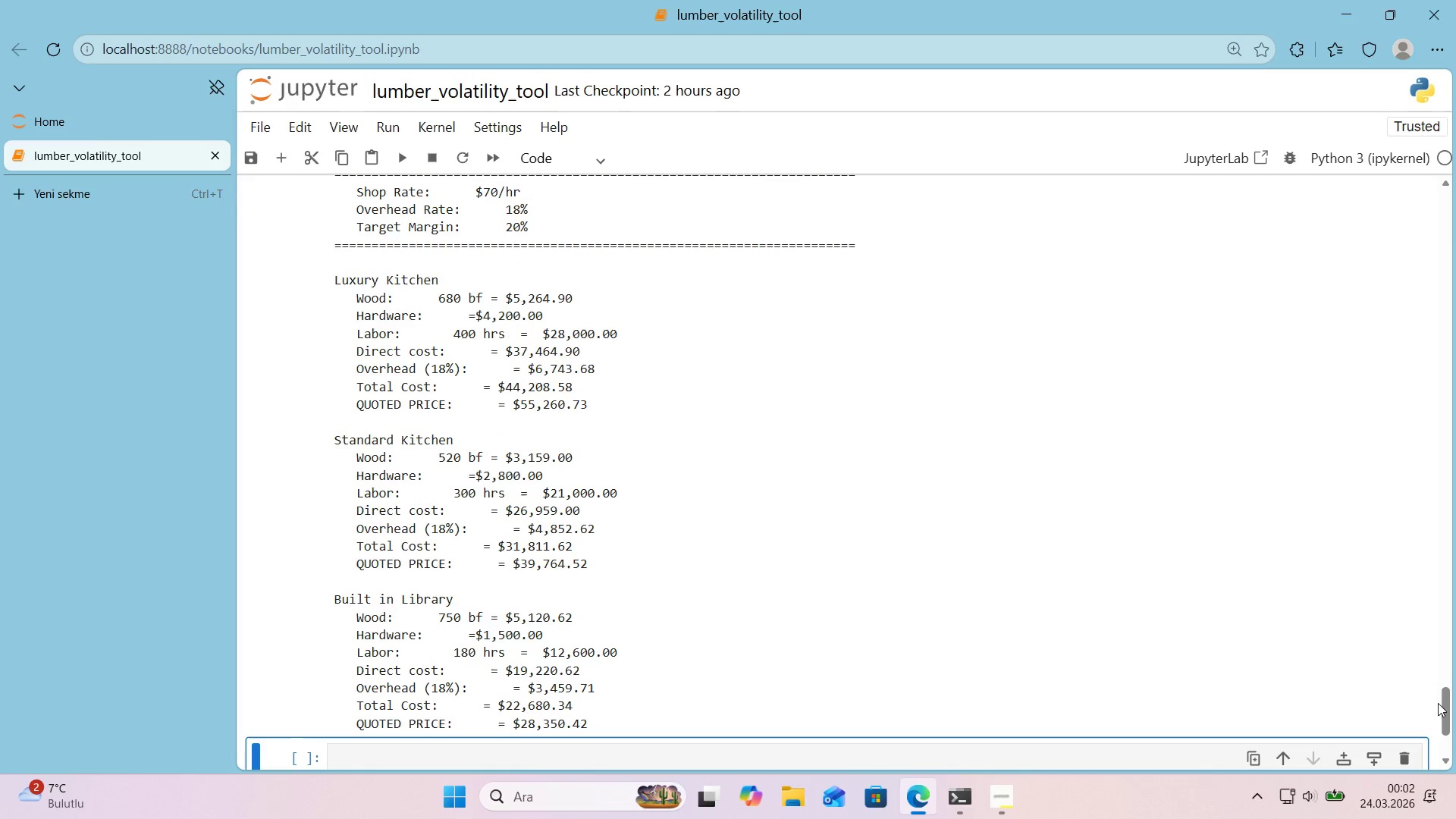 
left_click_drag(start_coordinate=[1442, 704], to_coordinate=[1445, 701])
 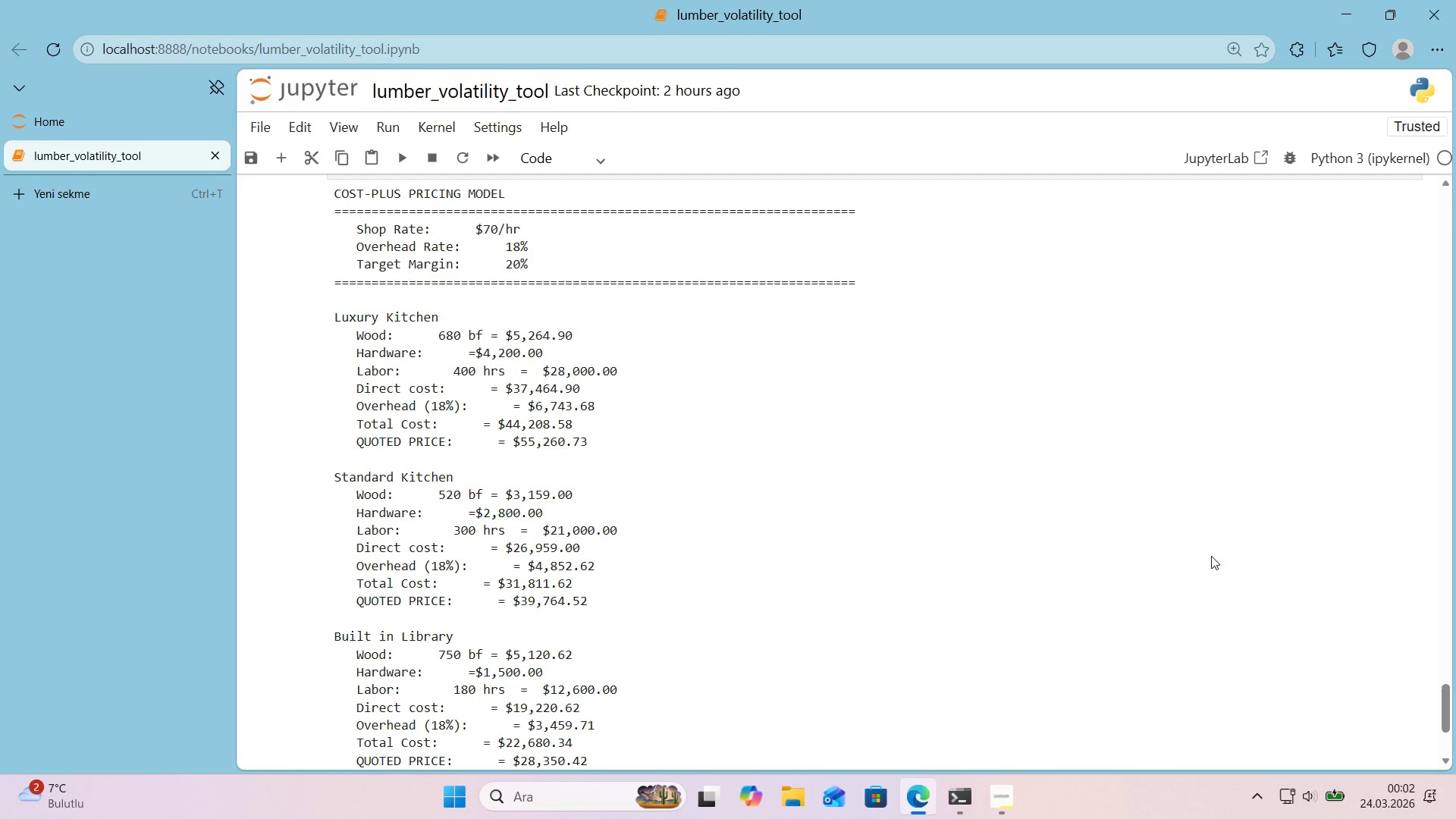 
wait(26.39)
 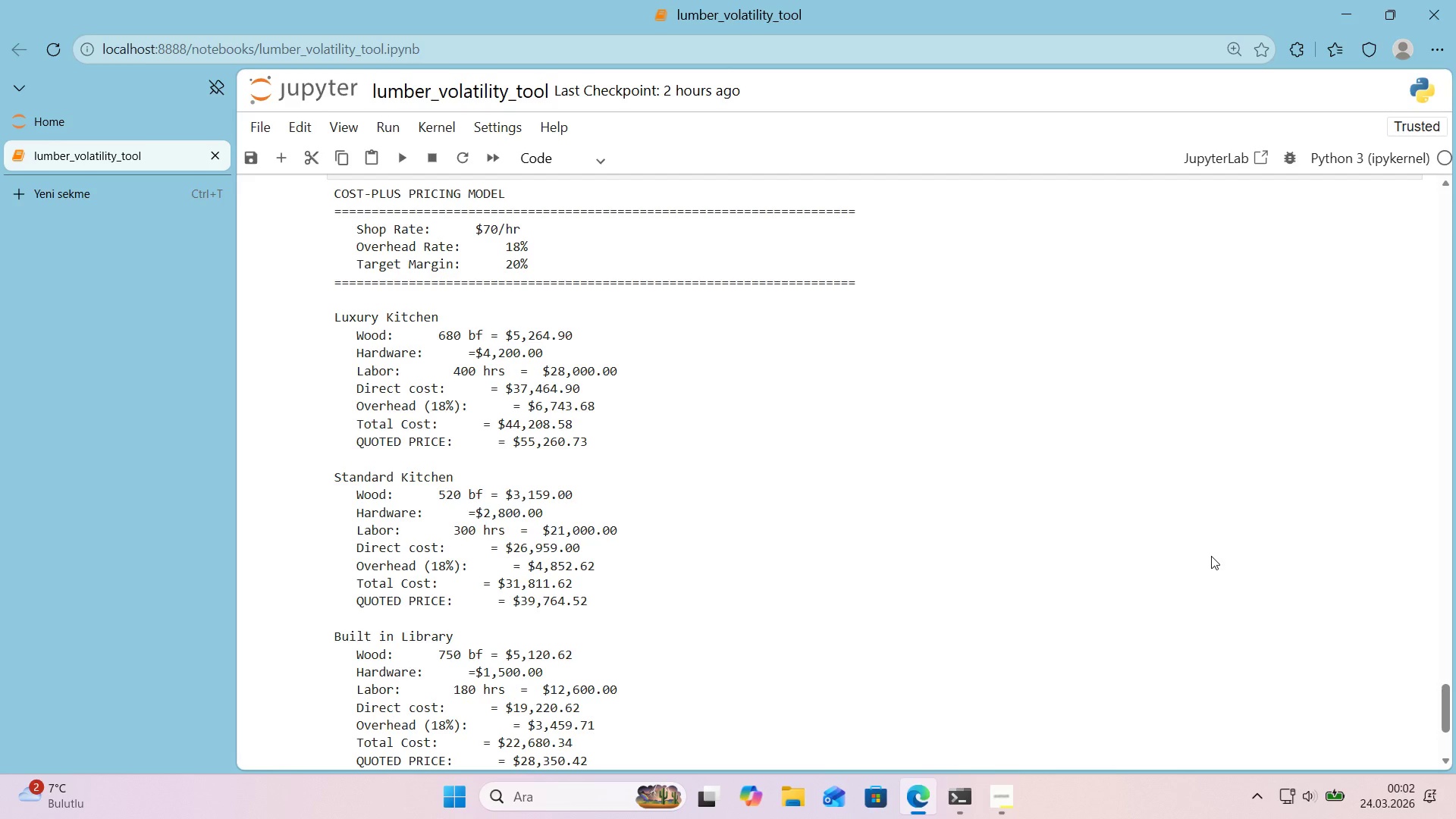 
scroll: coordinate [895, 523], scroll_direction: down, amount: 1.0
 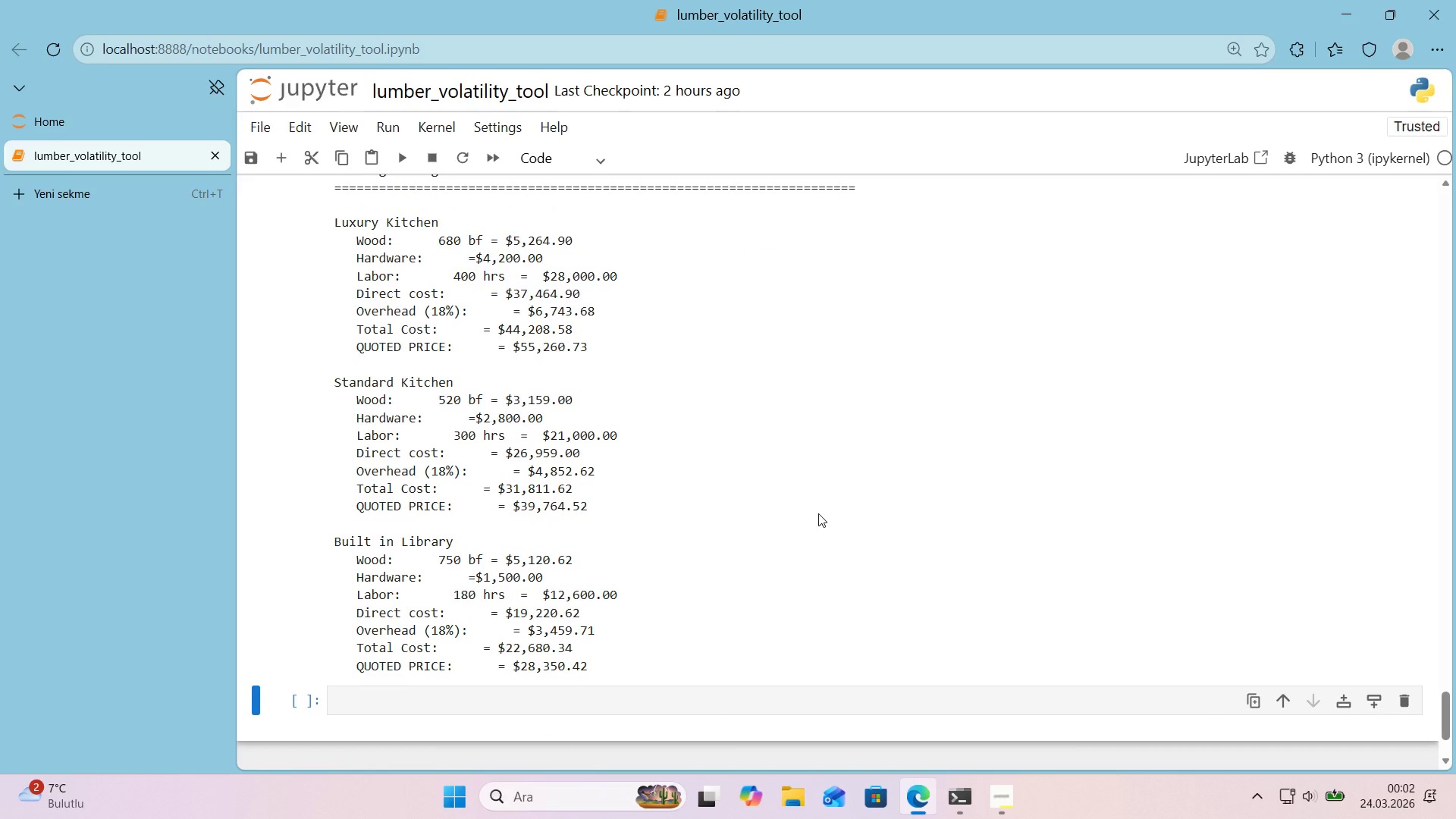 
wait(6.02)
 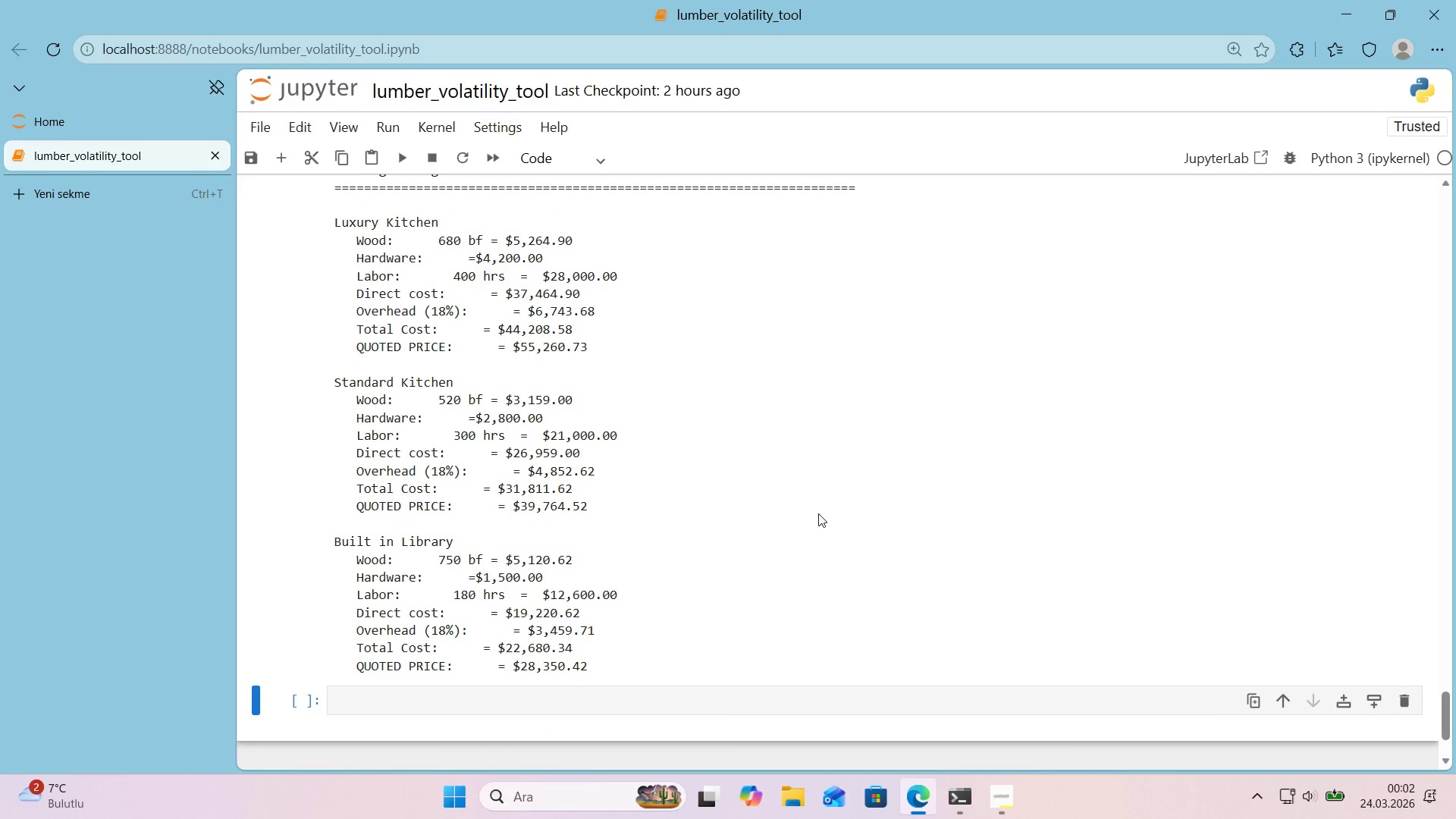 
scroll: coordinate [799, 505], scroll_direction: up, amount: 4.0
 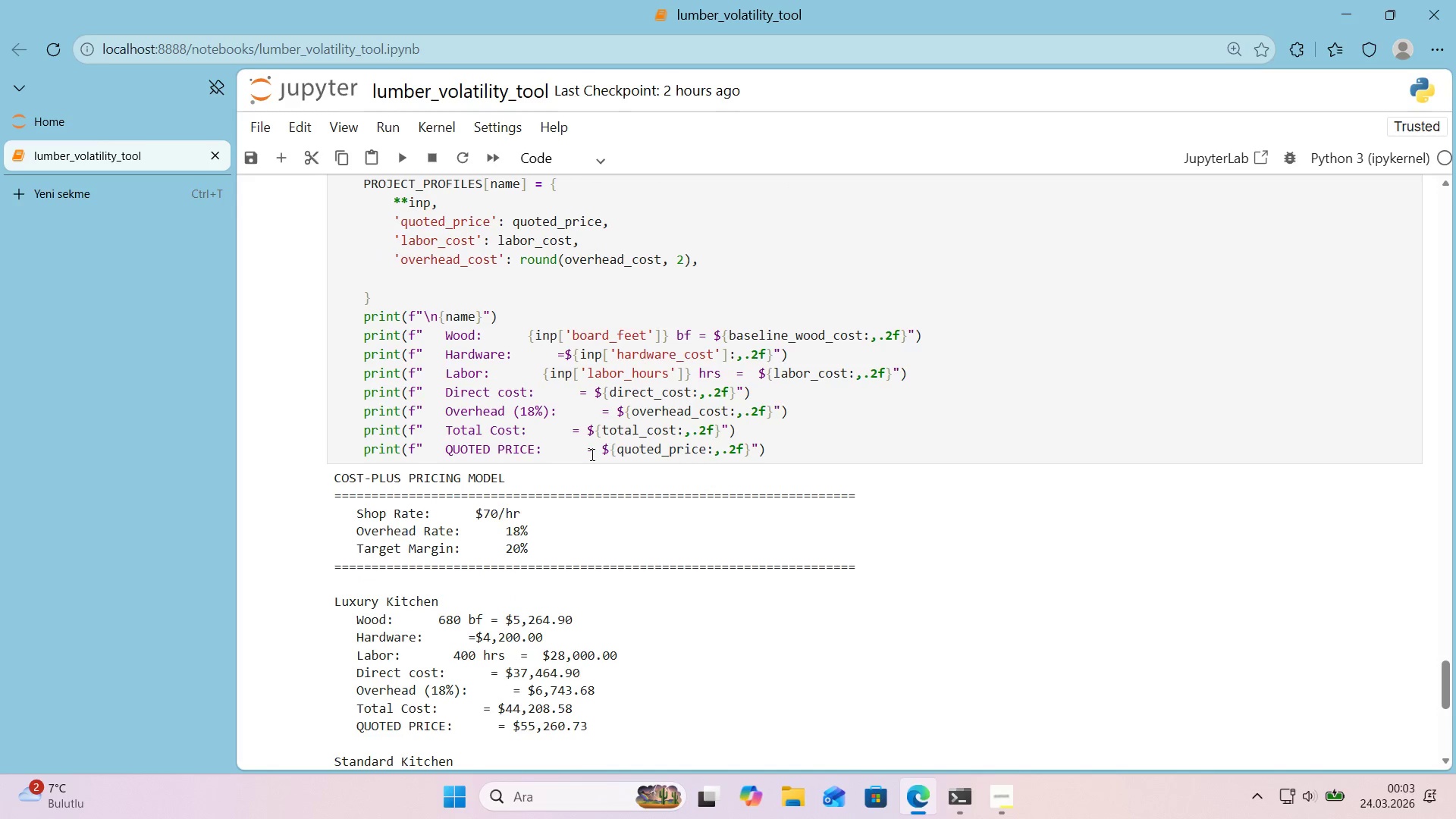 
left_click([574, 435])
 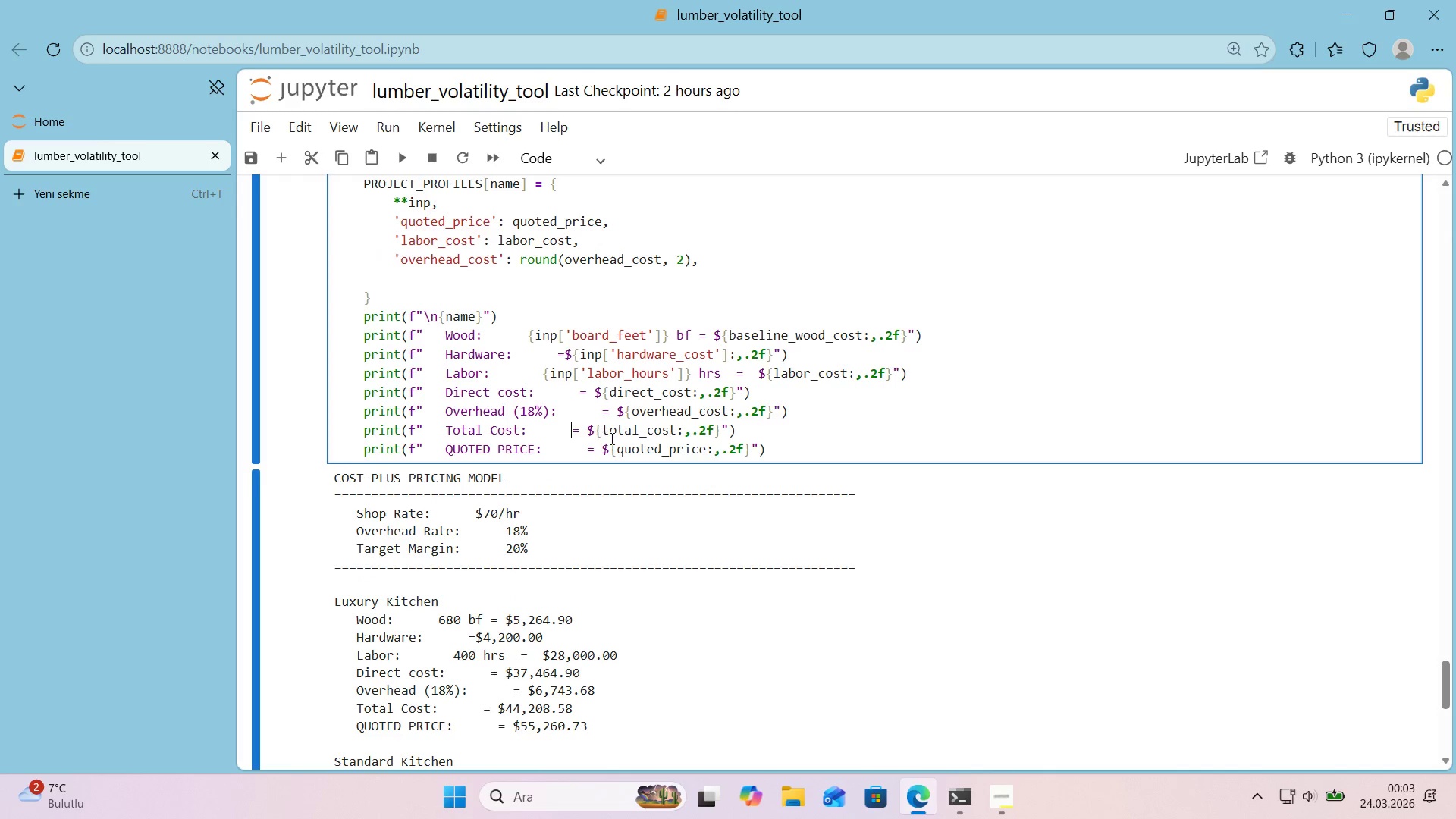 
key(Space)
 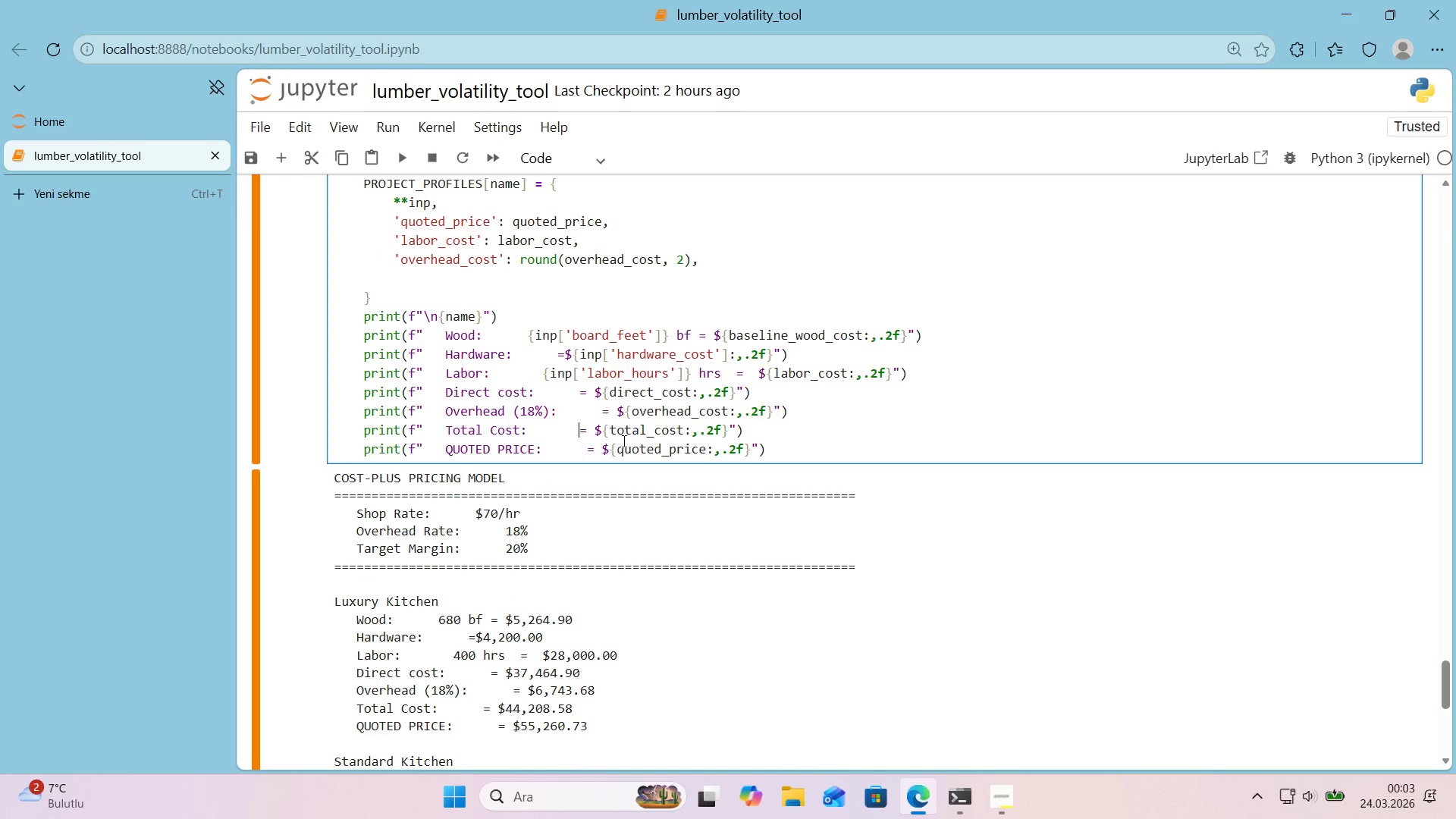 
key(Space)
 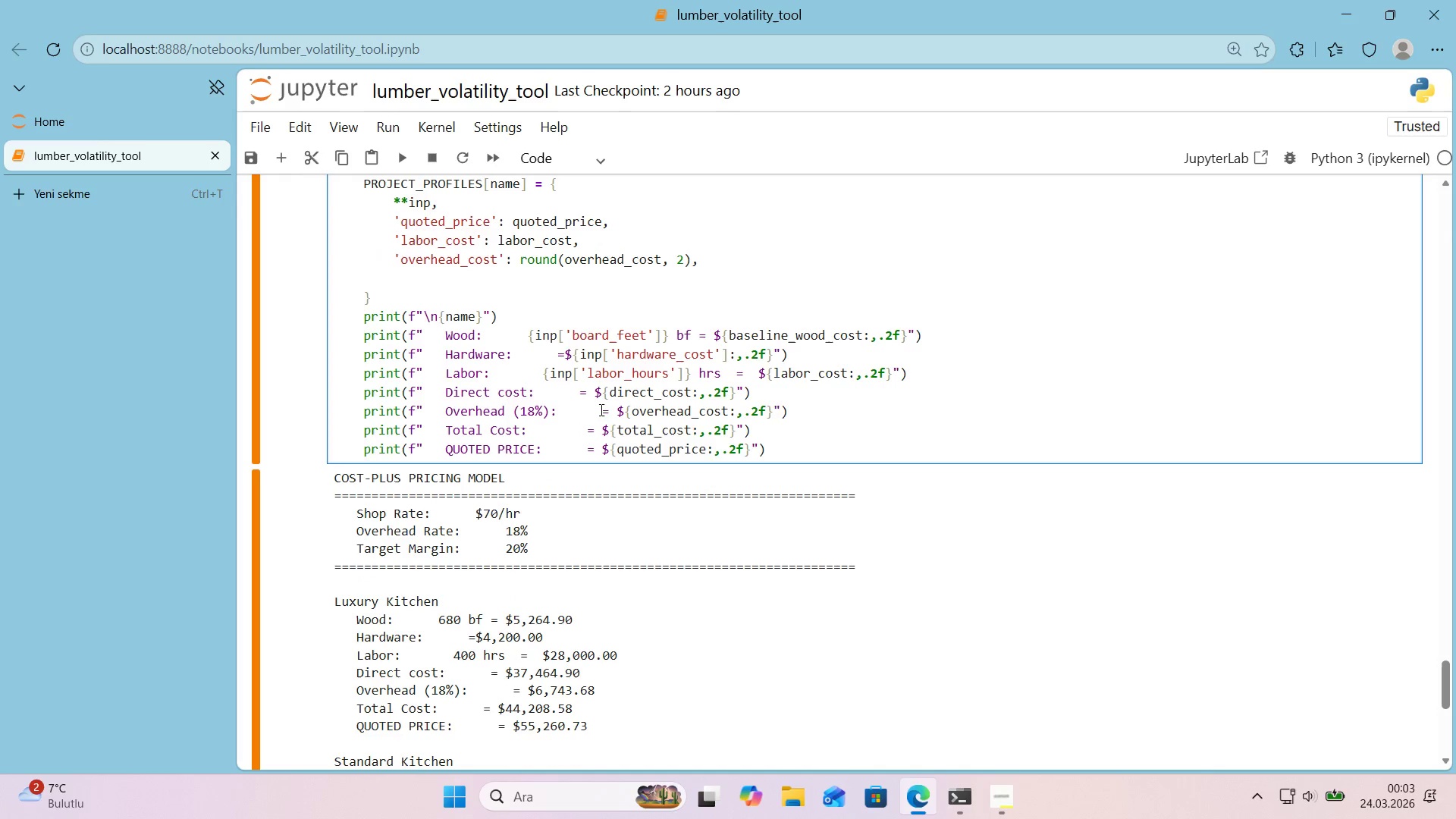 
left_click([601, 410])
 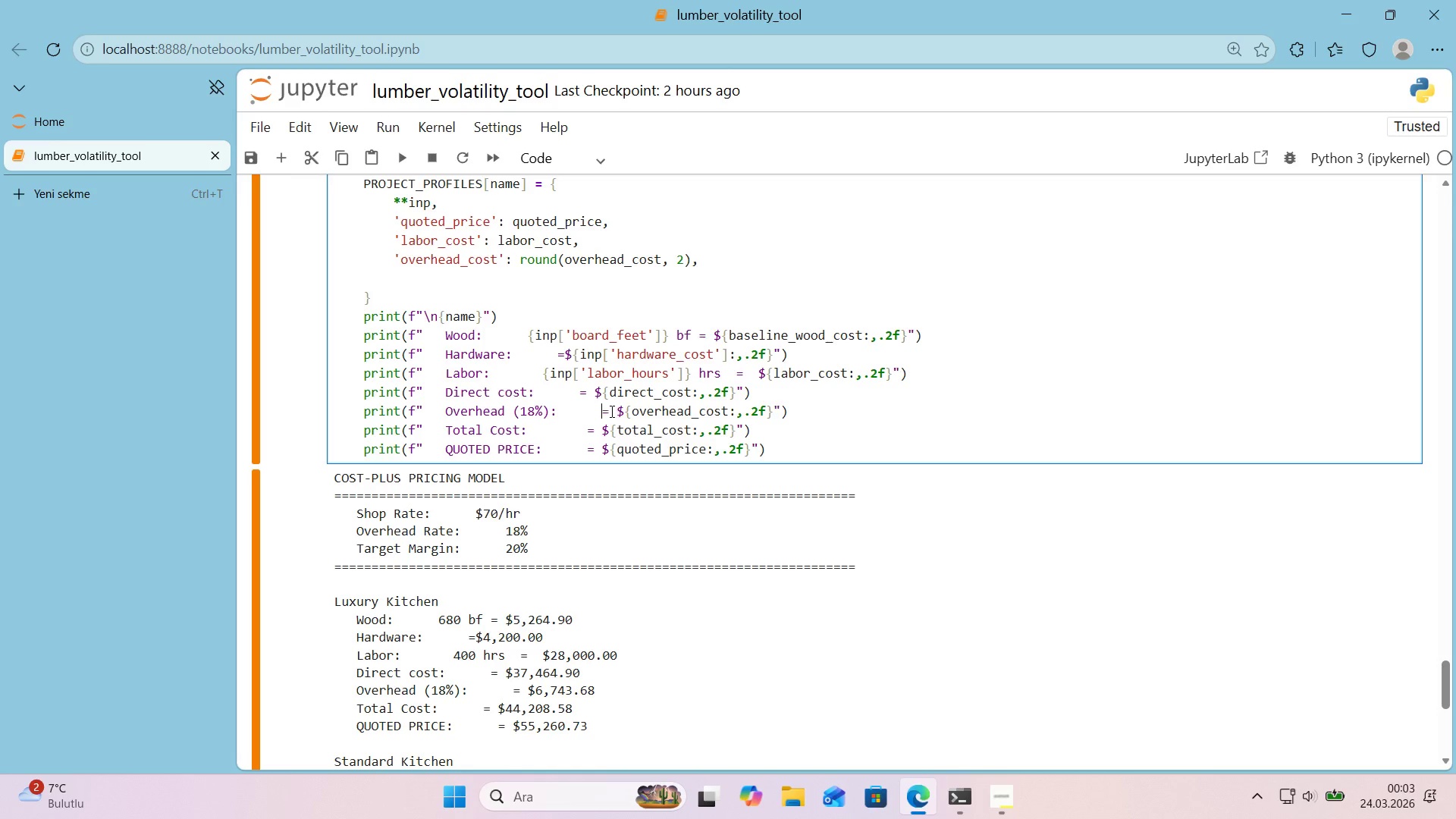 
key(Backspace)
 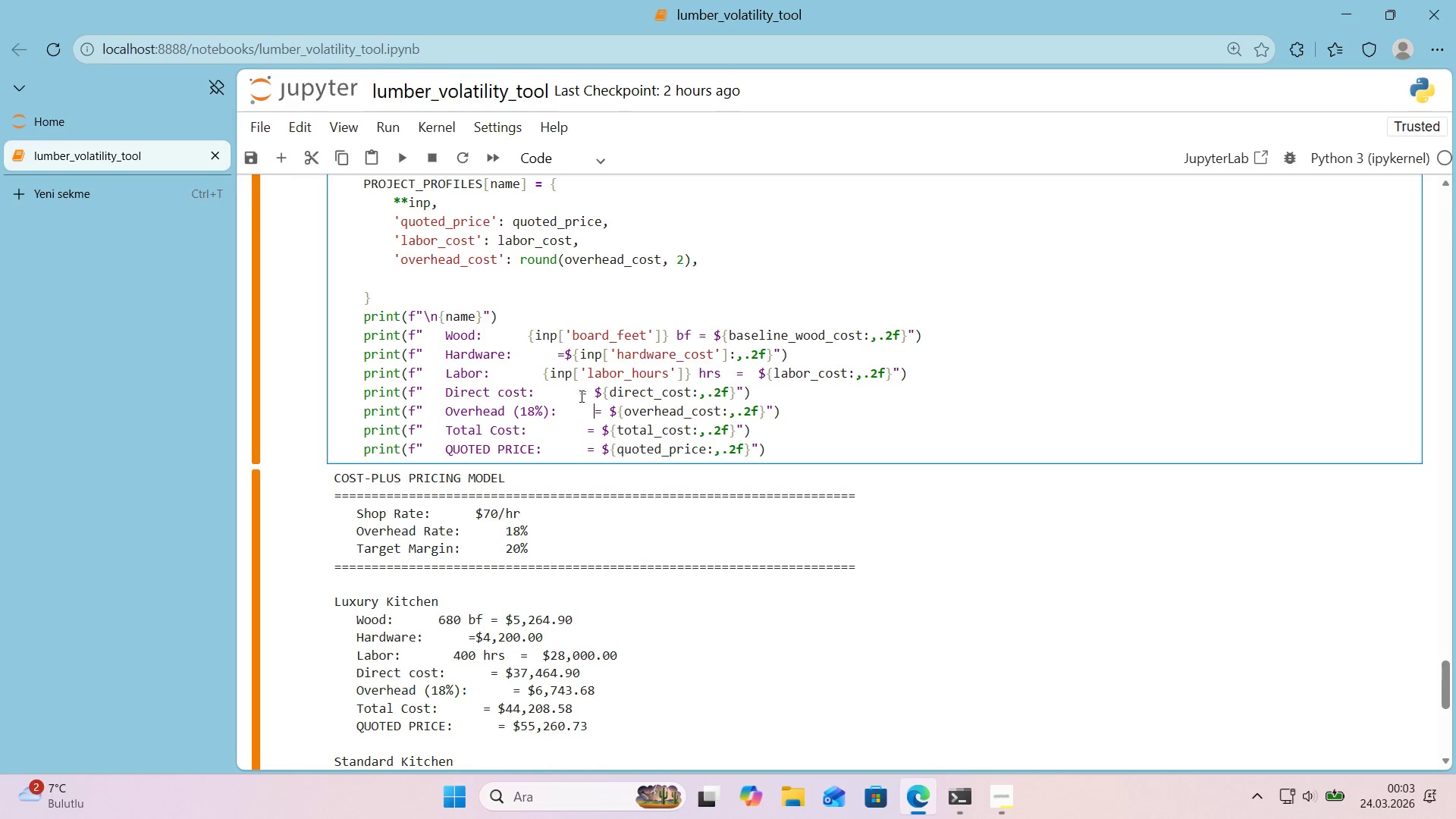 
left_click([579, 396])
 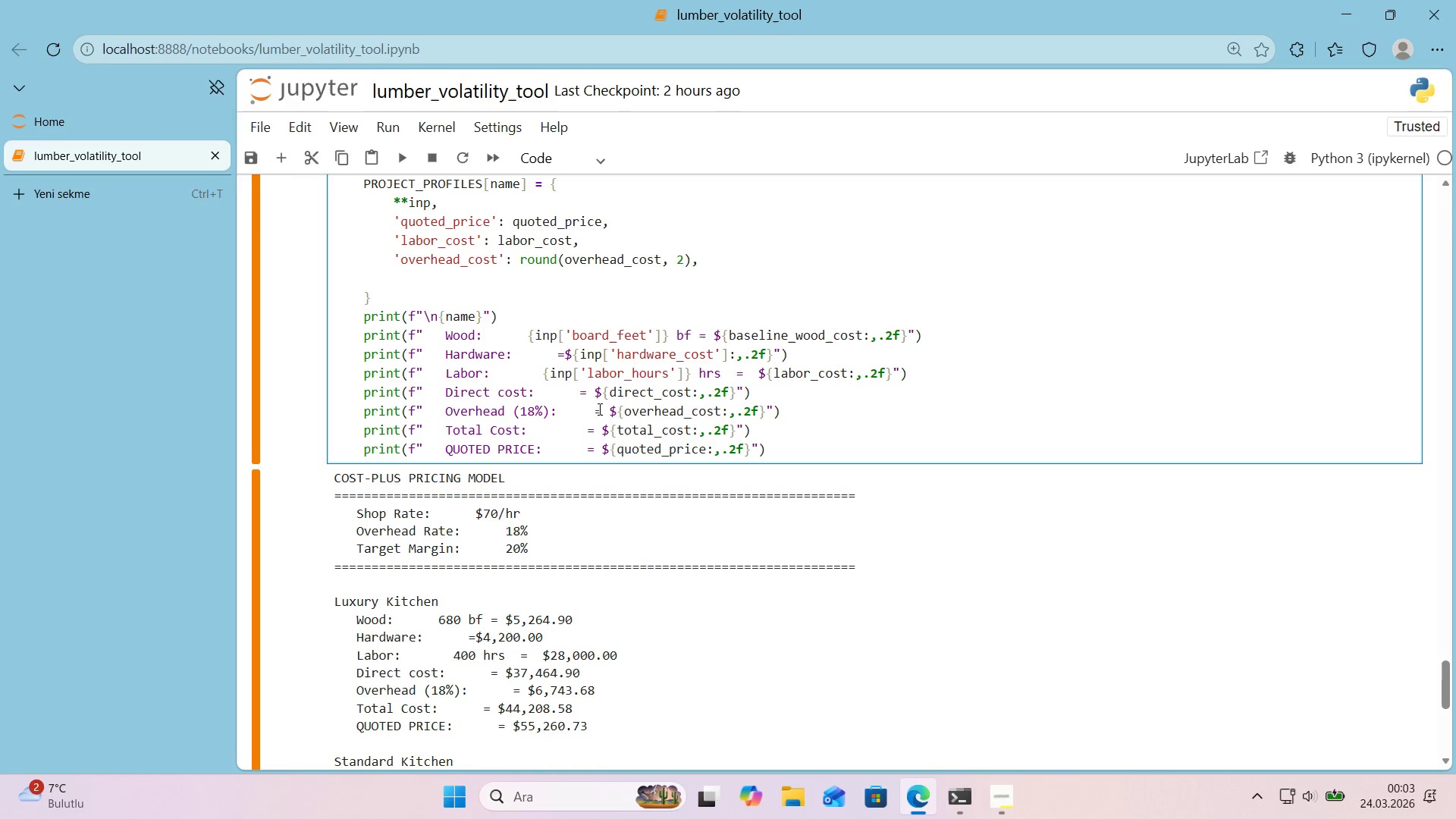 
left_click([596, 412])
 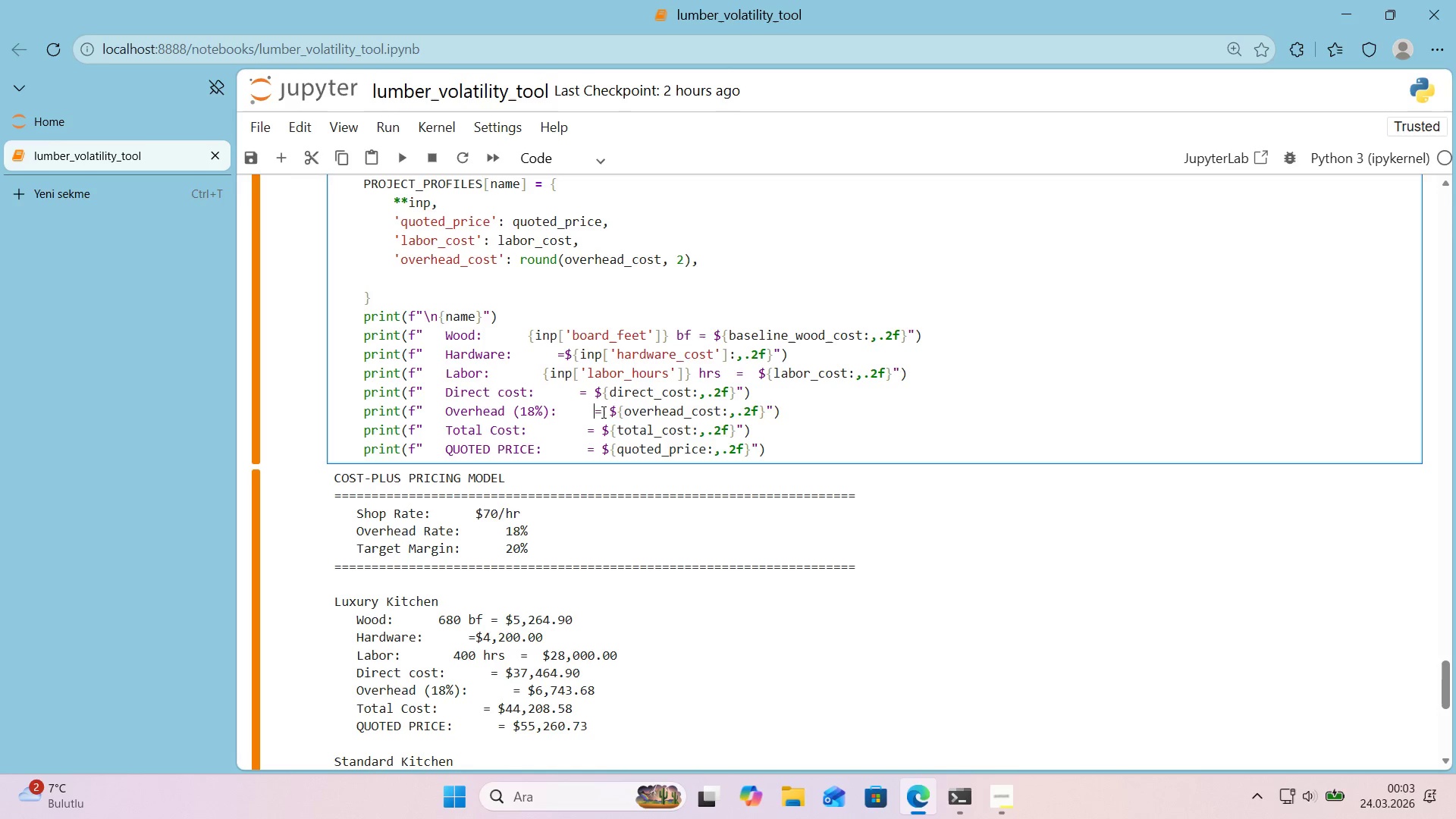 
key(Backspace)
 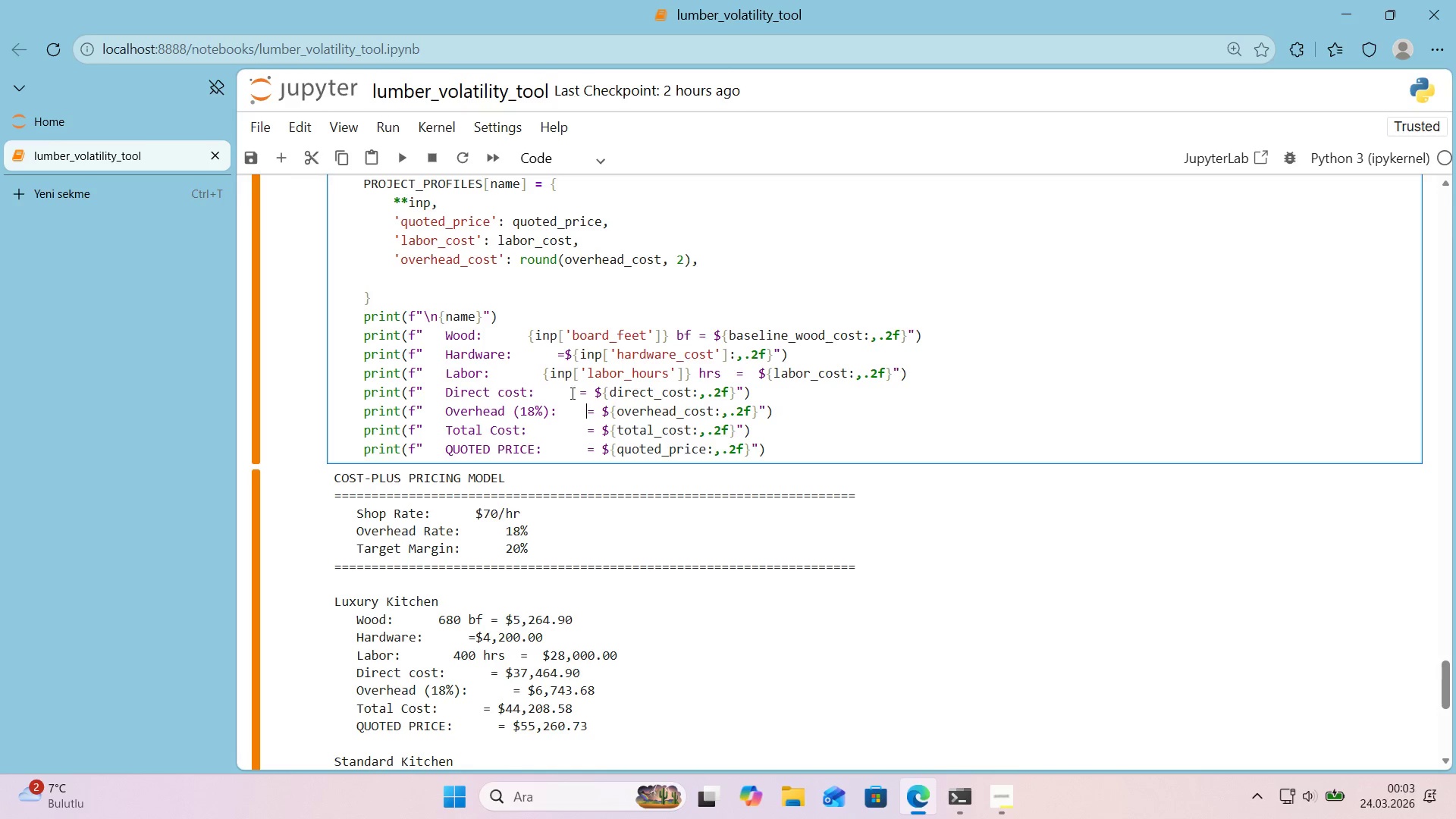 
left_click([578, 395])
 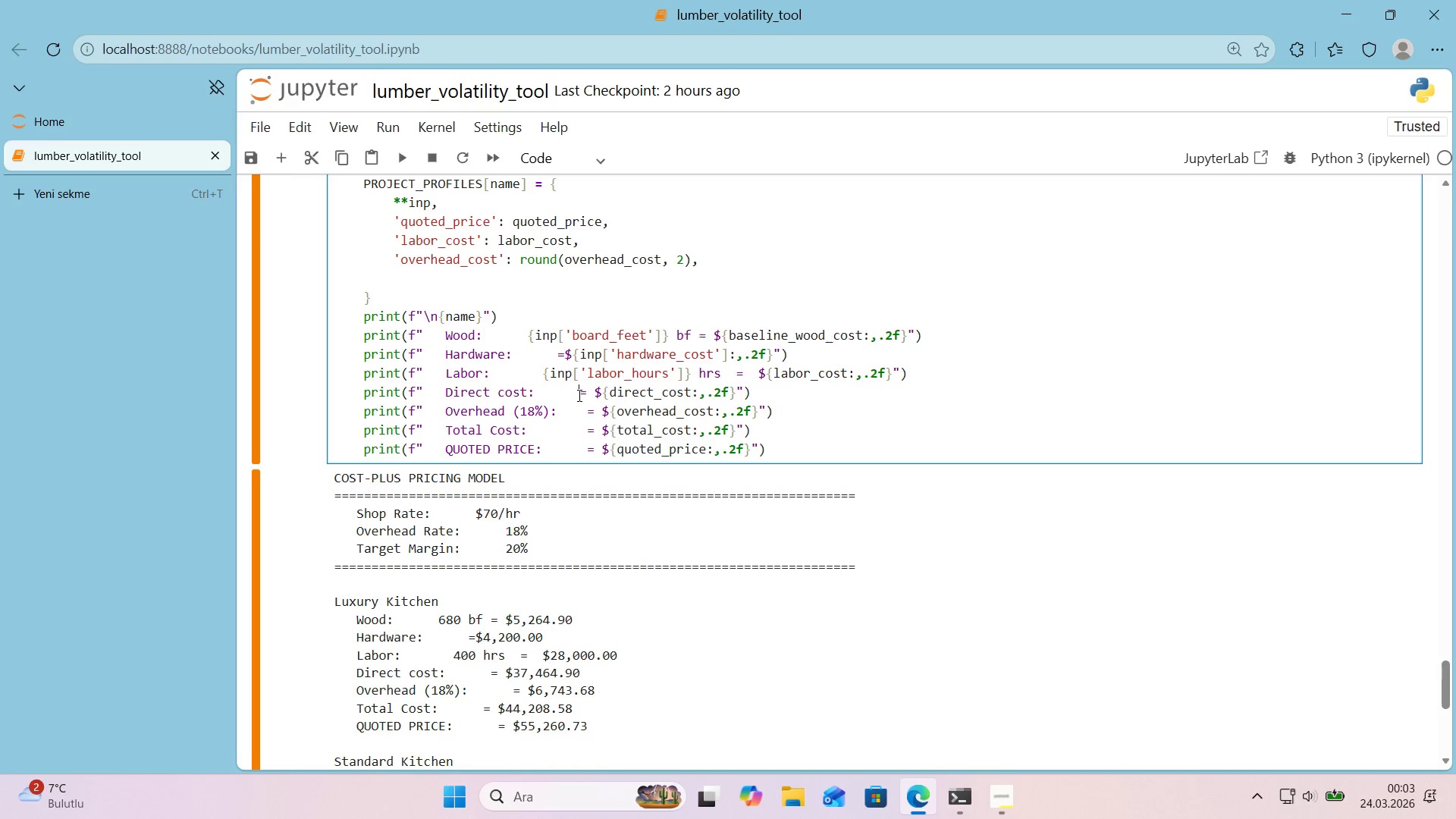 
key(Space)
 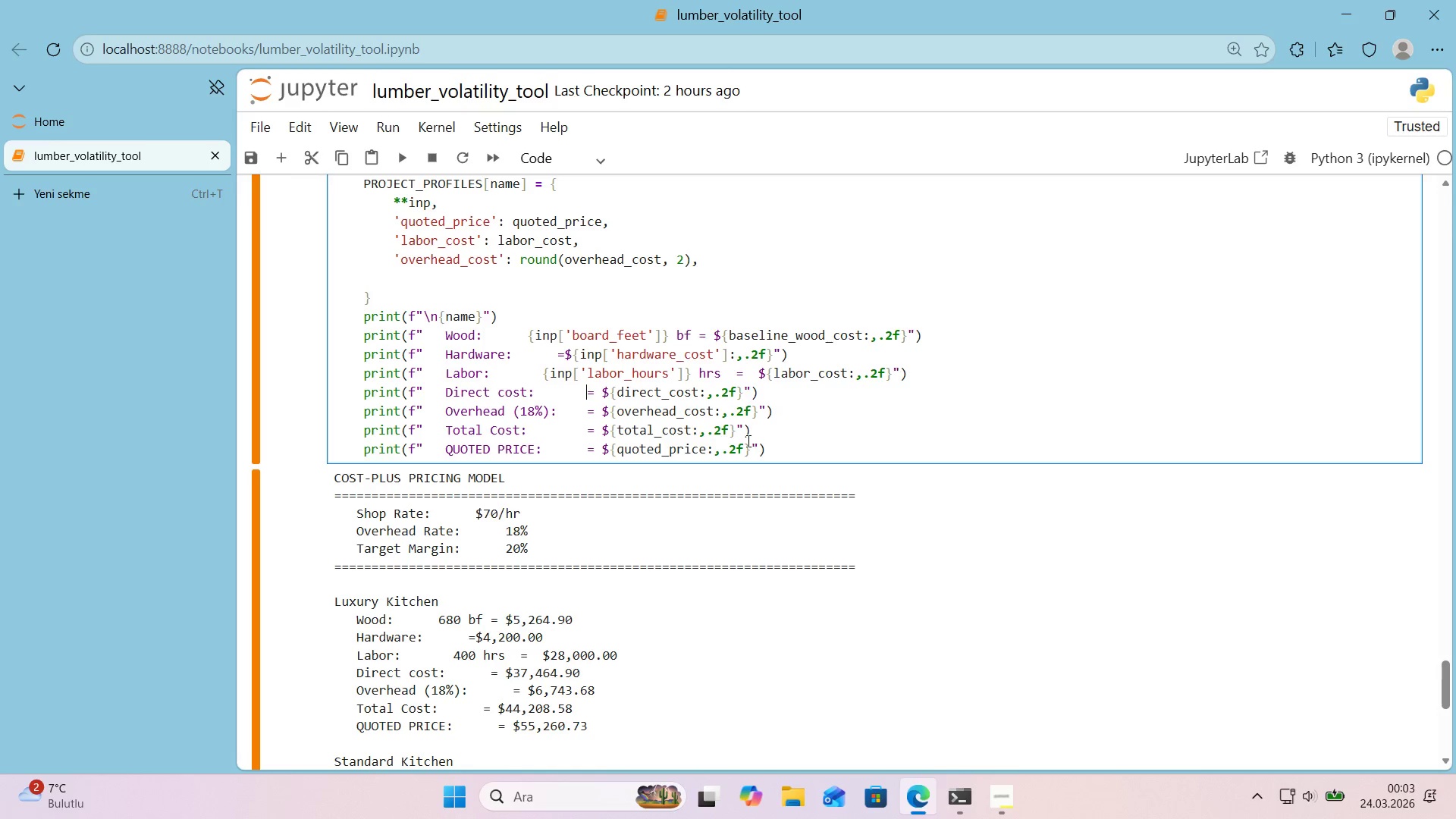 
hold_key(key=Space, duration=1.0)
 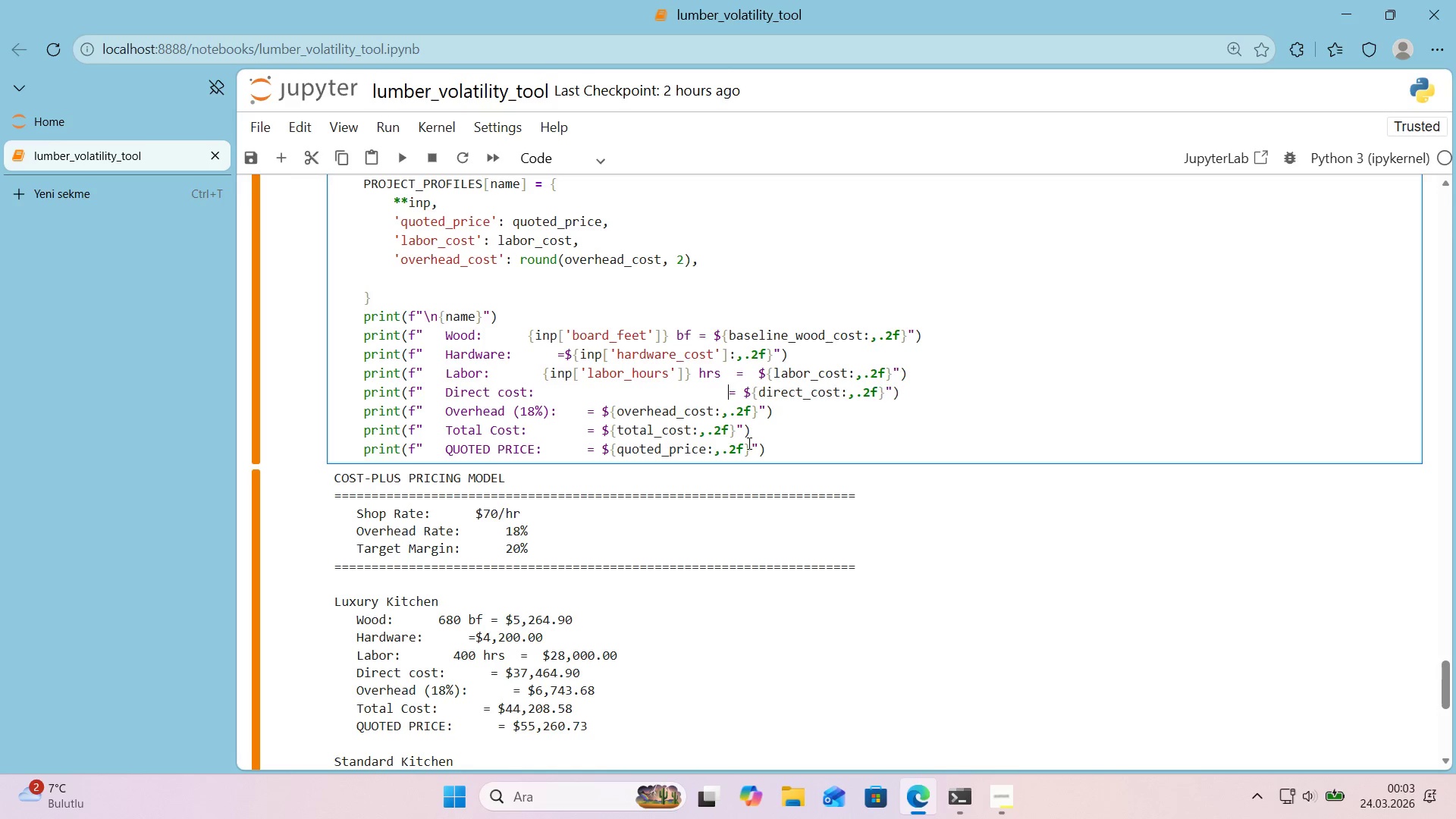 
key(Space)
 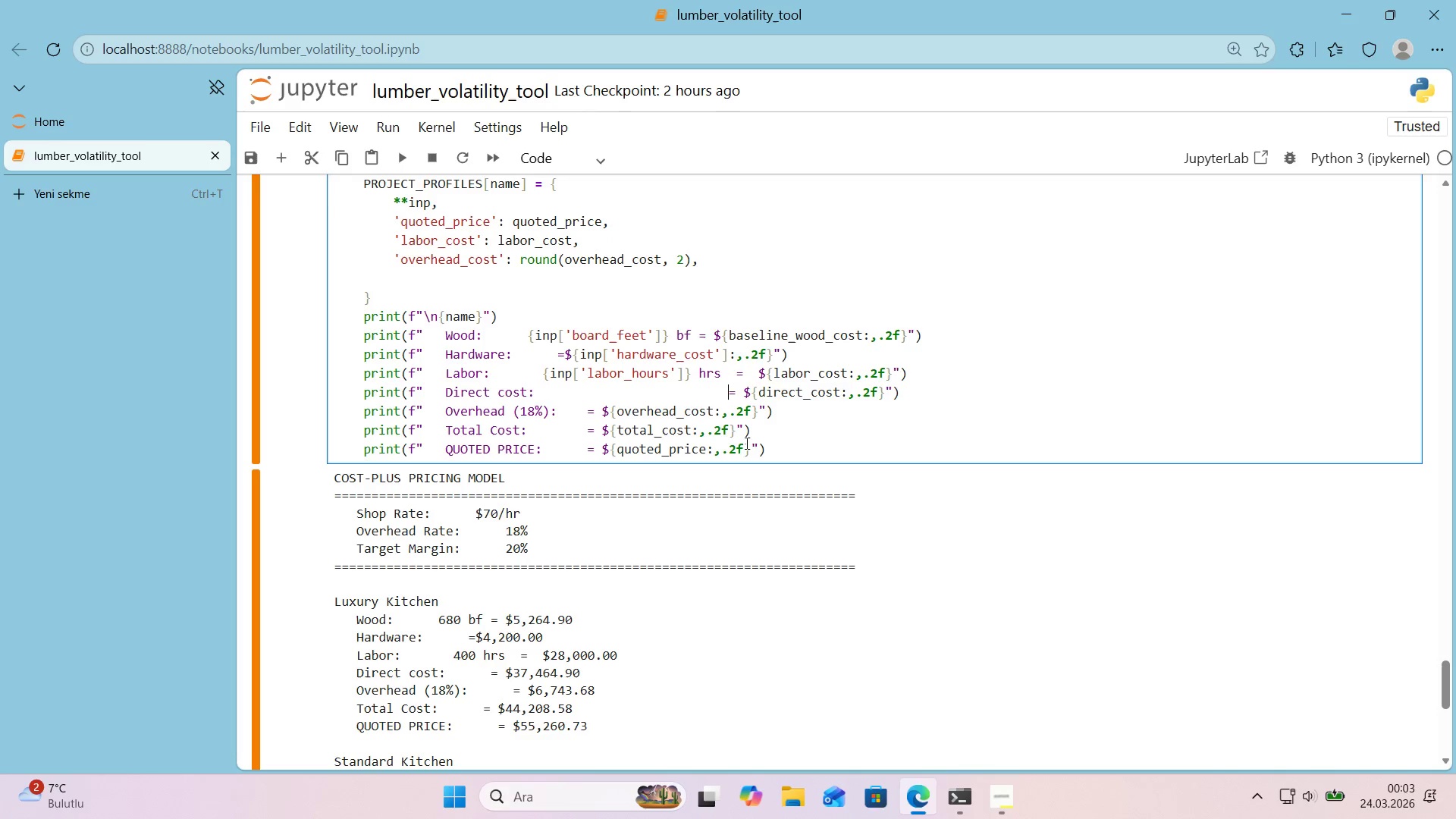 
key(Space)
 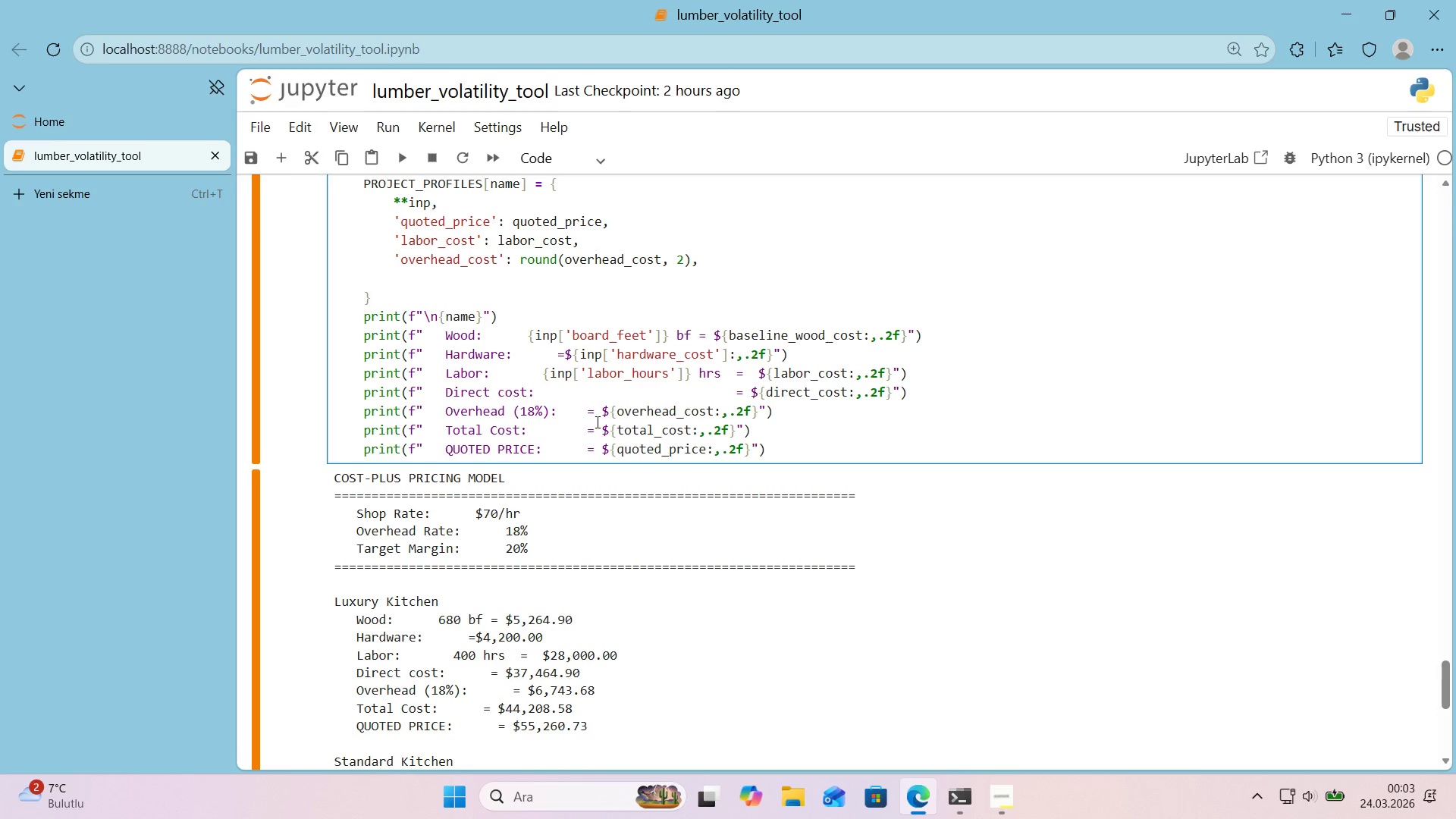 
left_click([589, 415])
 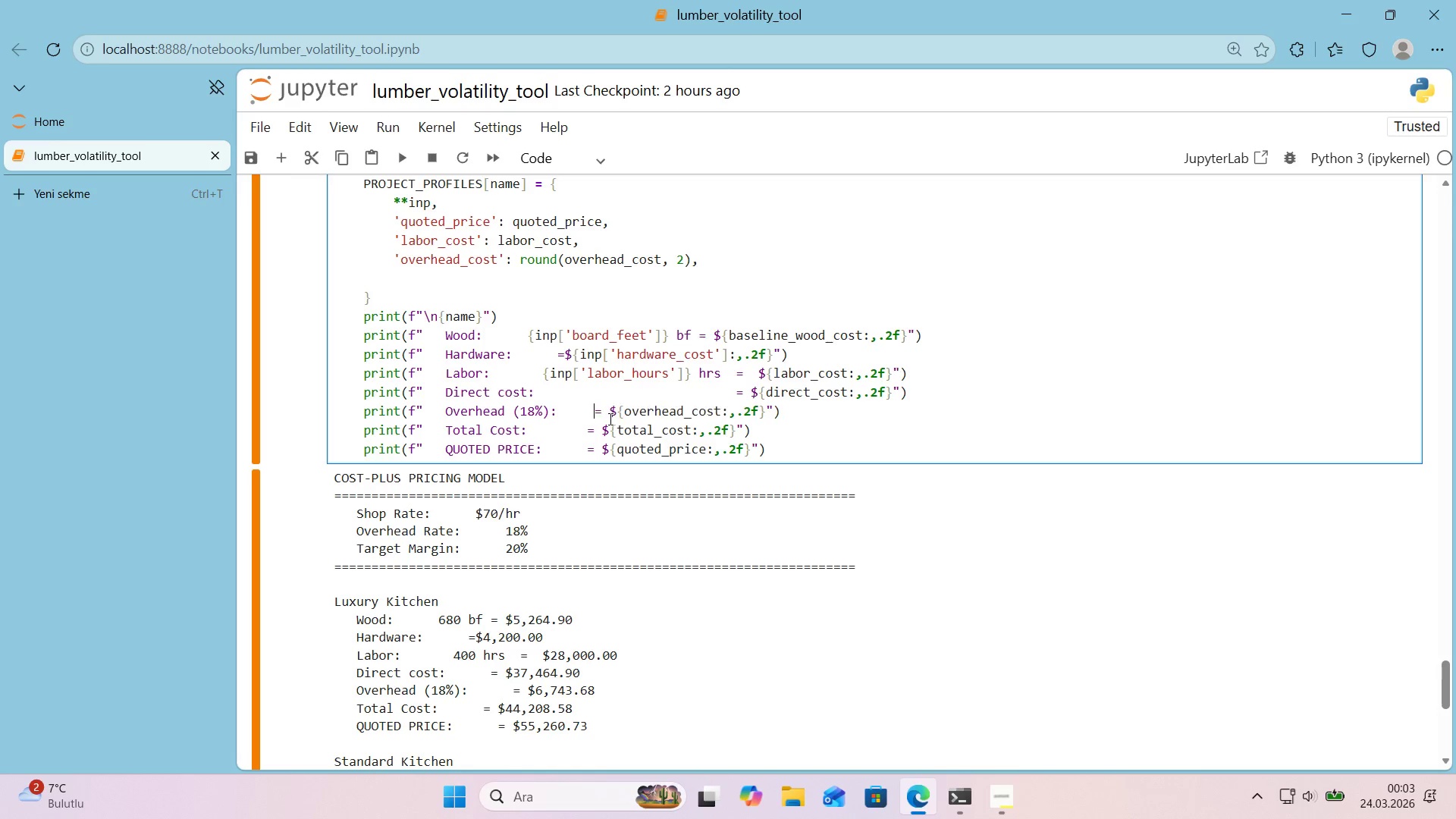 
hold_key(key=Space, duration=0.94)
 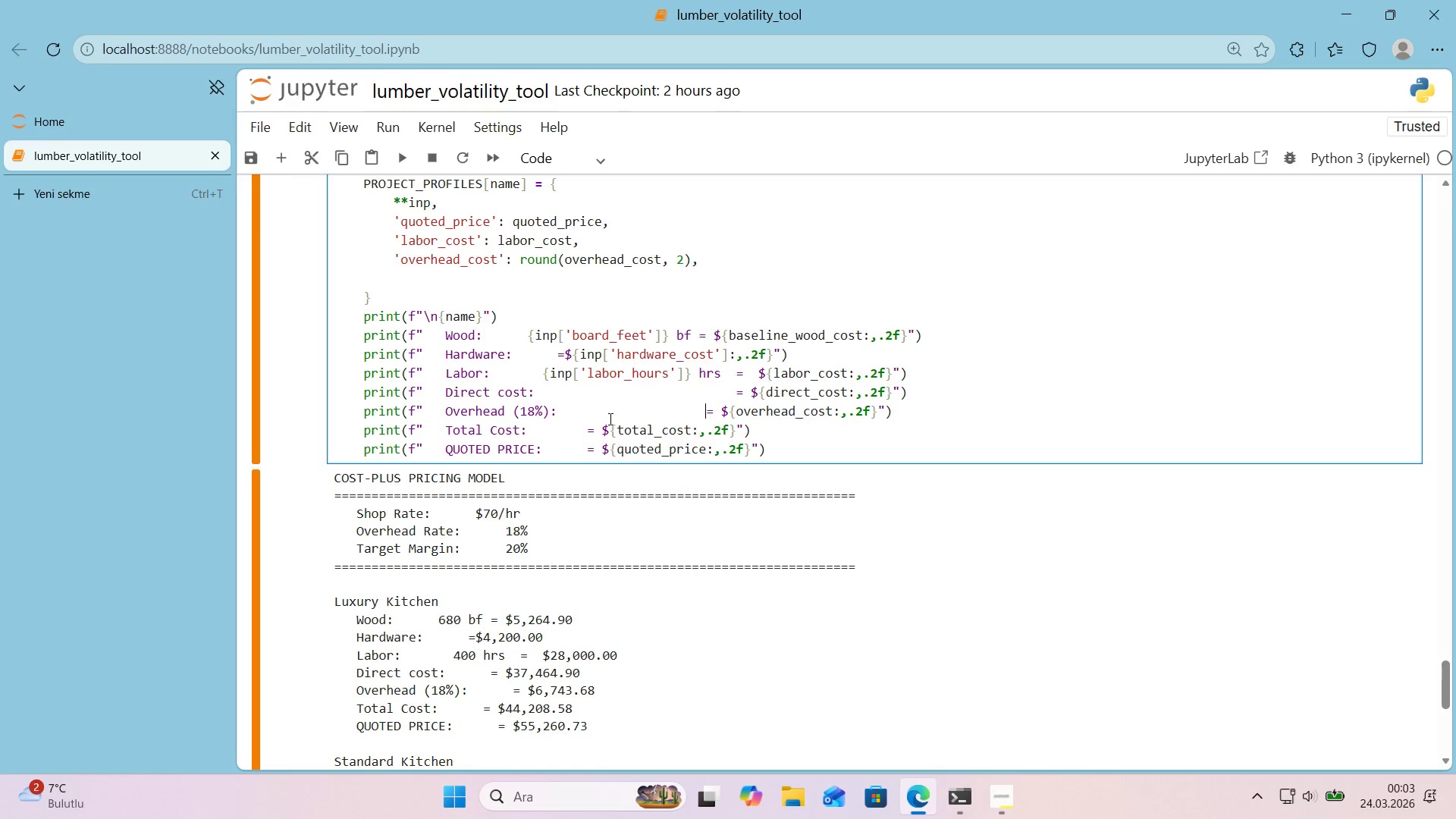 
key(Space)
 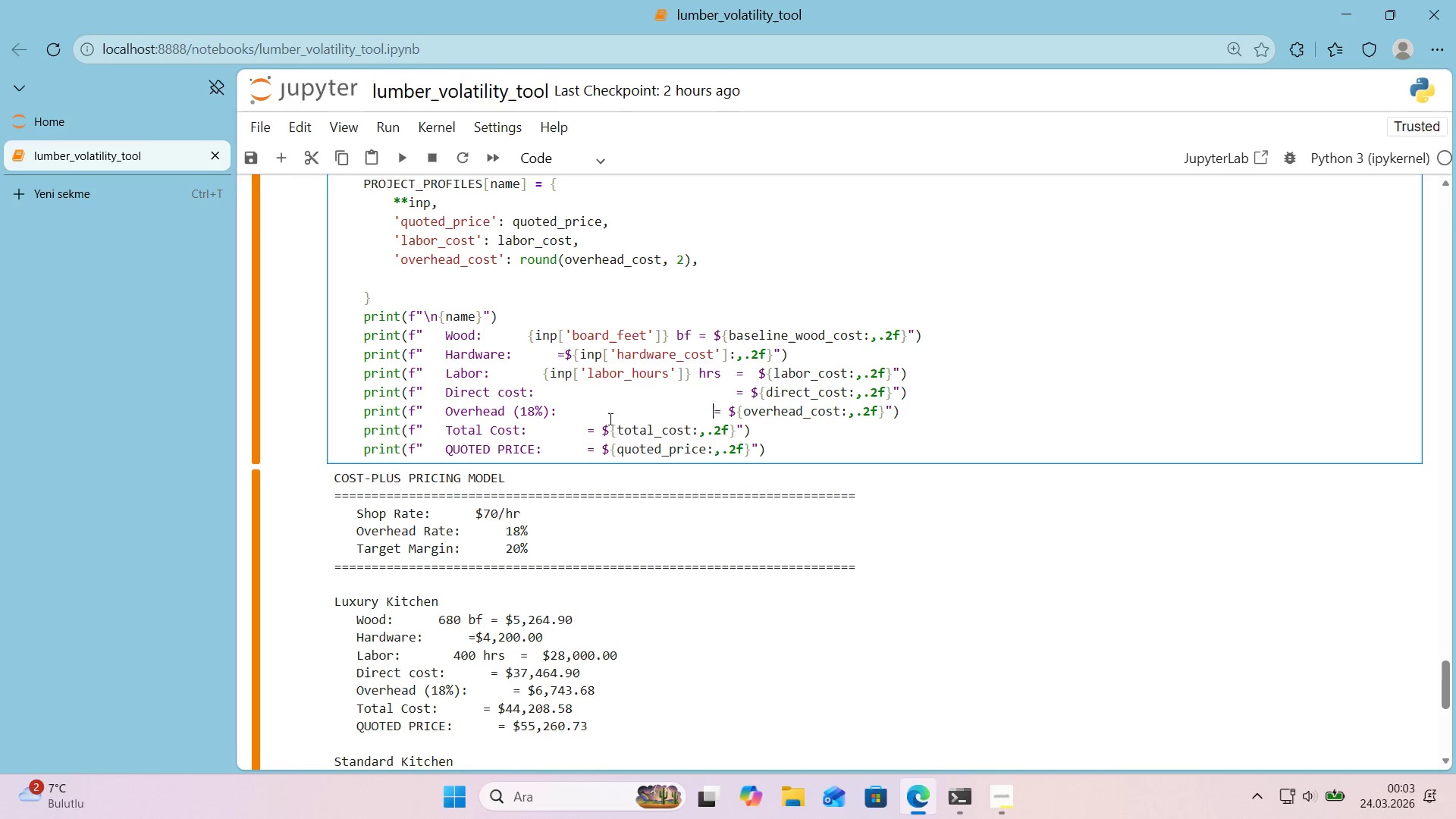 
key(Space)
 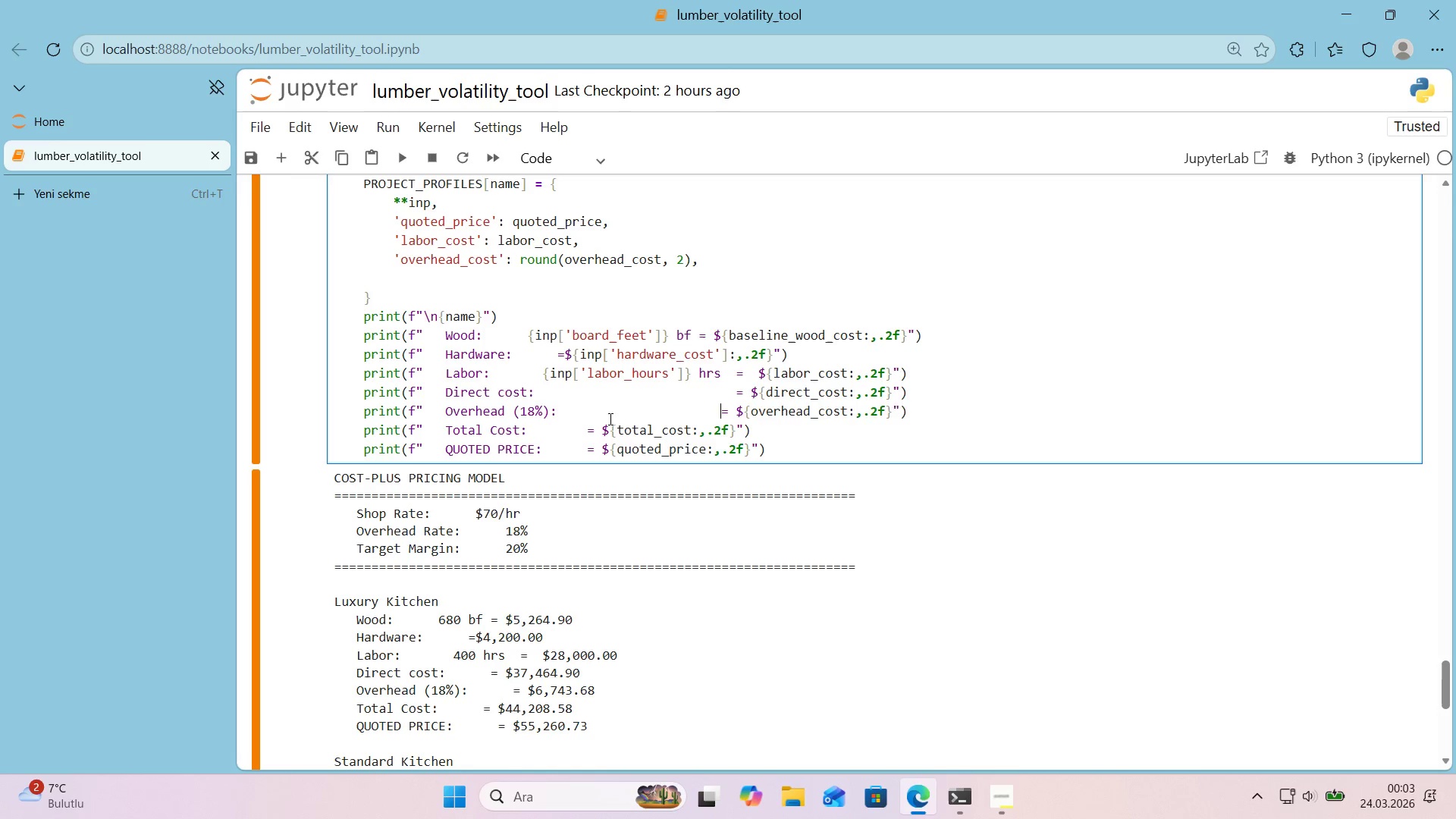 
key(Space)
 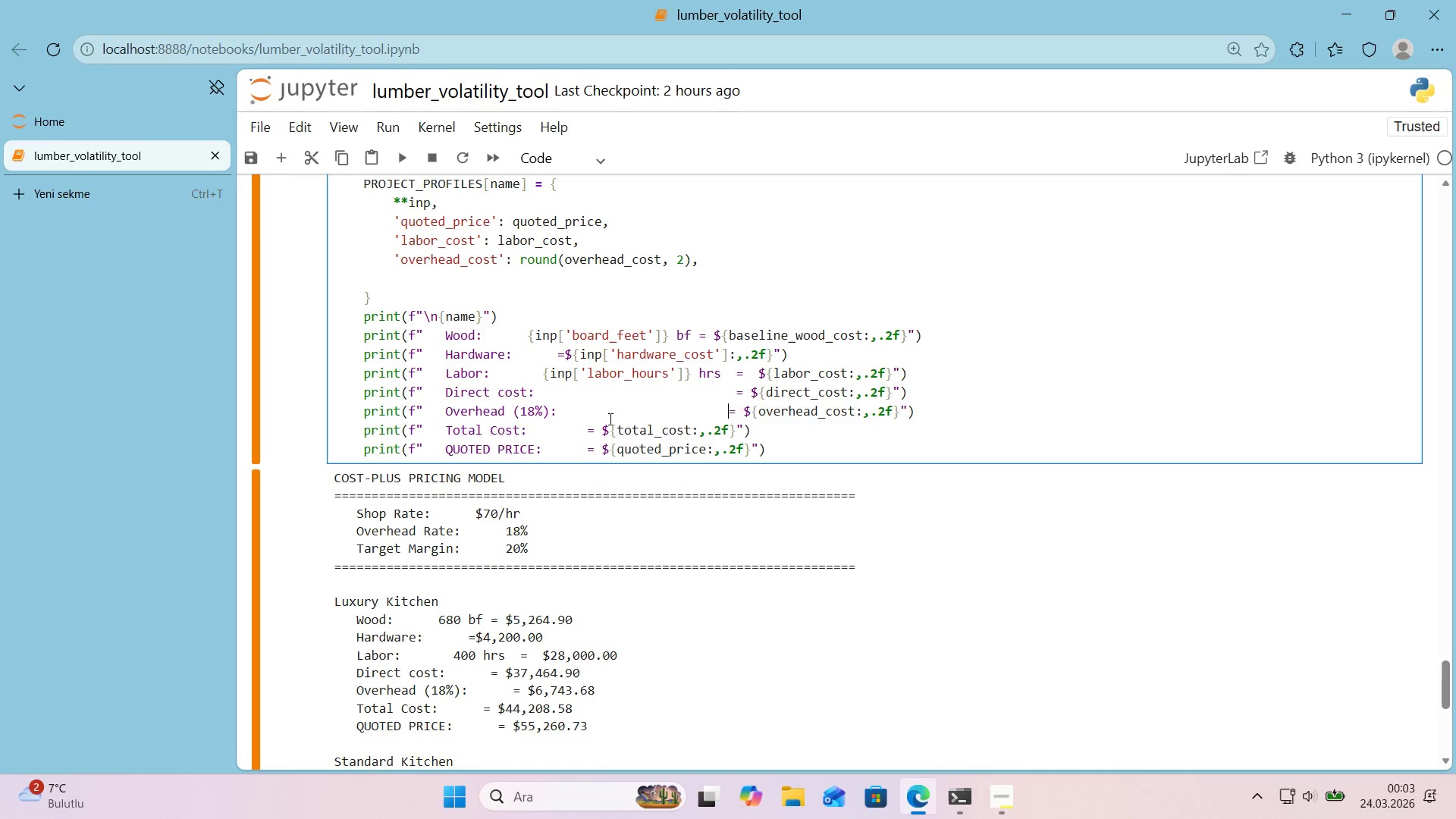 
key(Space)
 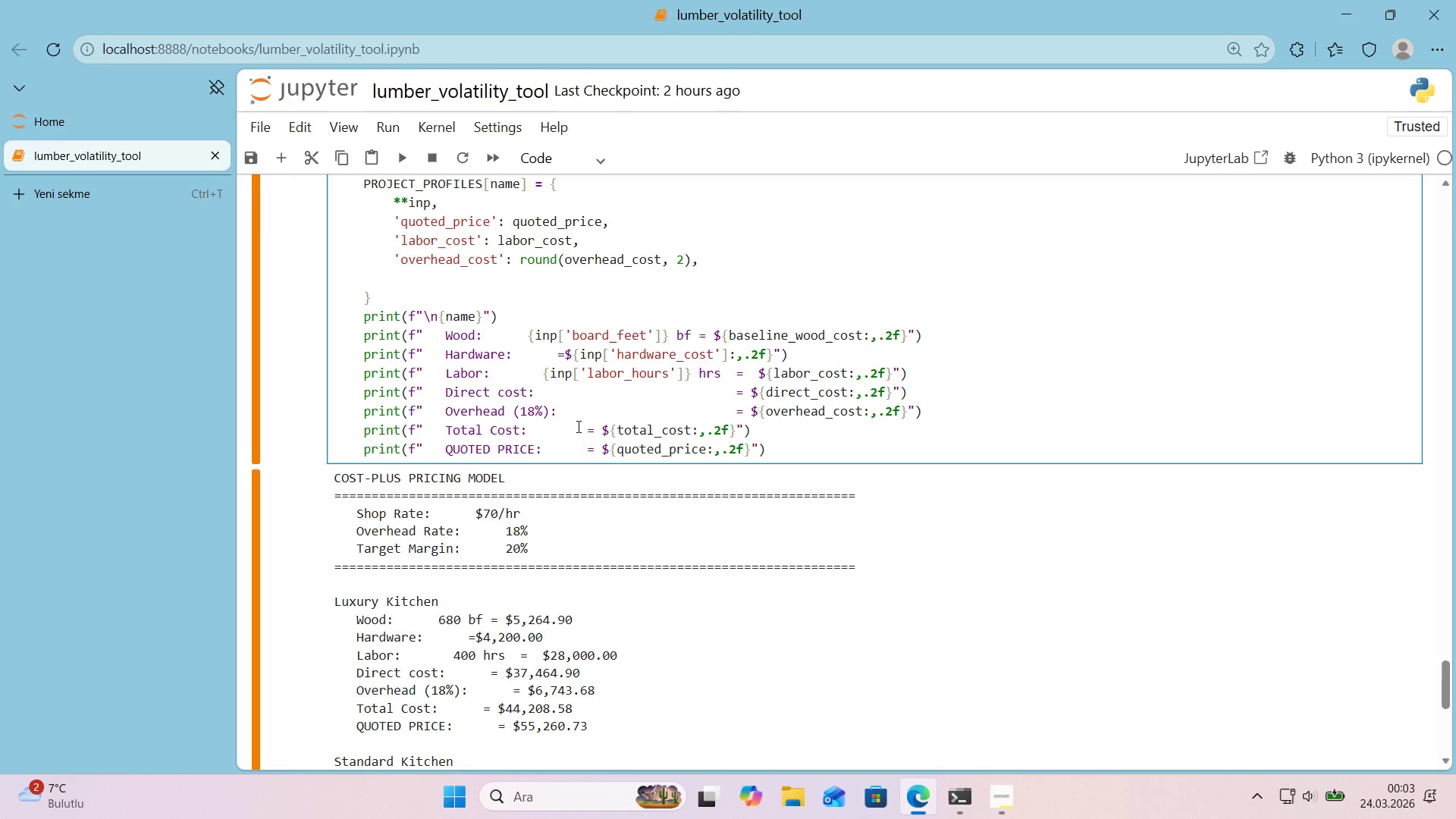 
left_click([589, 433])
 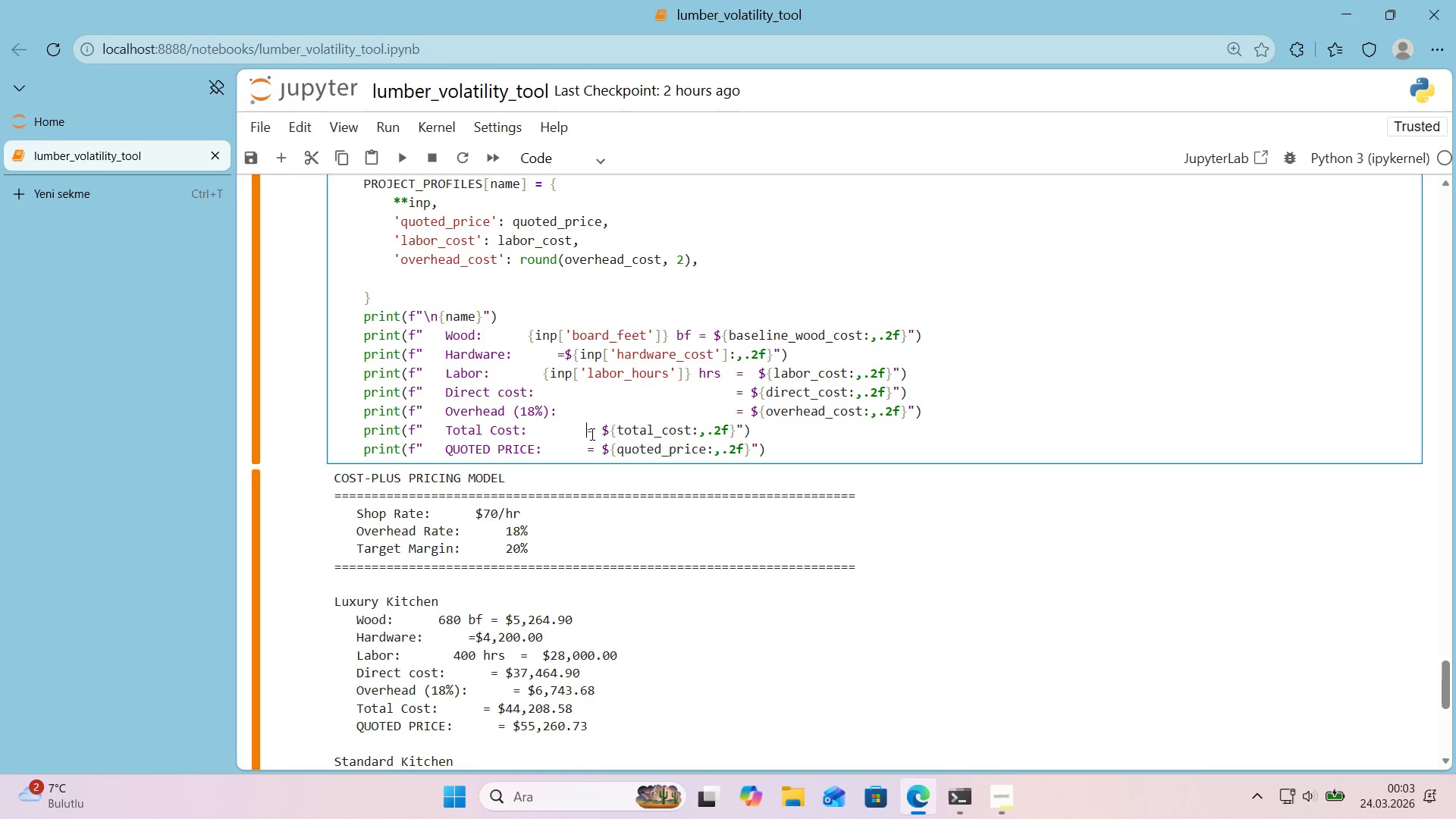 
hold_key(key=Space, duration=0.78)
 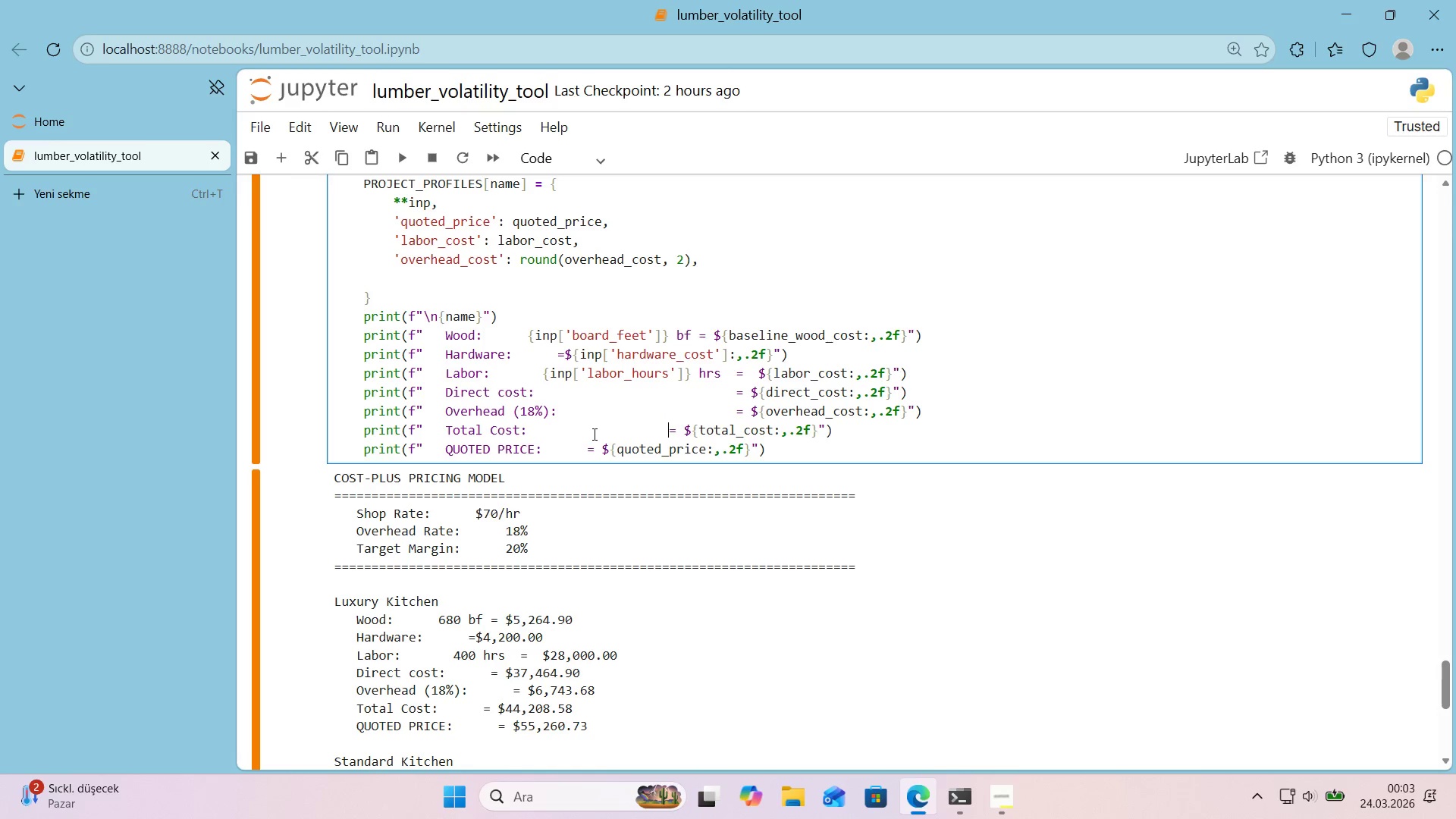 
key(Space)
 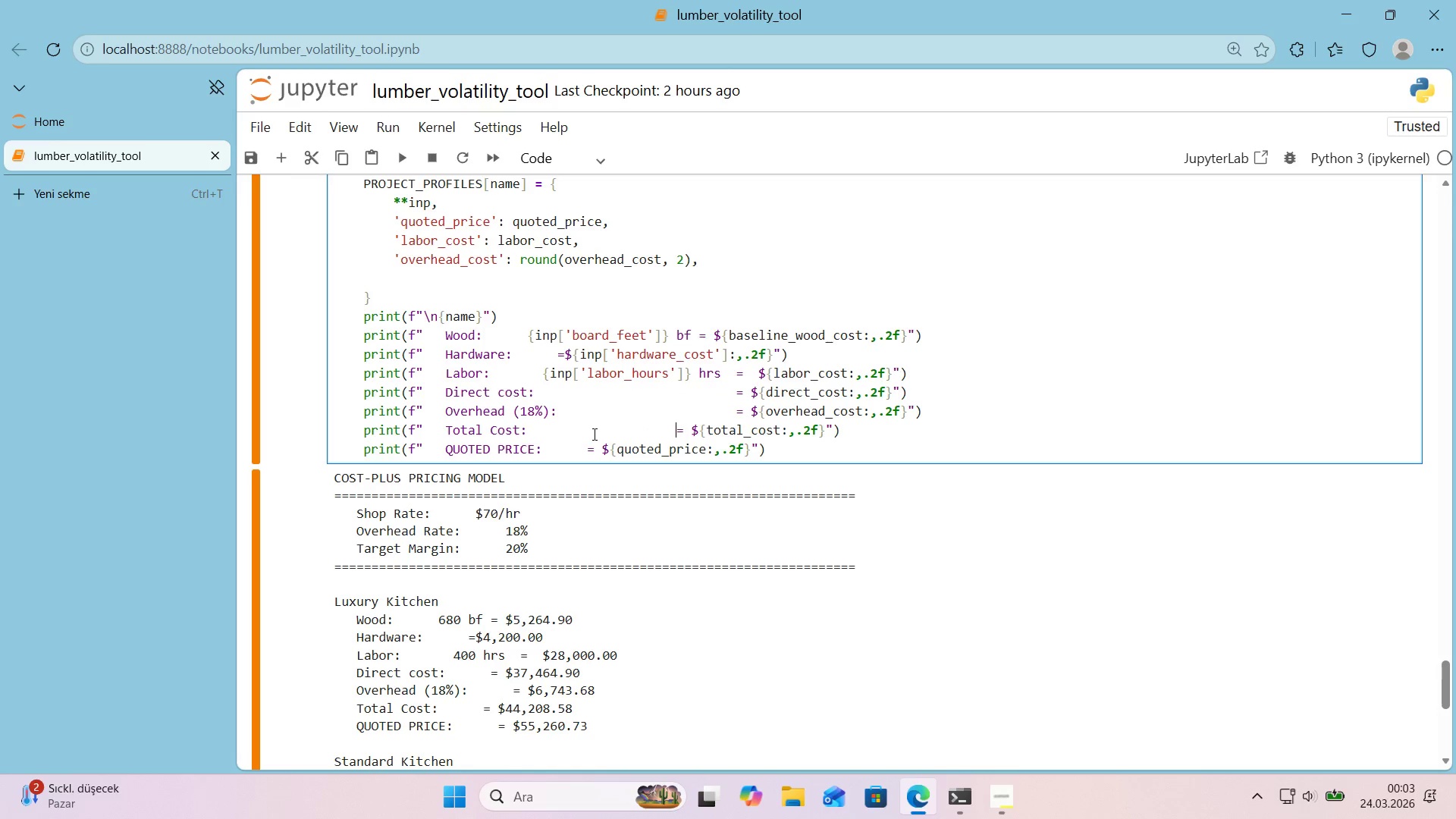 
key(Space)
 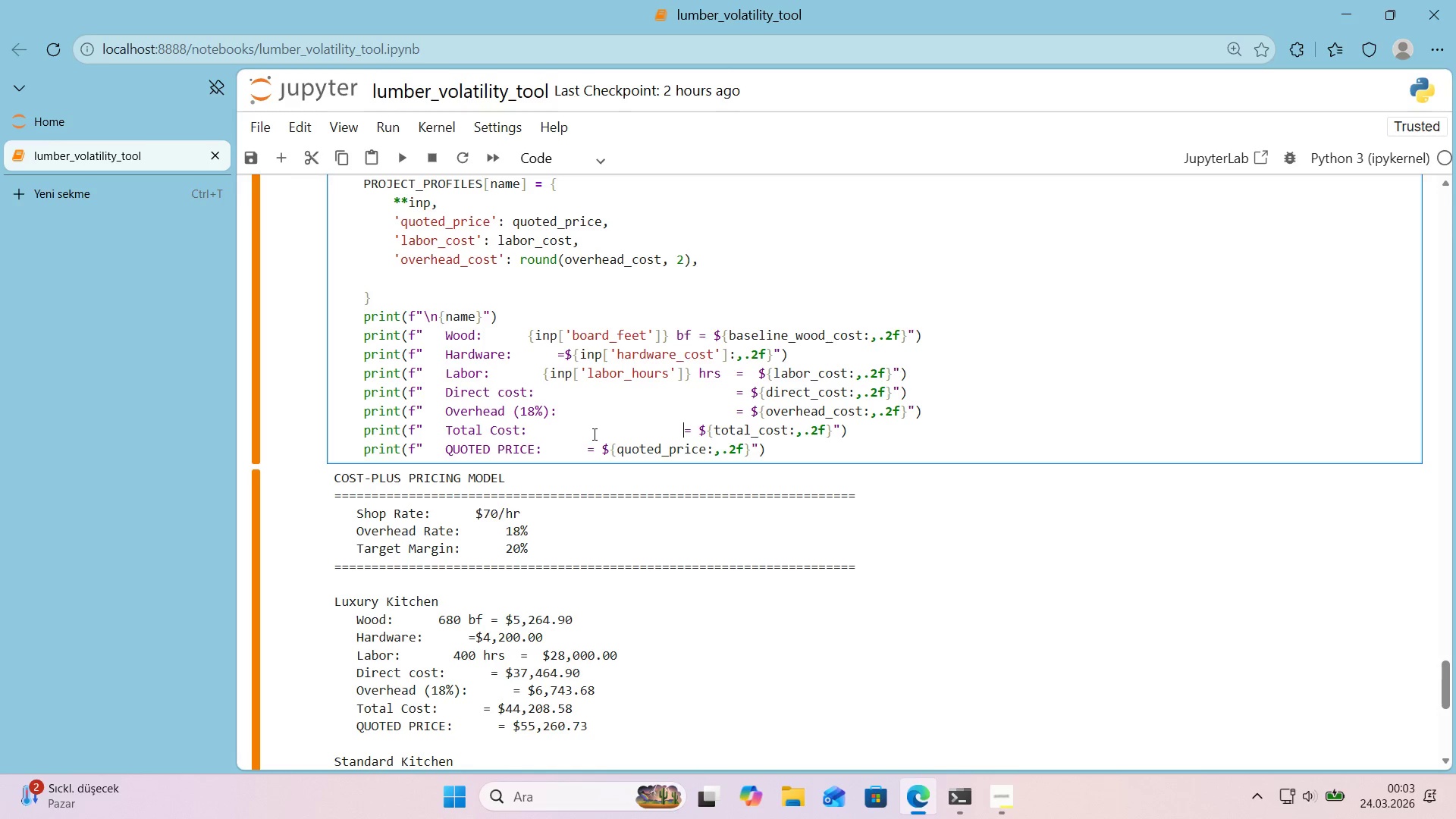 
key(Space)
 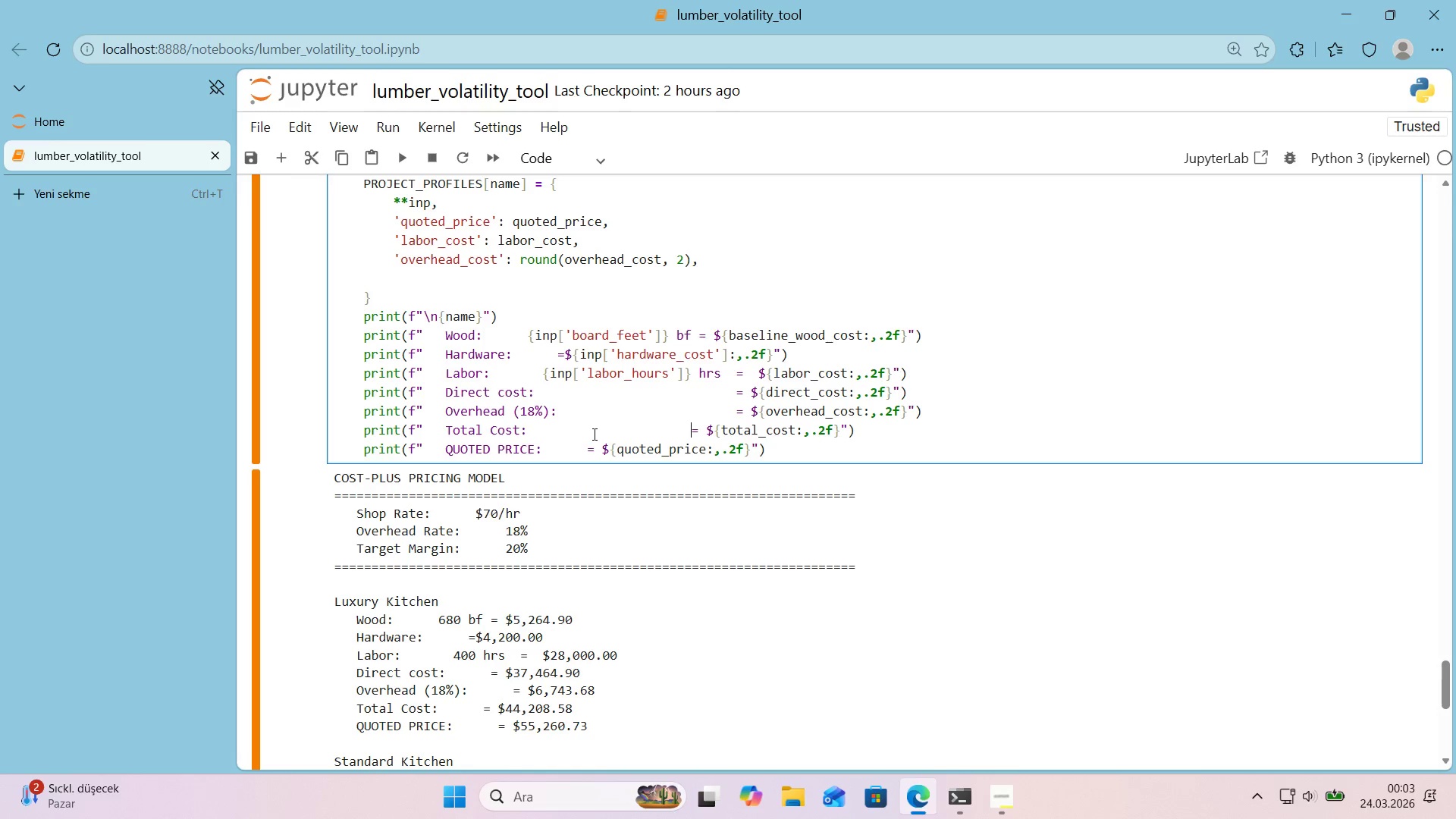 
key(Space)
 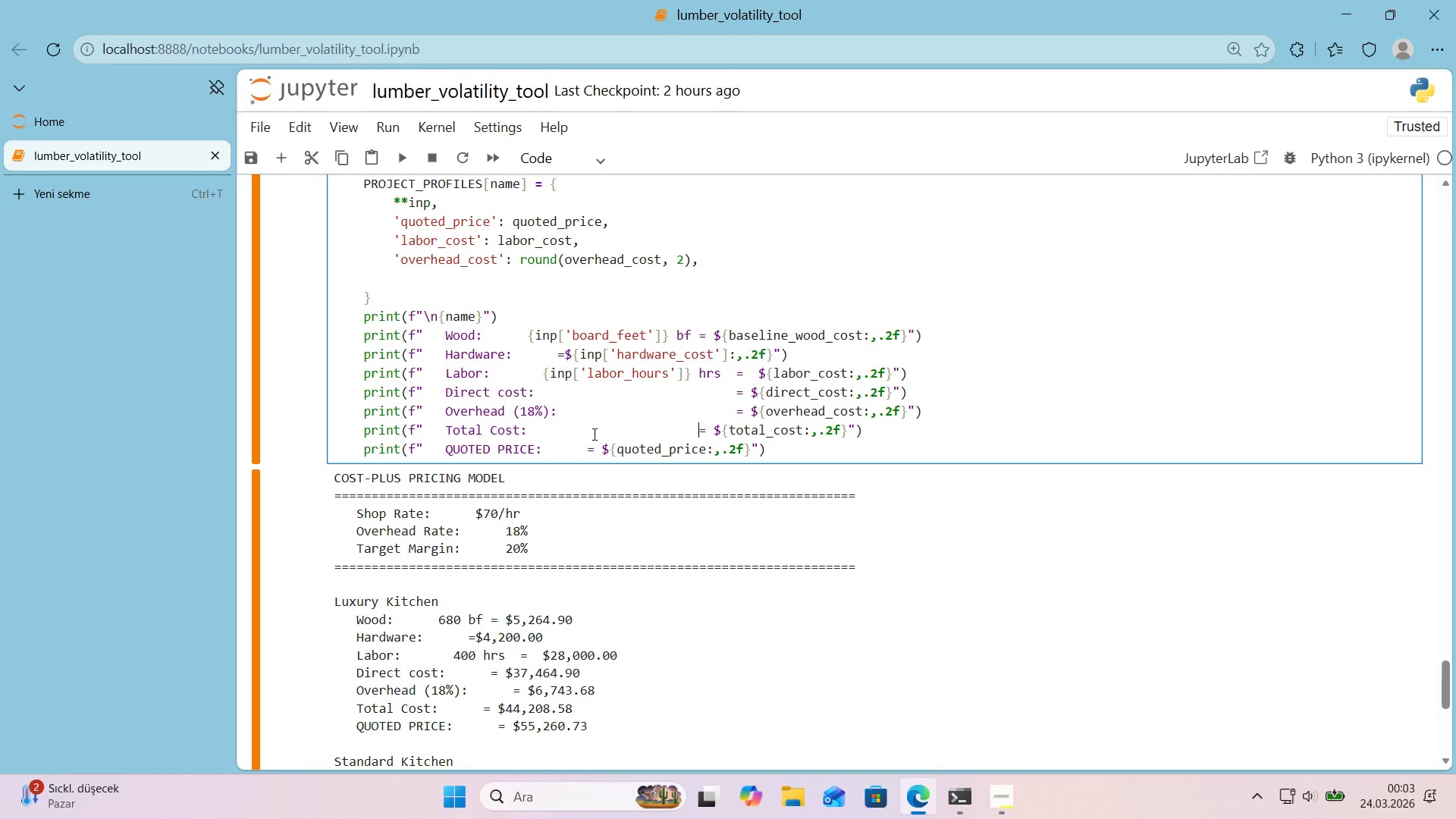 
key(Space)
 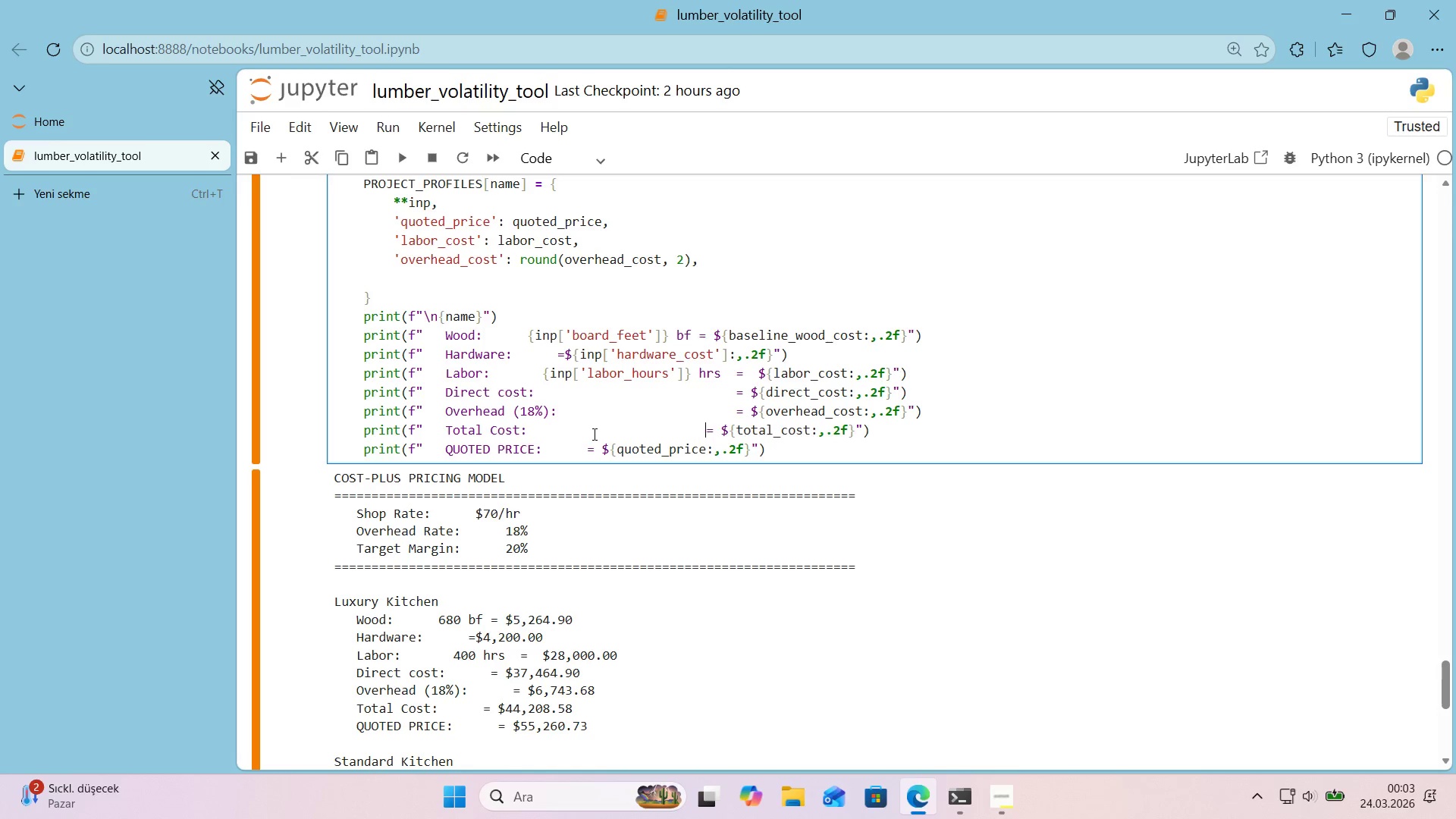 
key(Space)
 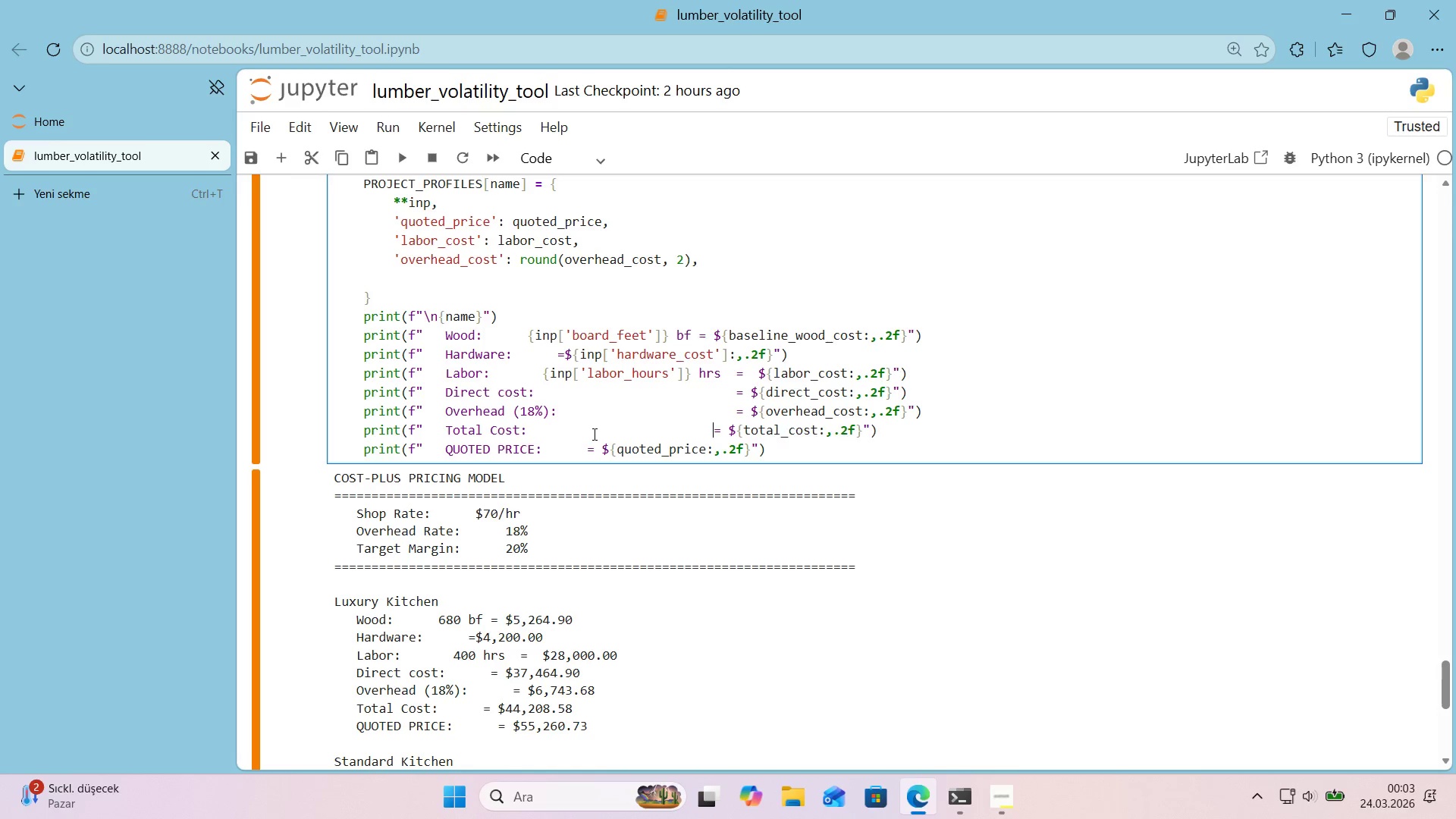 
key(Space)
 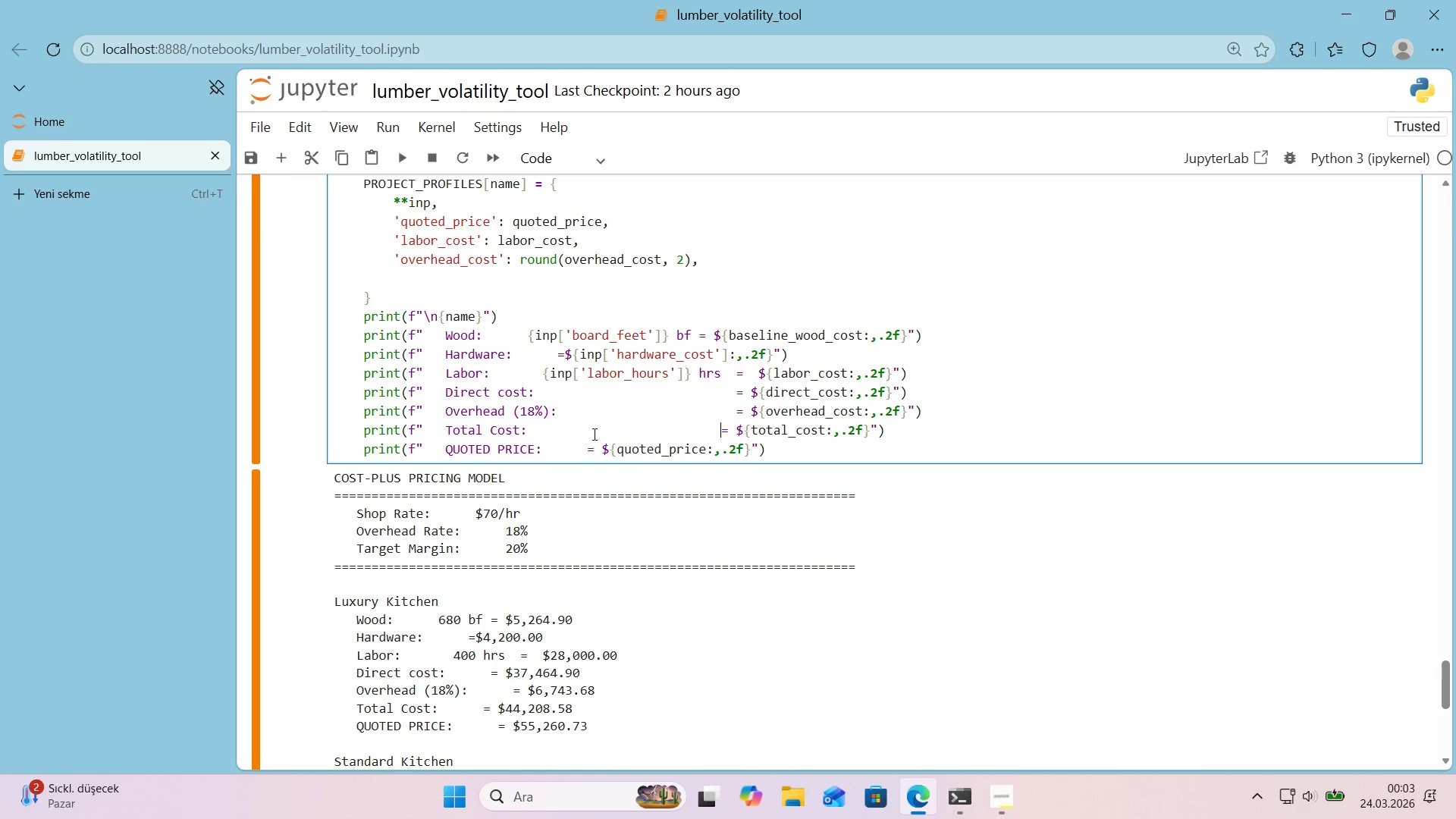 
key(Space)
 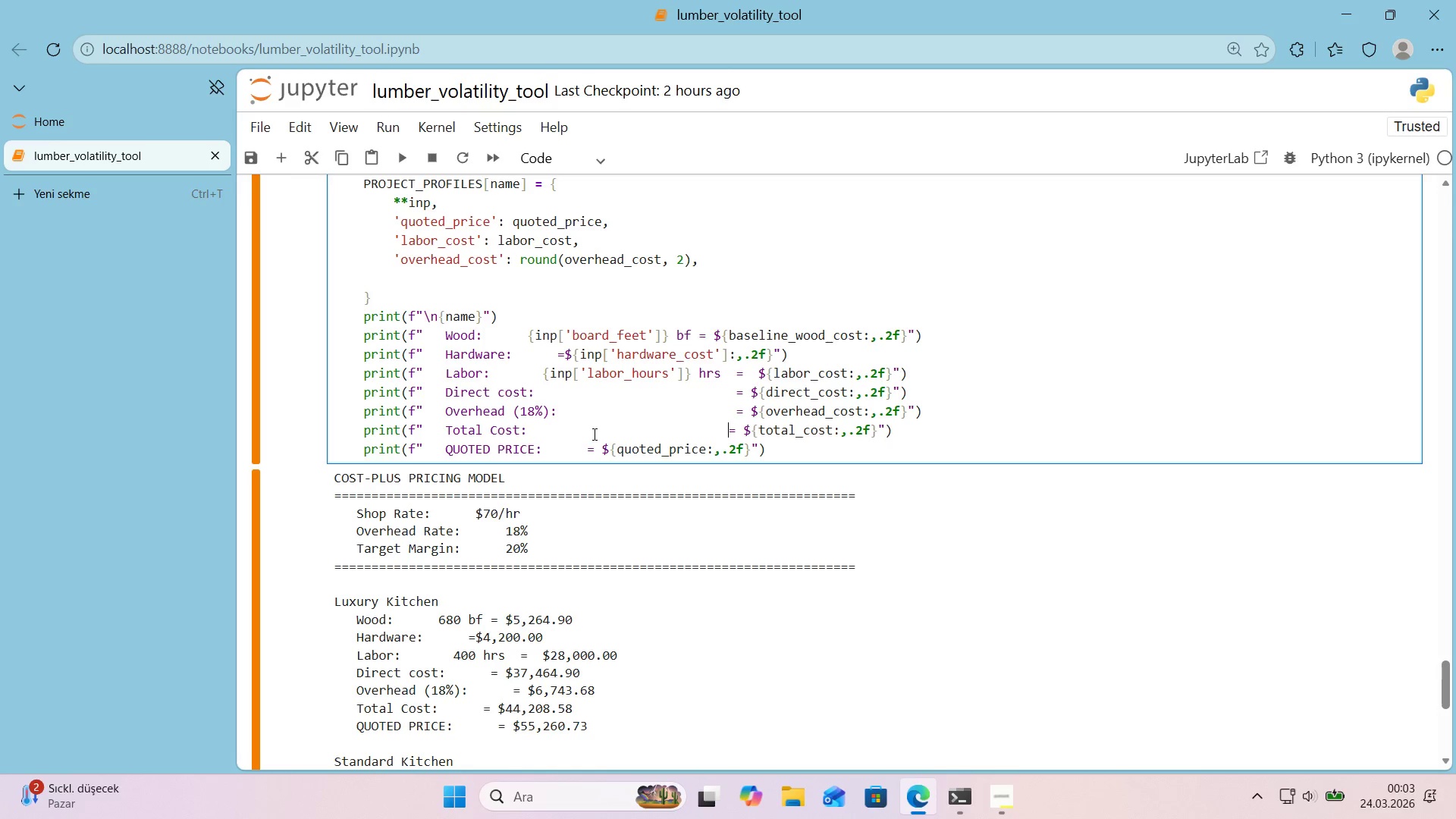 
key(Space)
 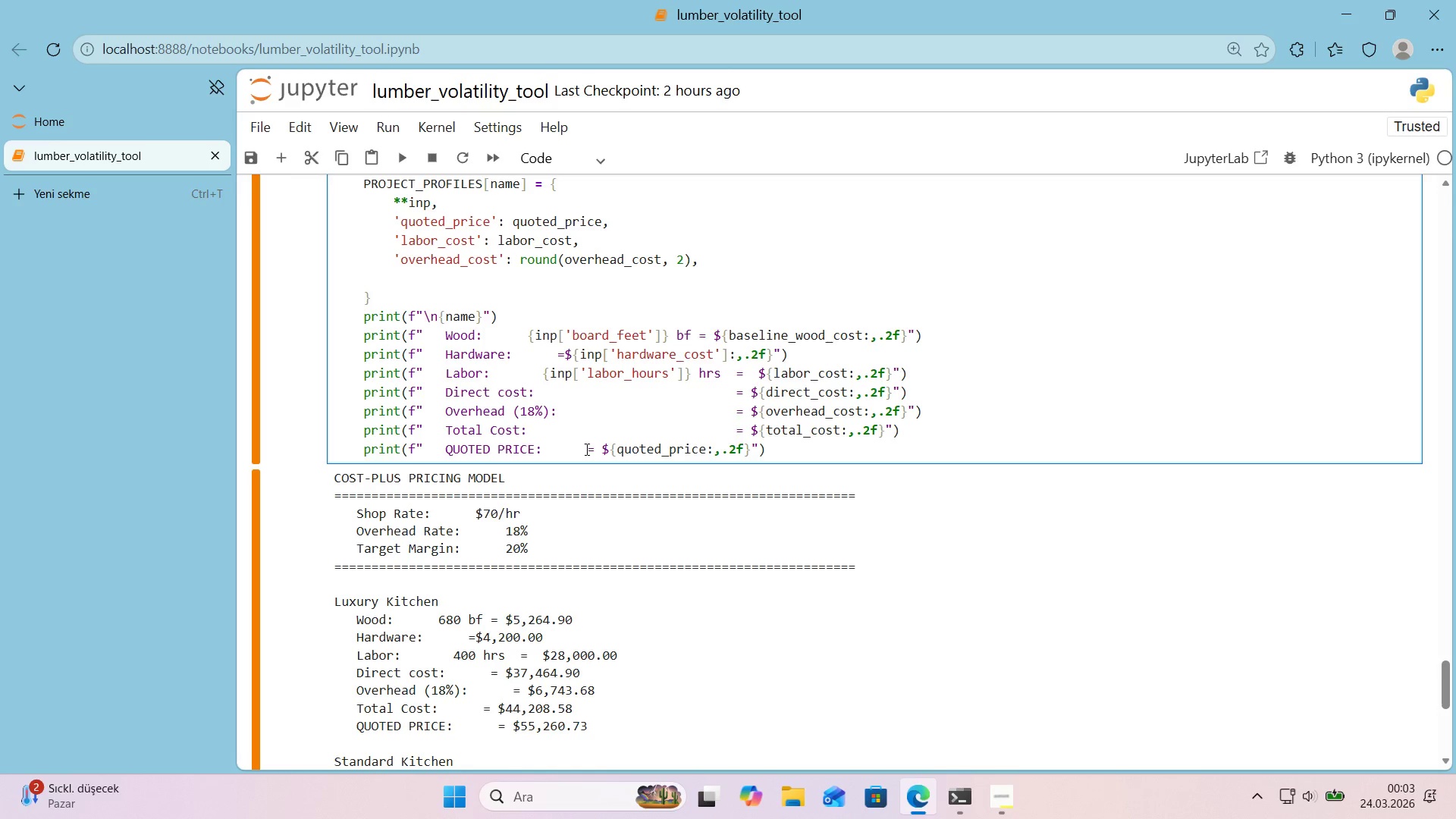 
hold_key(key=Space, duration=0.84)
 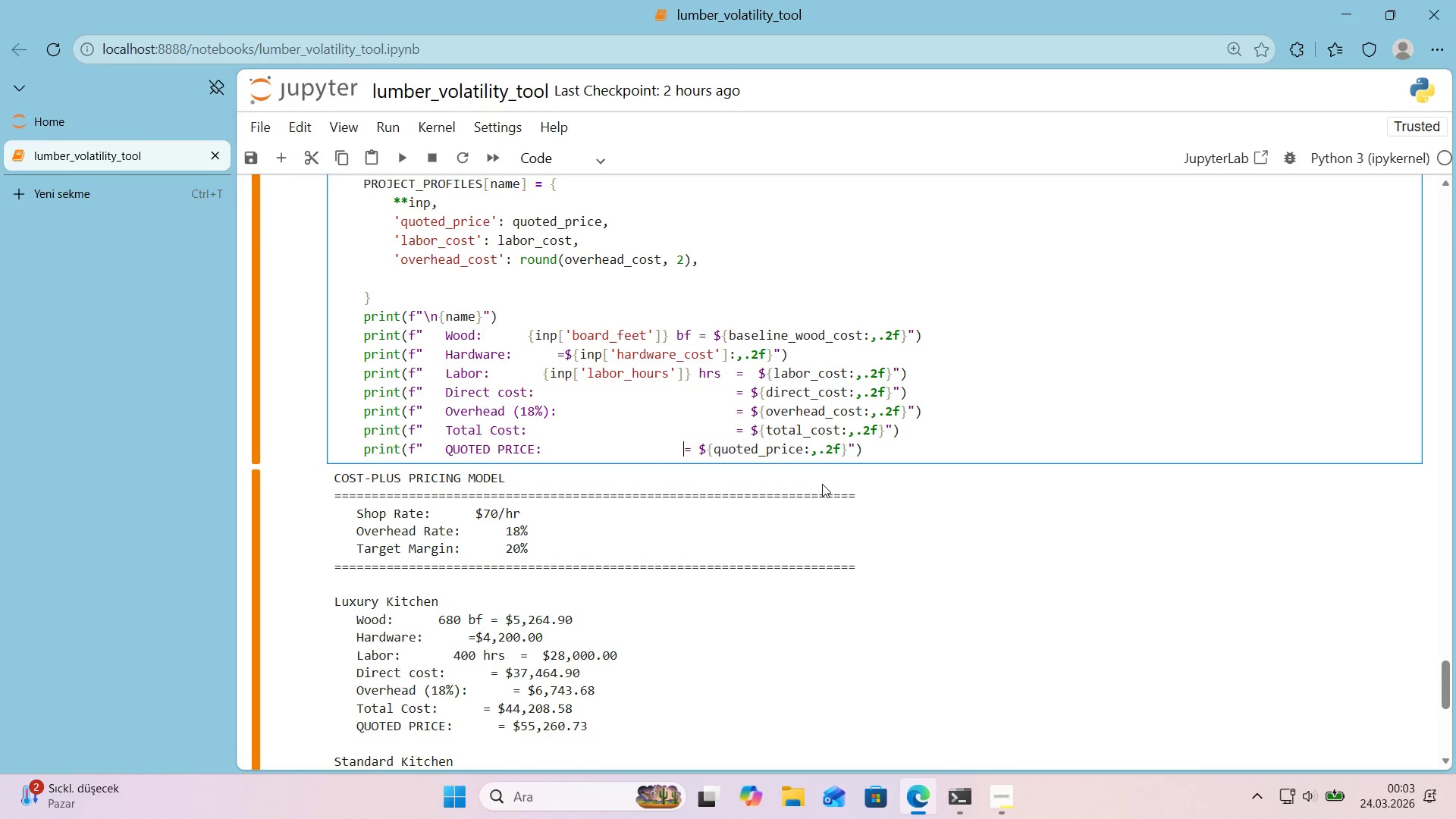 
key(Space)
 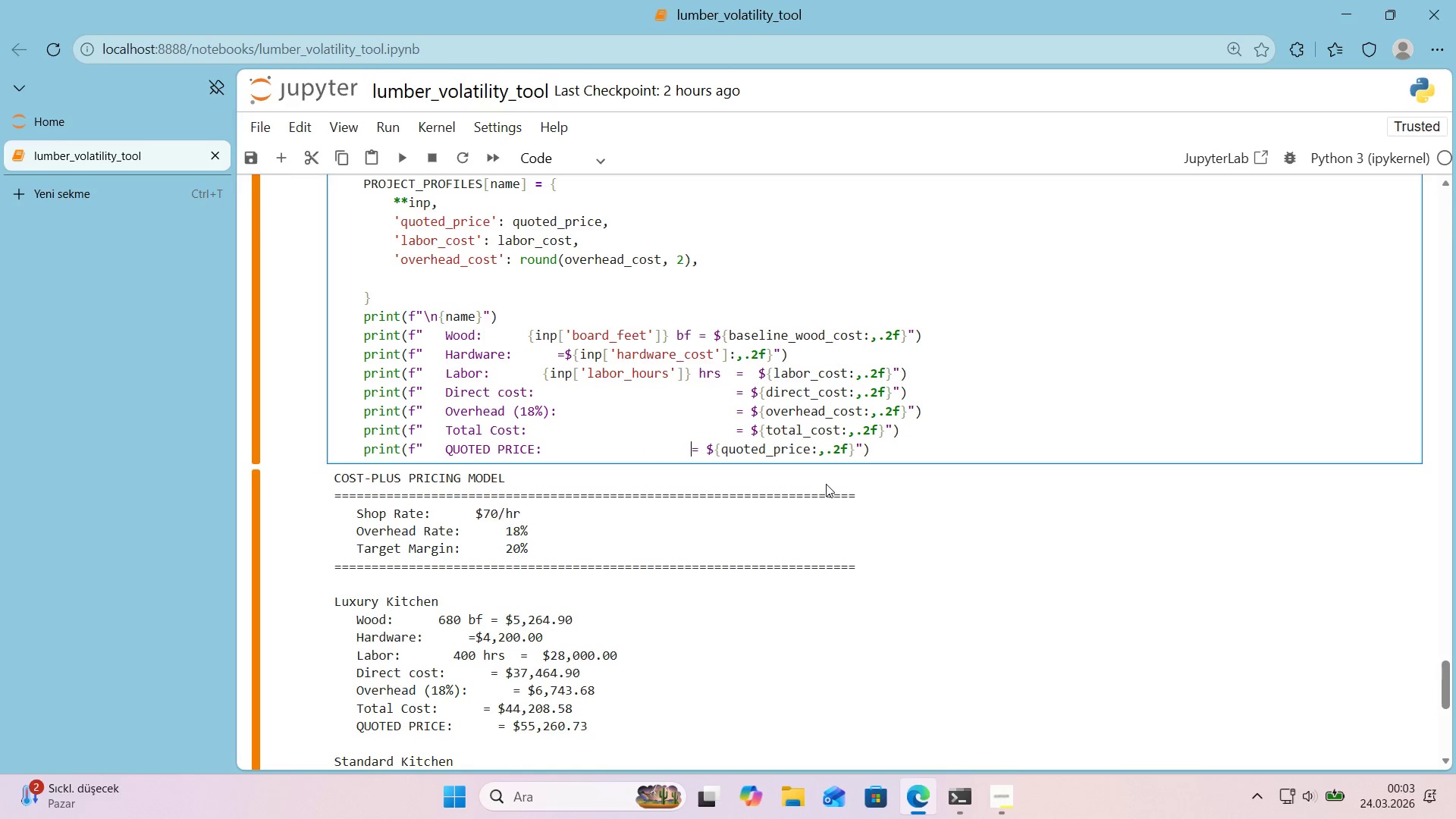 
key(Space)
 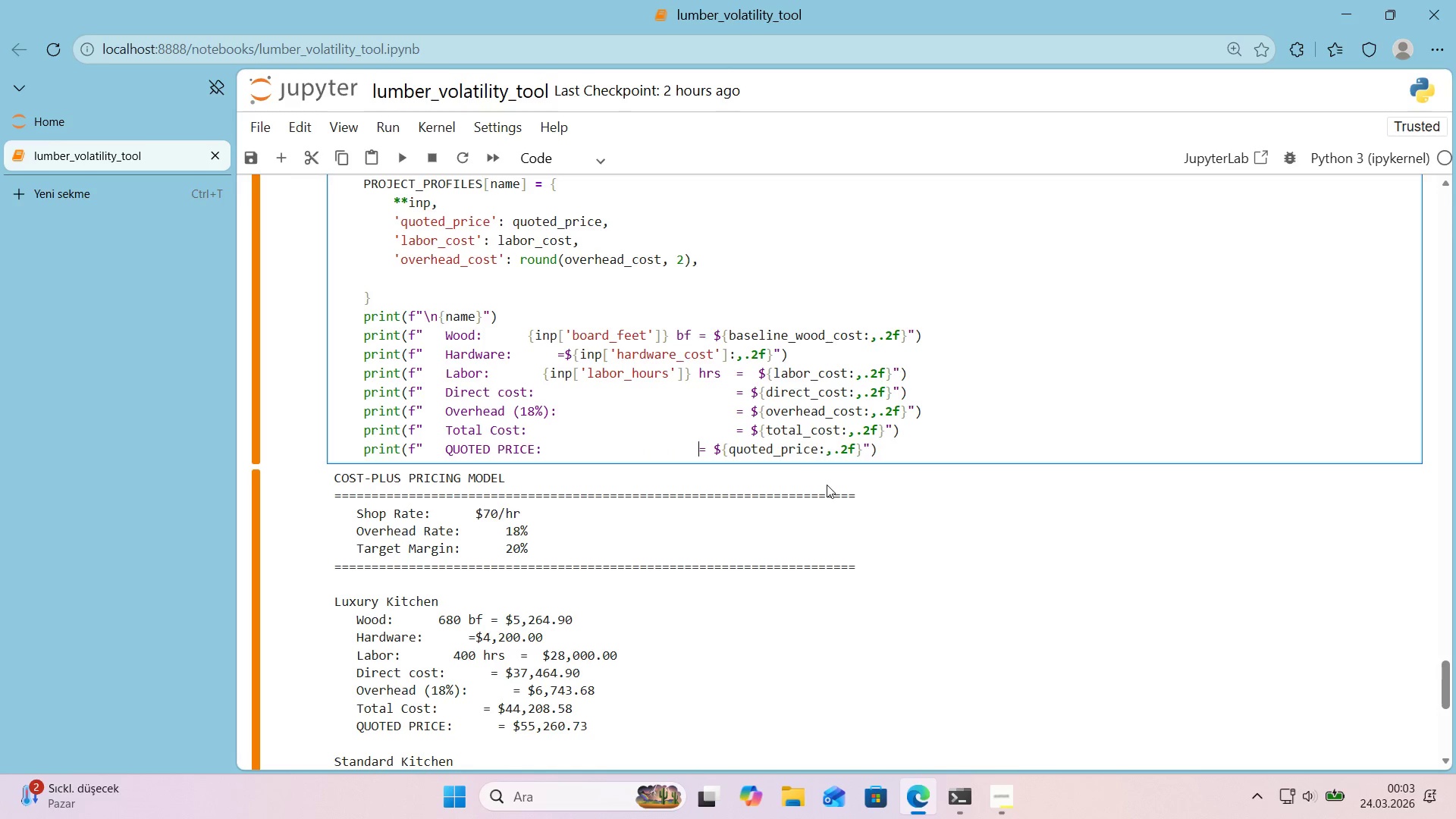 
key(Space)
 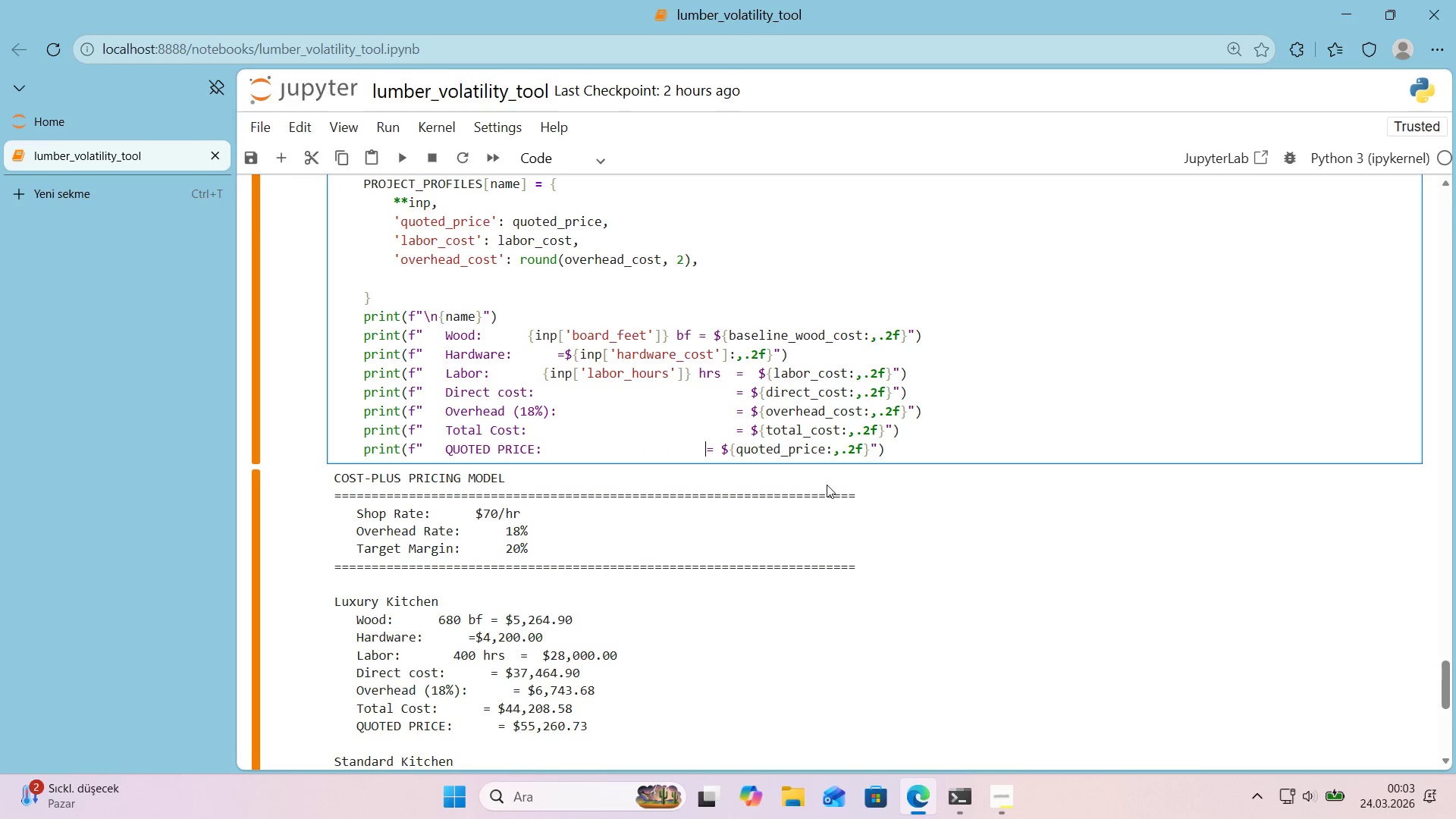 
key(Space)
 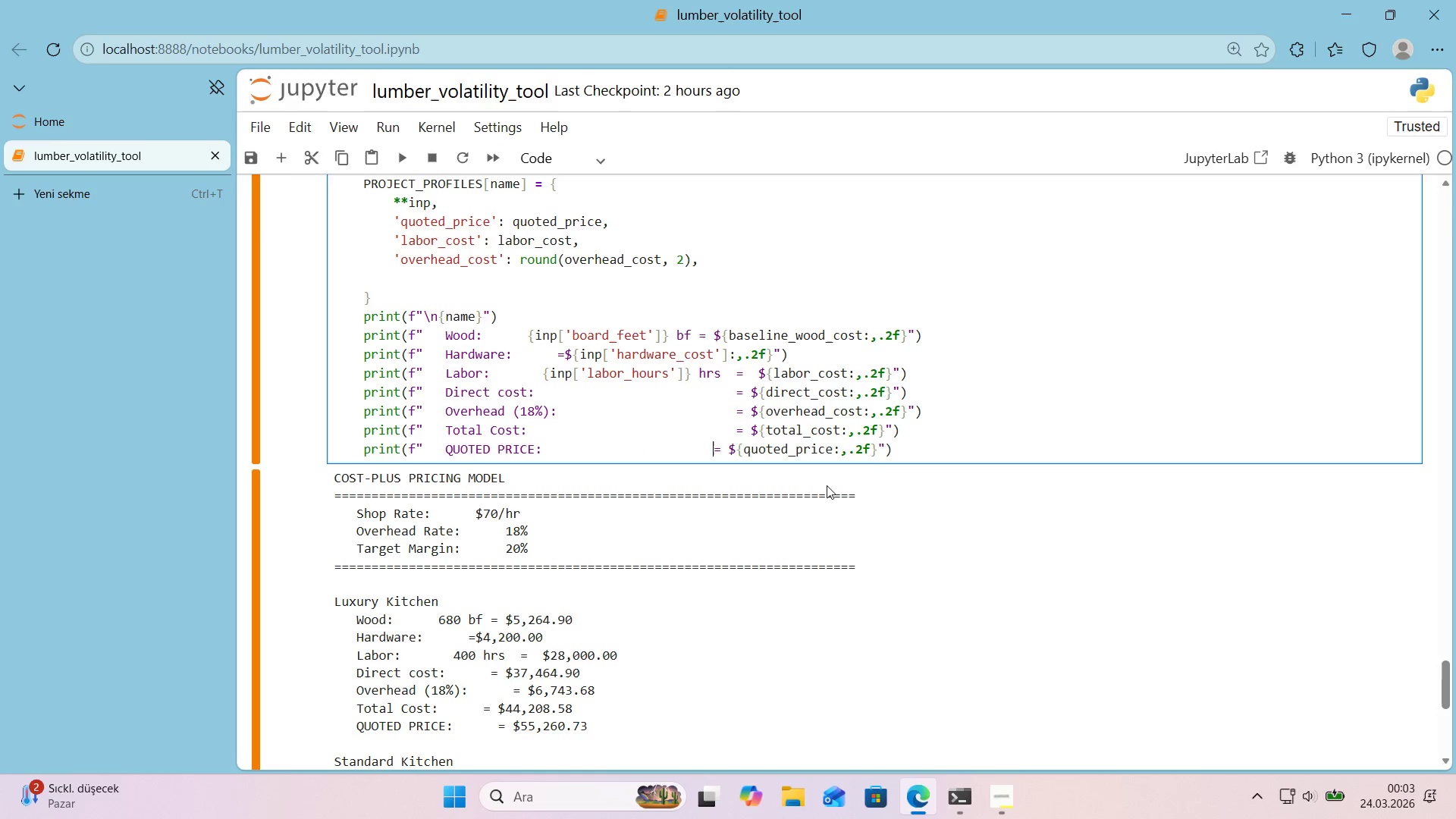 
key(Space)
 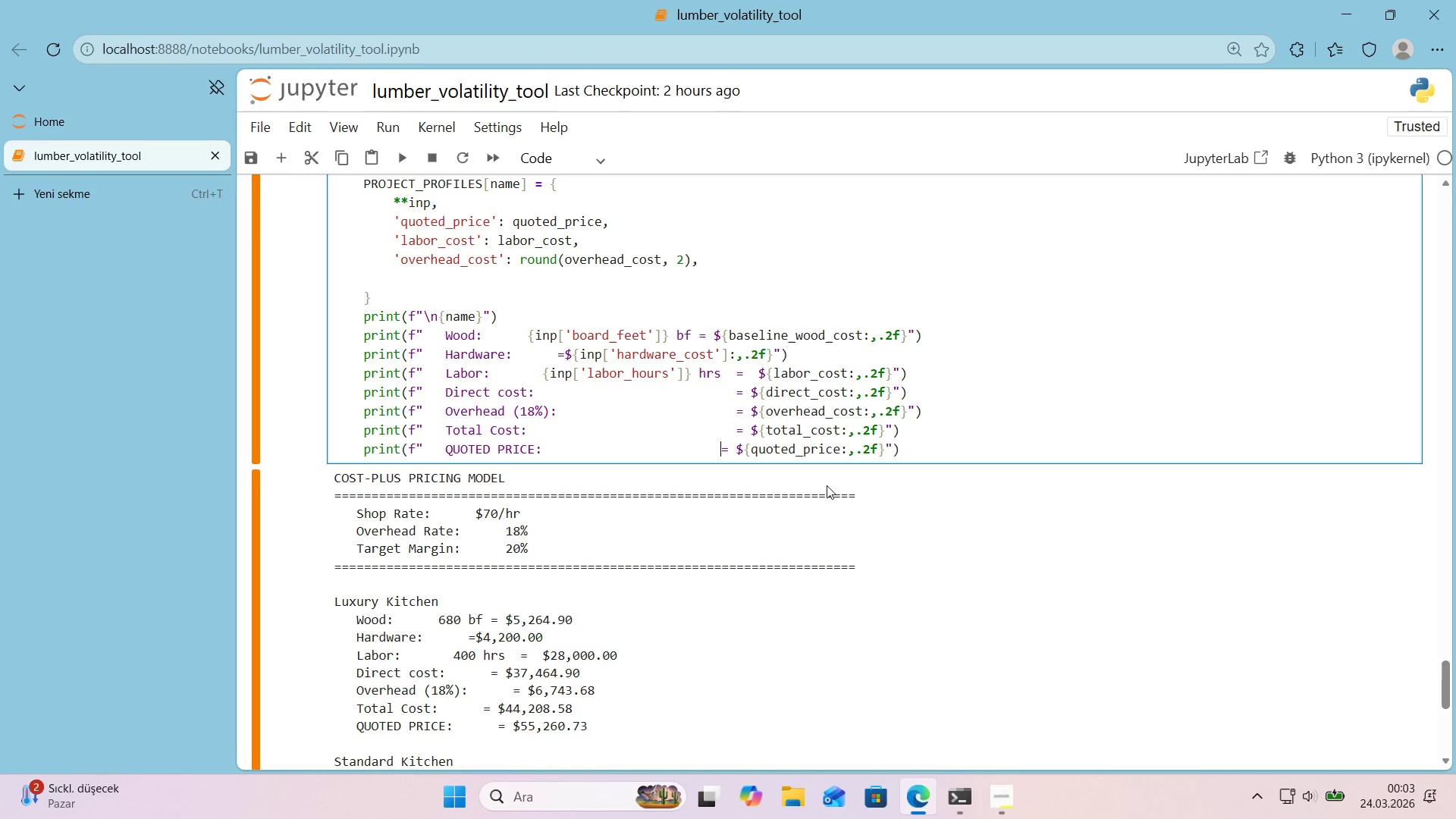 
key(Space)
 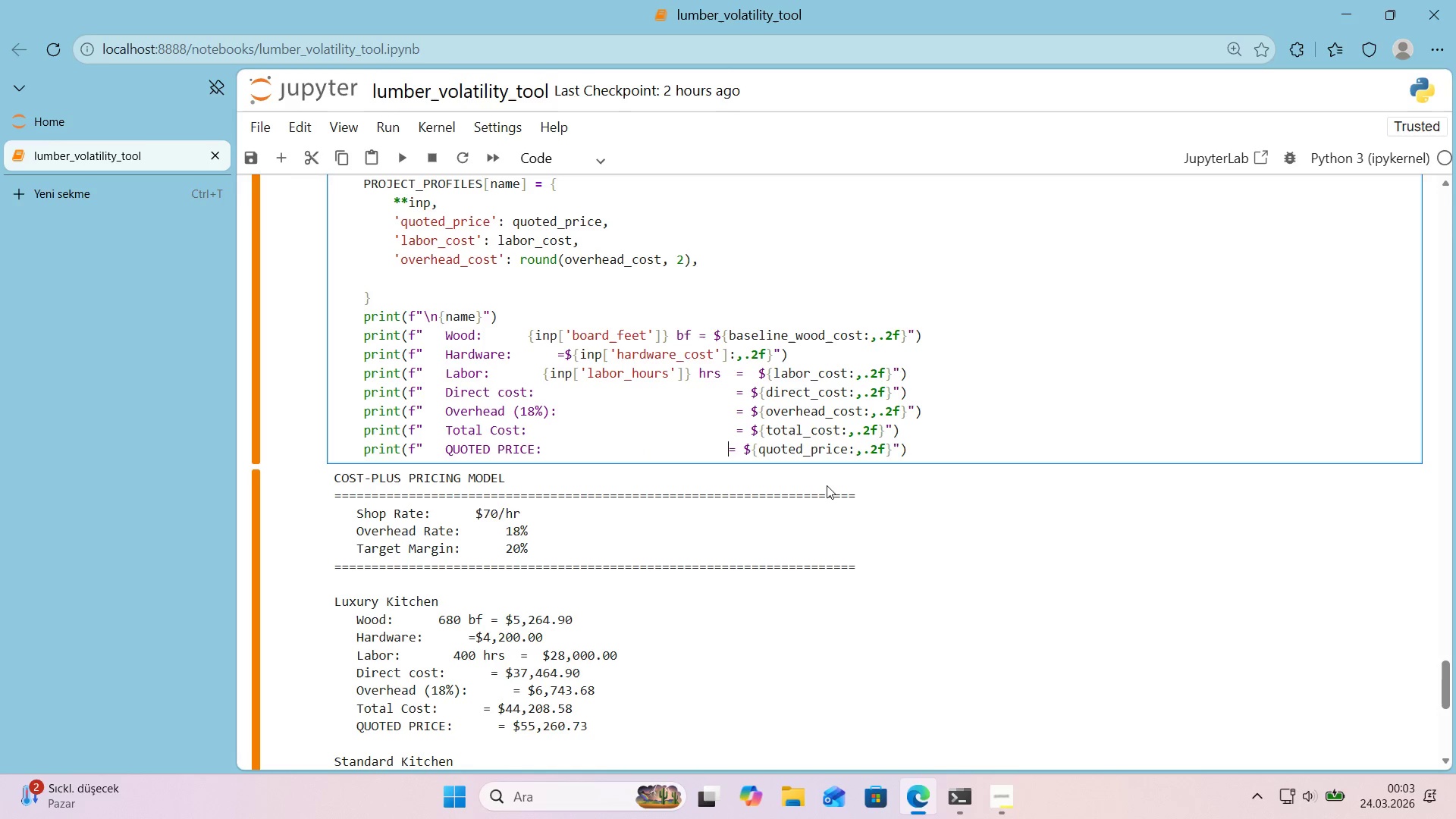 
key(Space)
 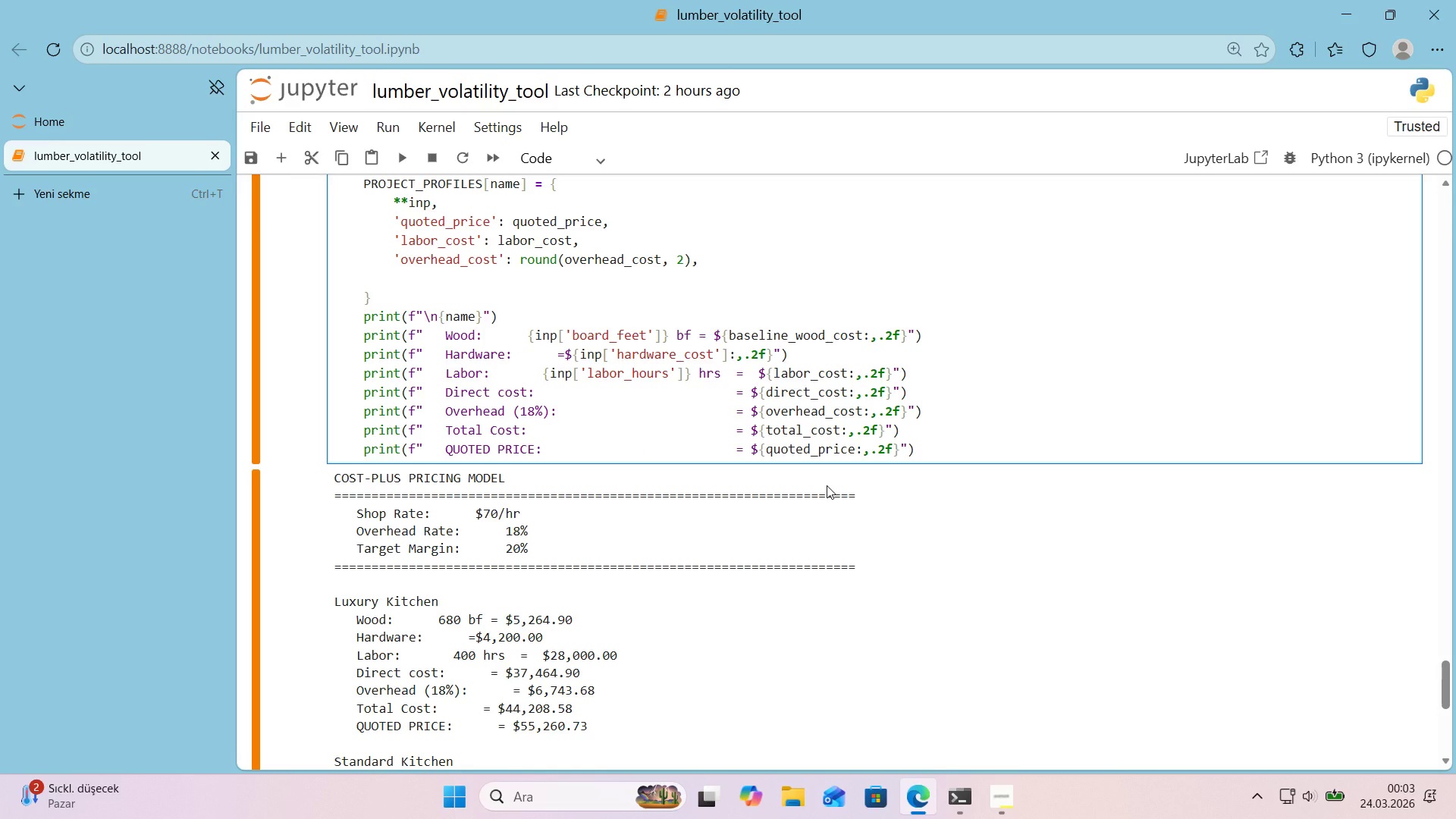 
key(Shift+Enter)
 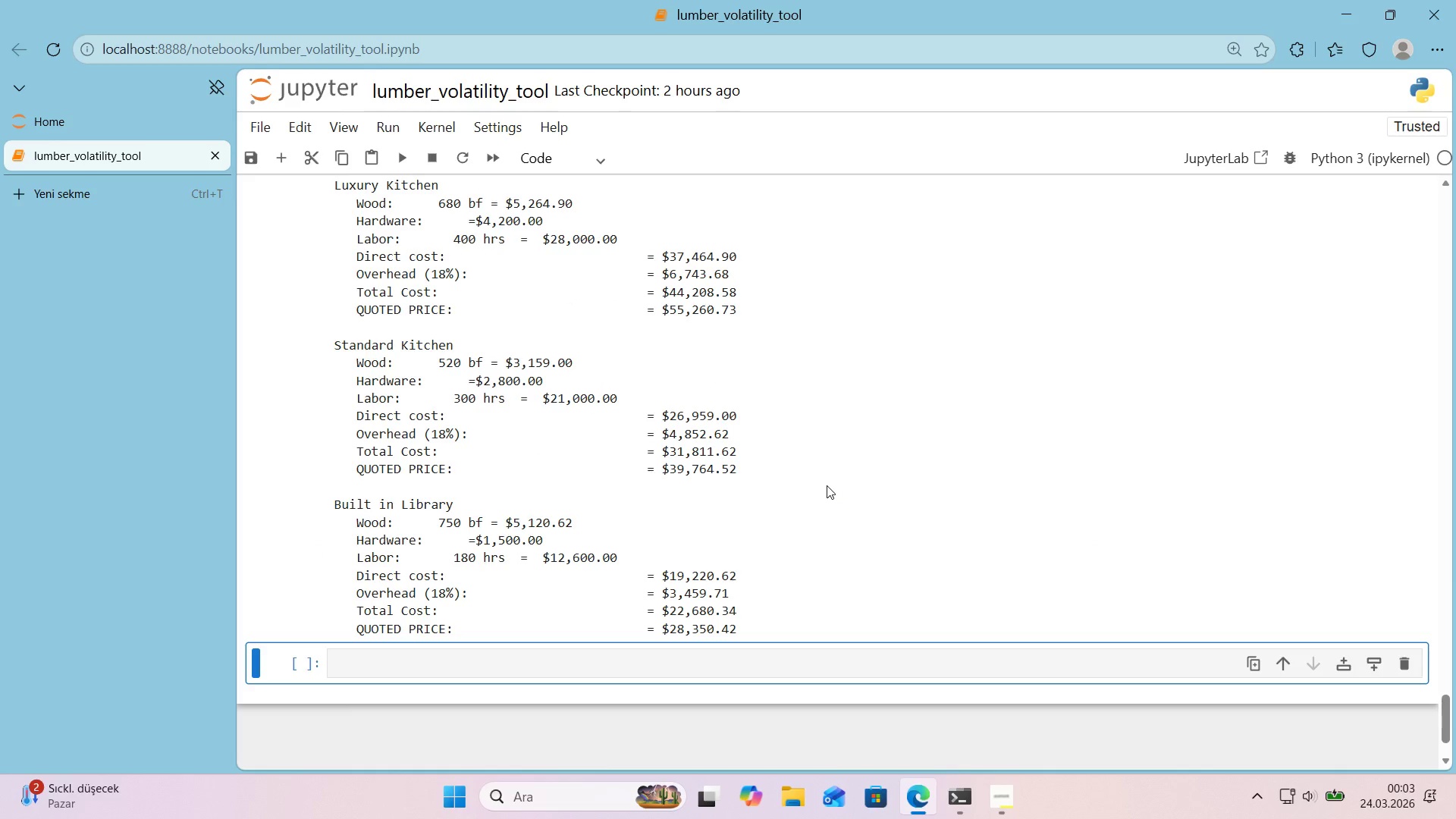 
scroll: coordinate [827, 485], scroll_direction: up, amount: 3.0
 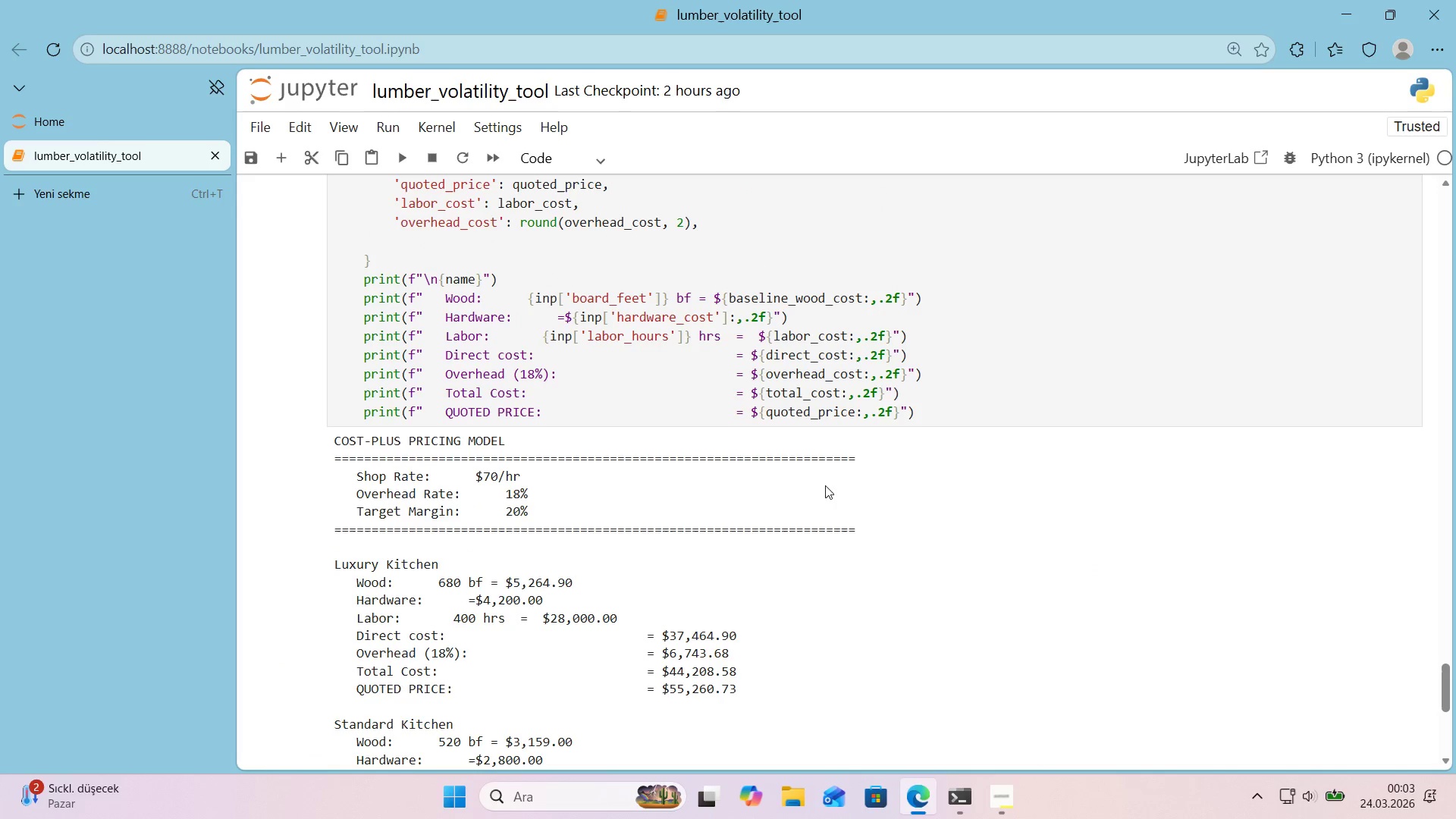 
hold_key(key=Space, duration=1.03)
 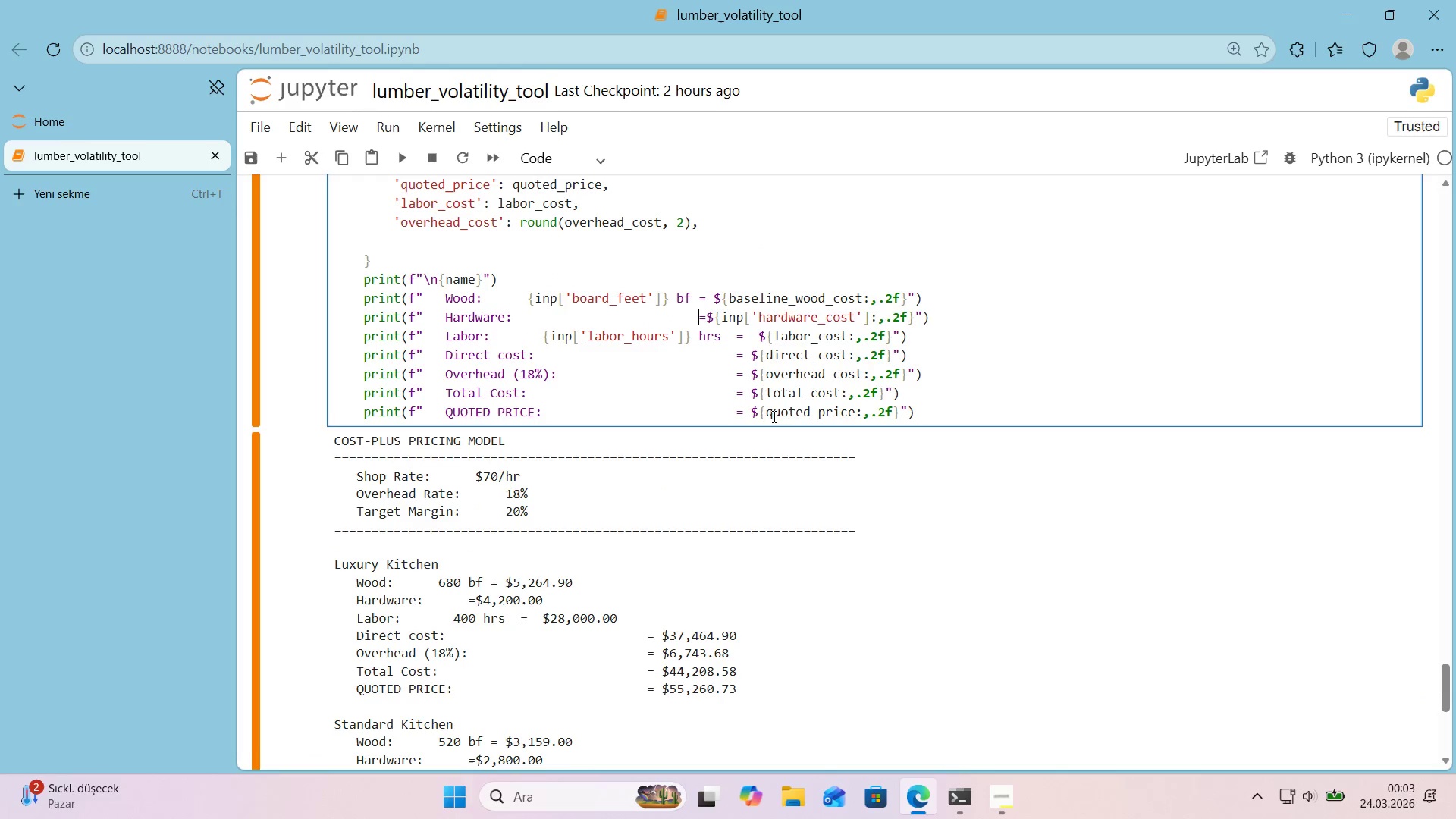 
key(Space)
 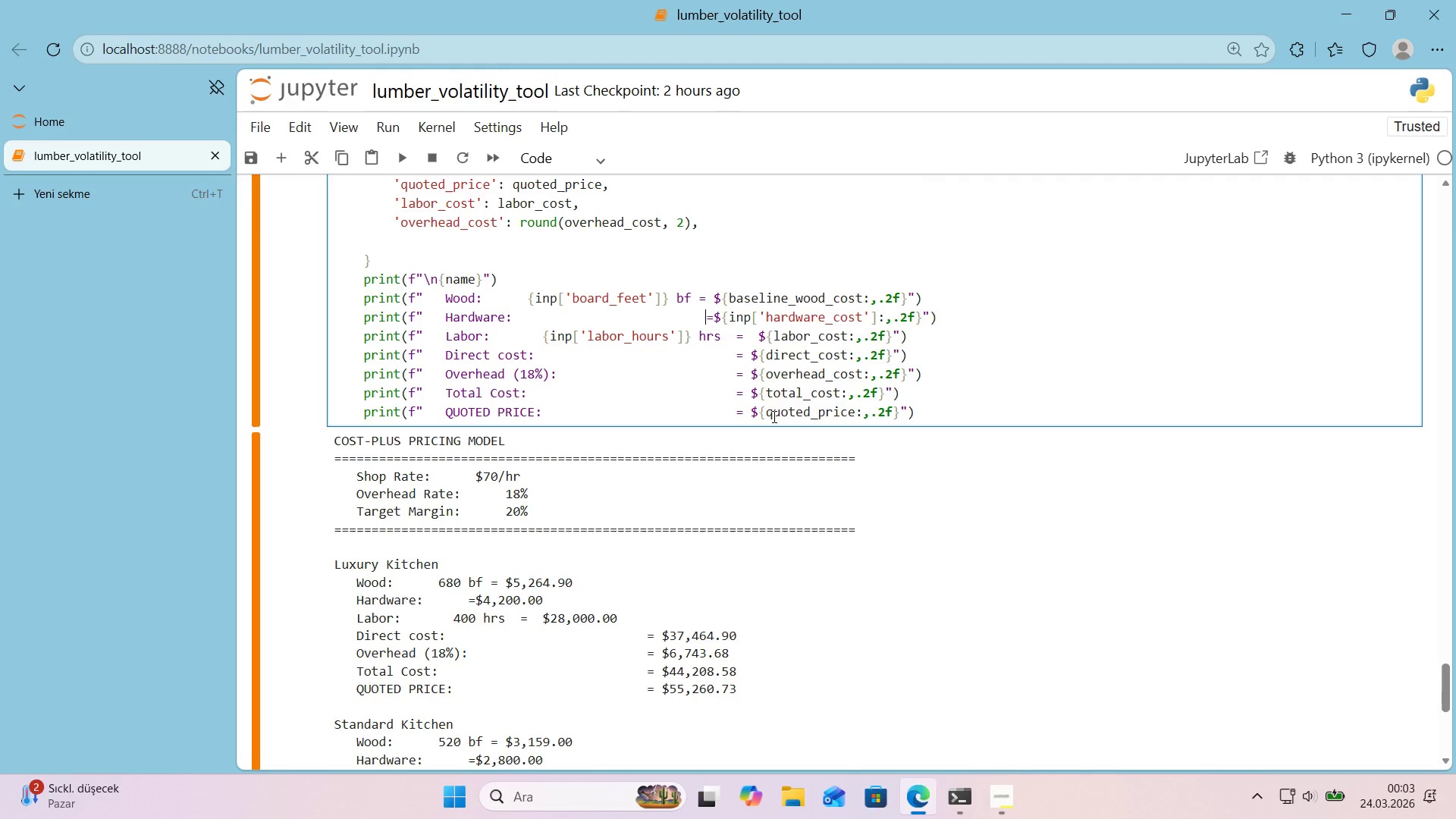 
key(Space)
 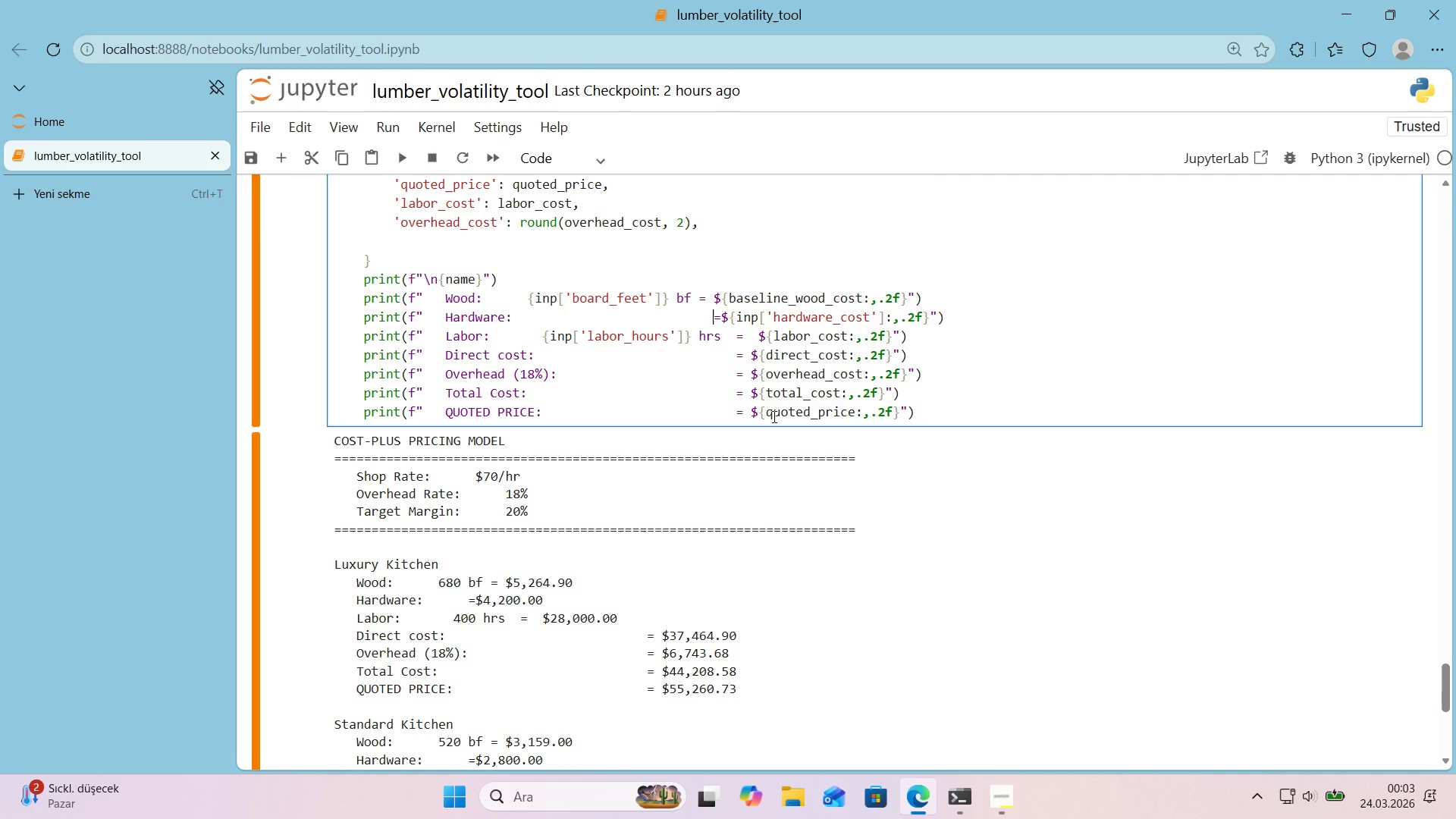 
key(Space)
 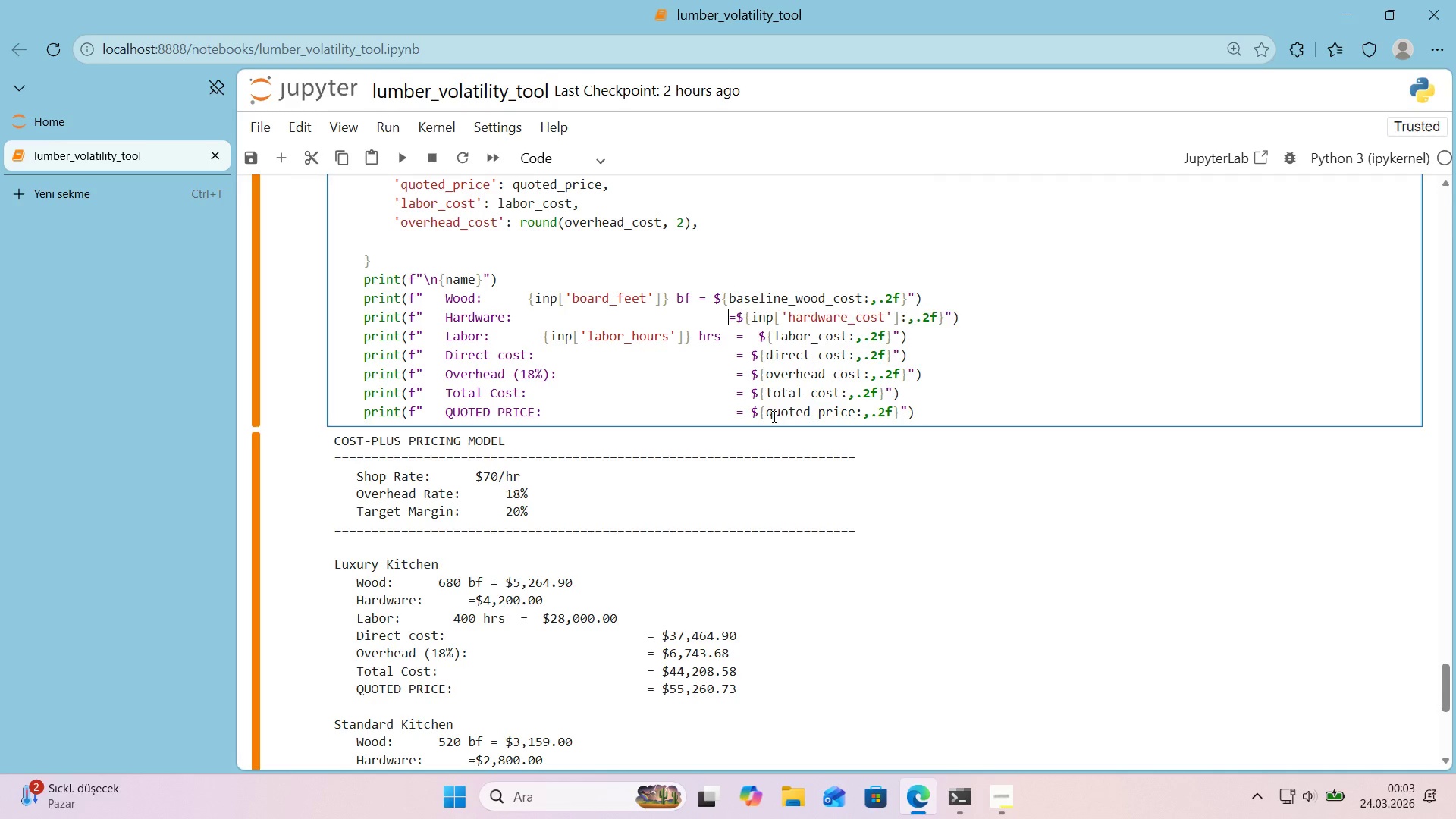 
key(Space)
 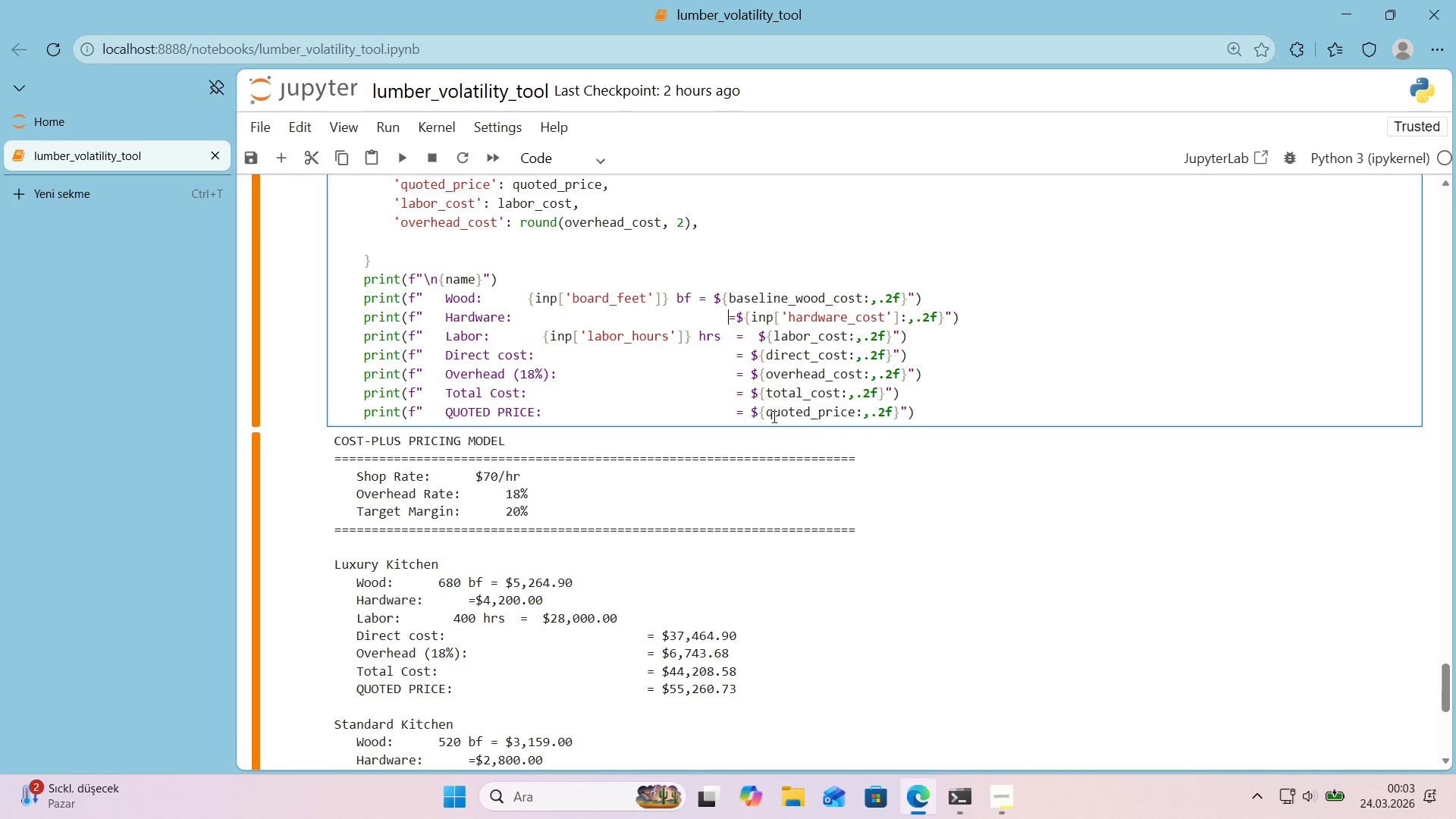 
key(Space)
 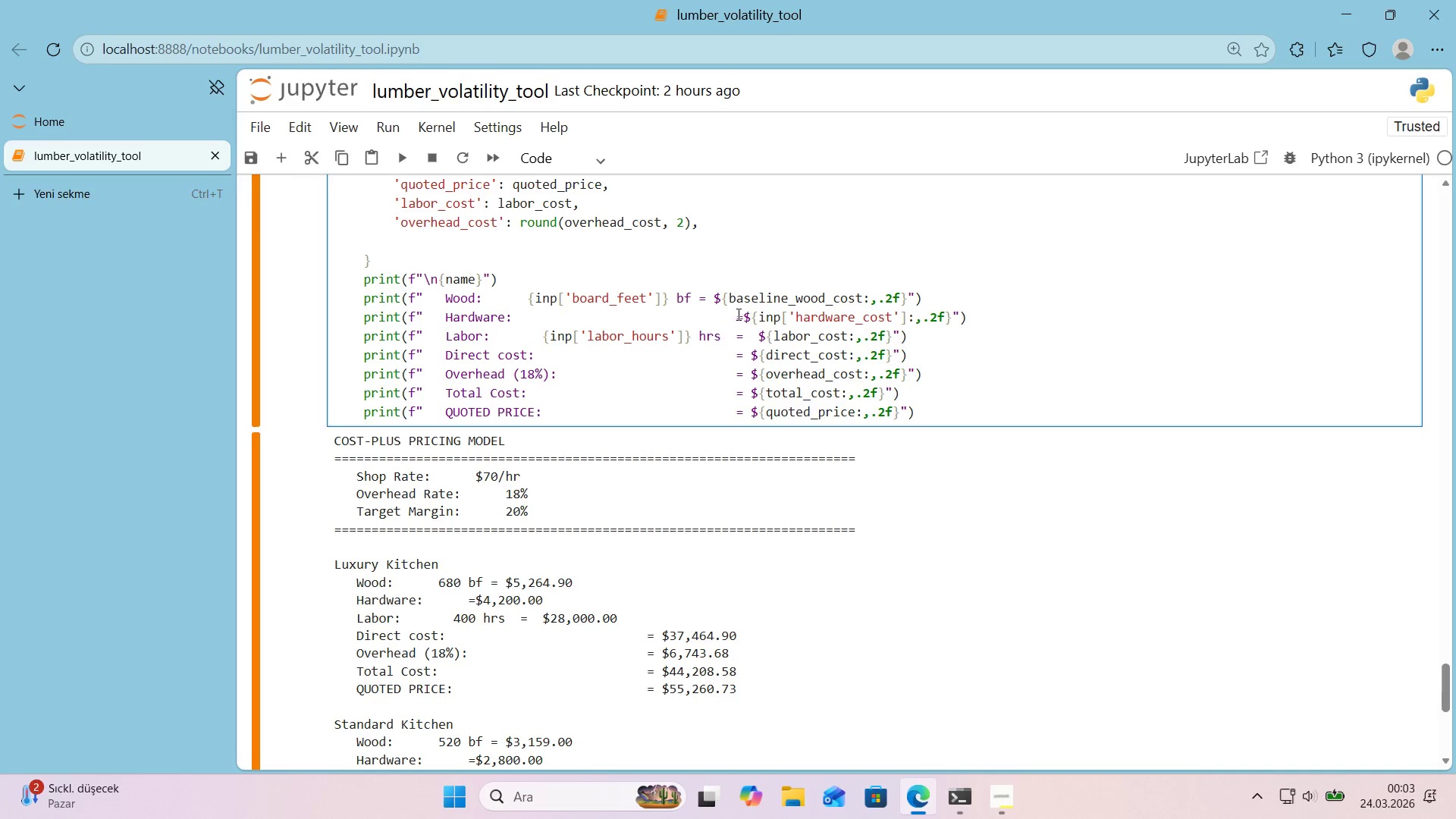 
left_click([744, 320])
 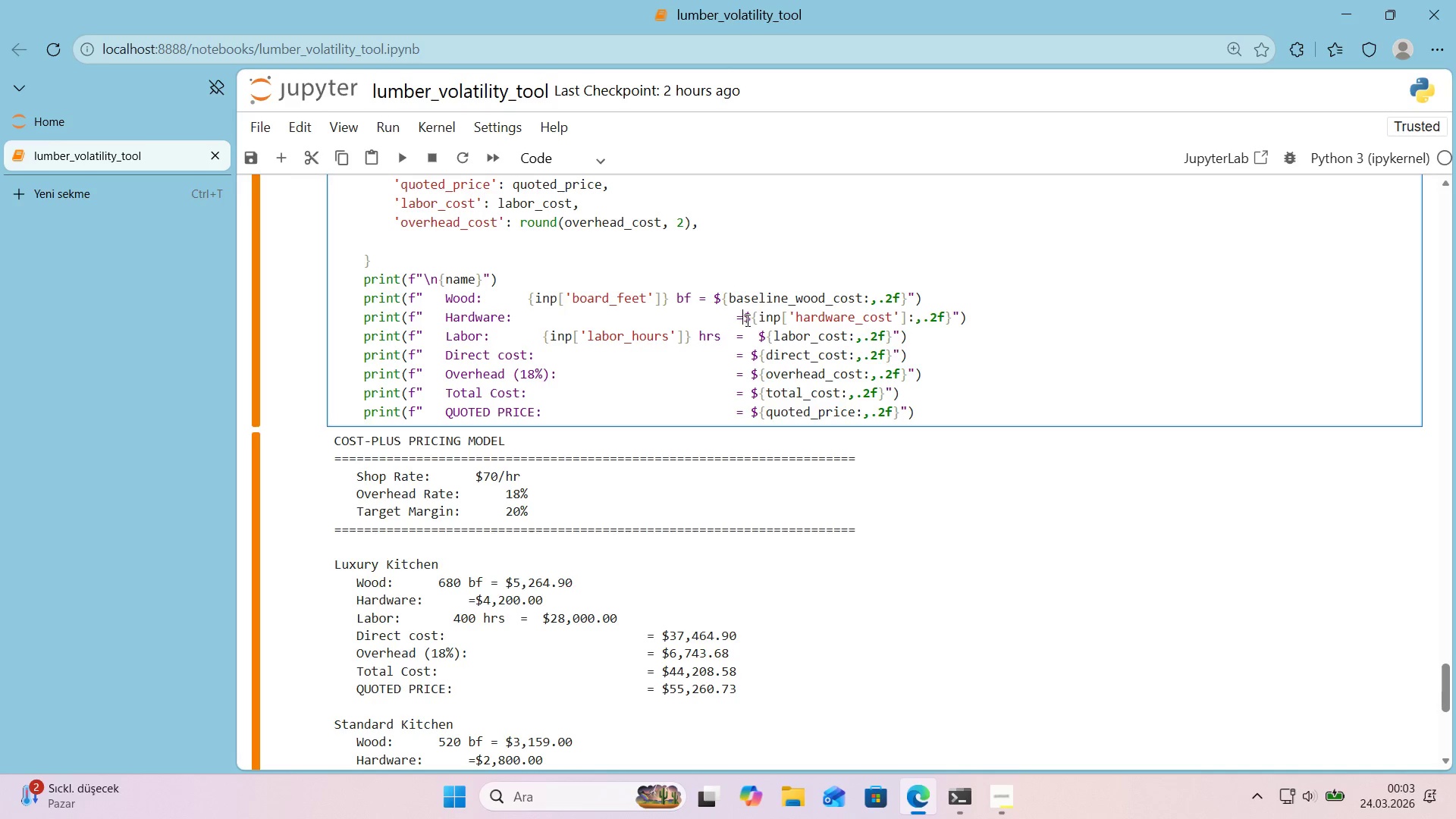 
key(Space)
 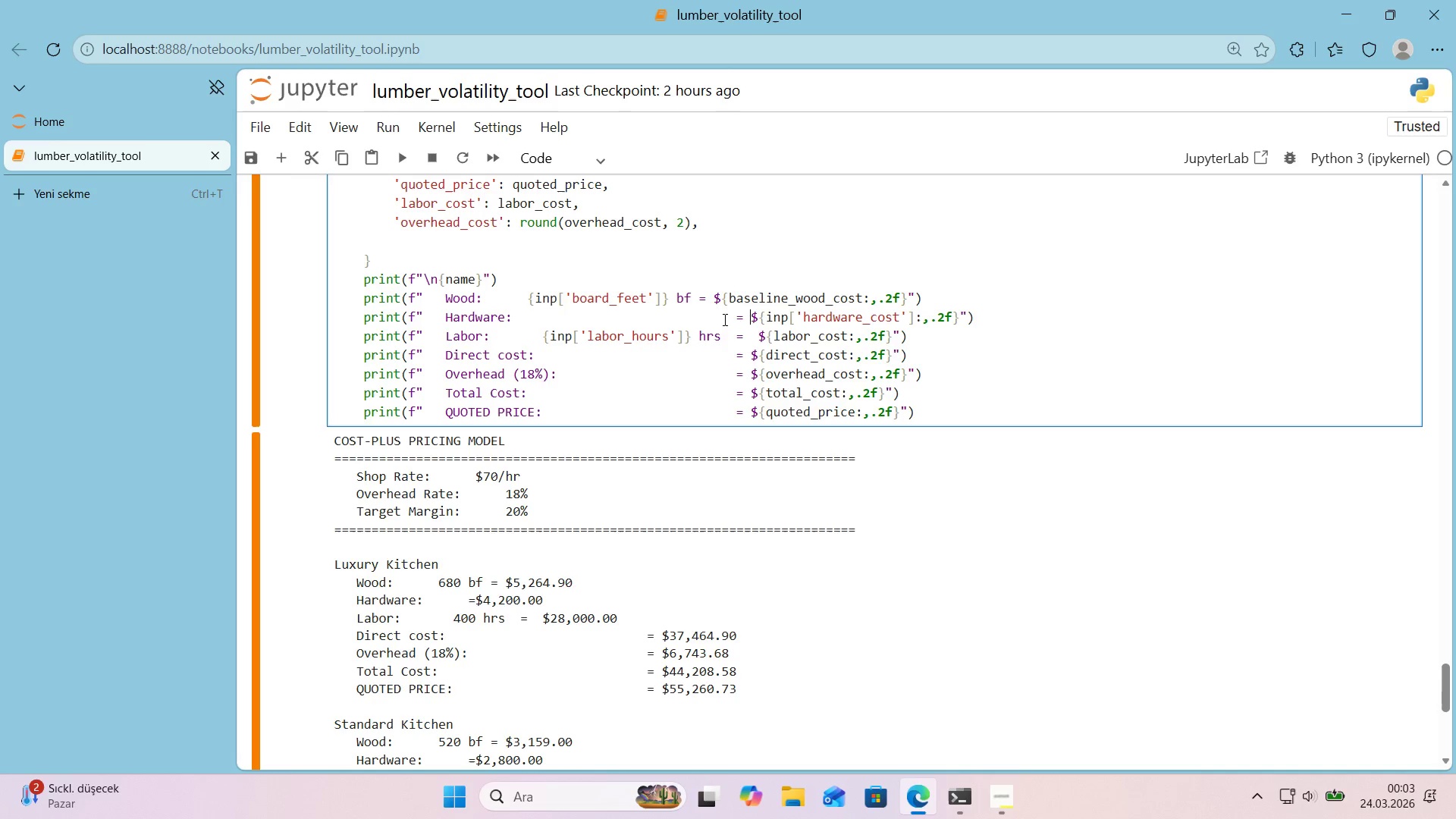 
key(Space)
 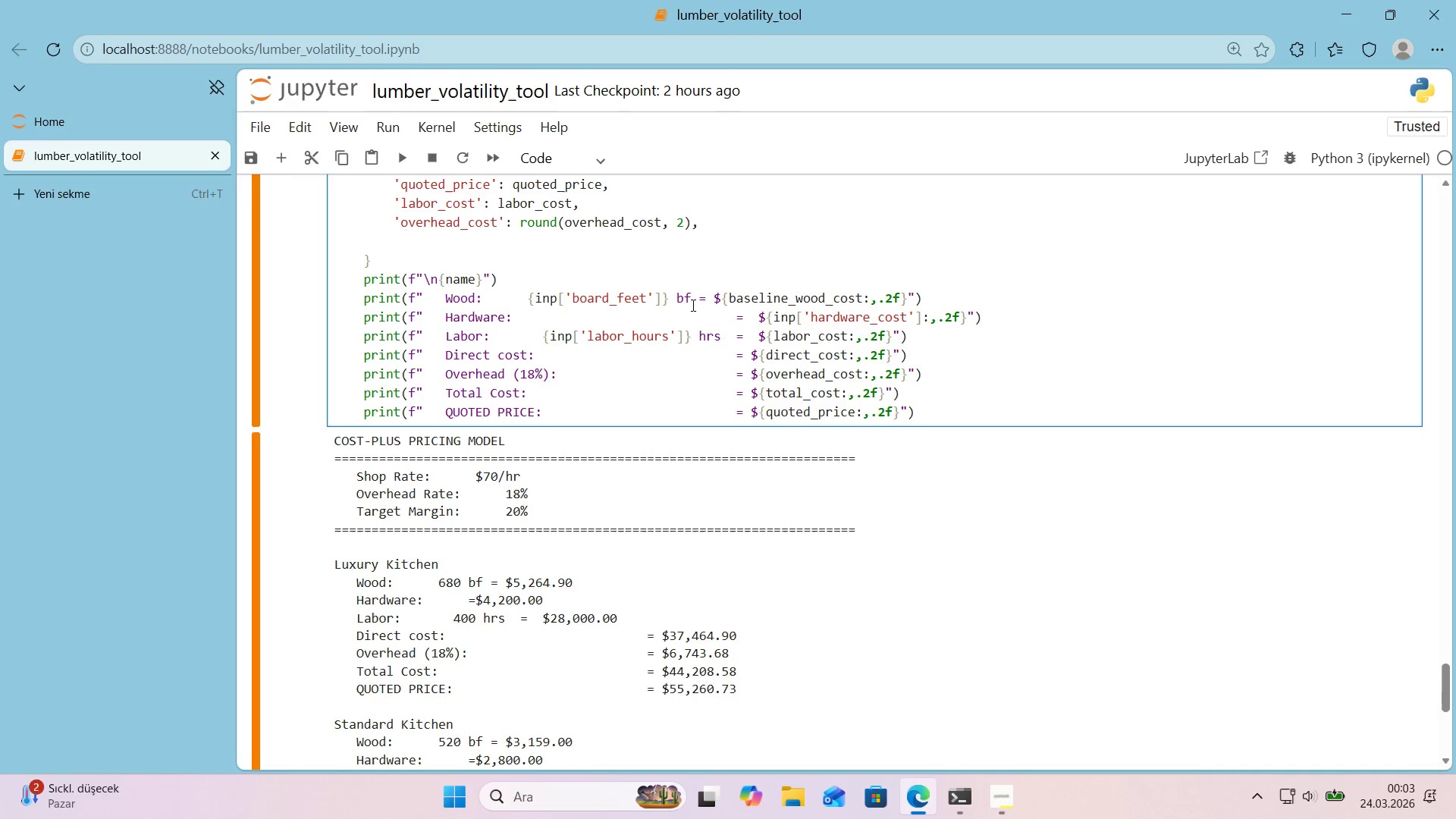 
left_click([698, 302])
 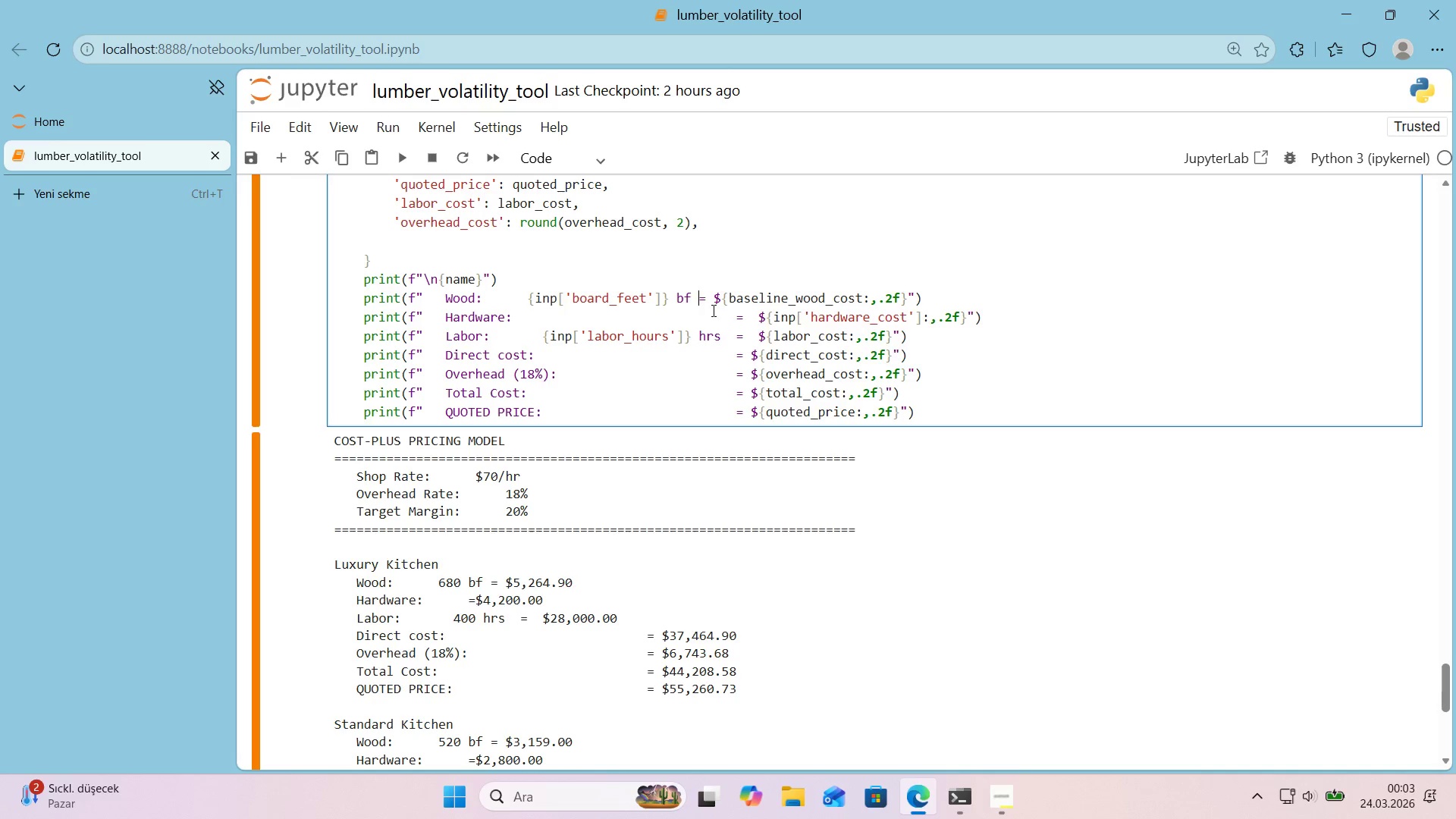 
key(Space)
 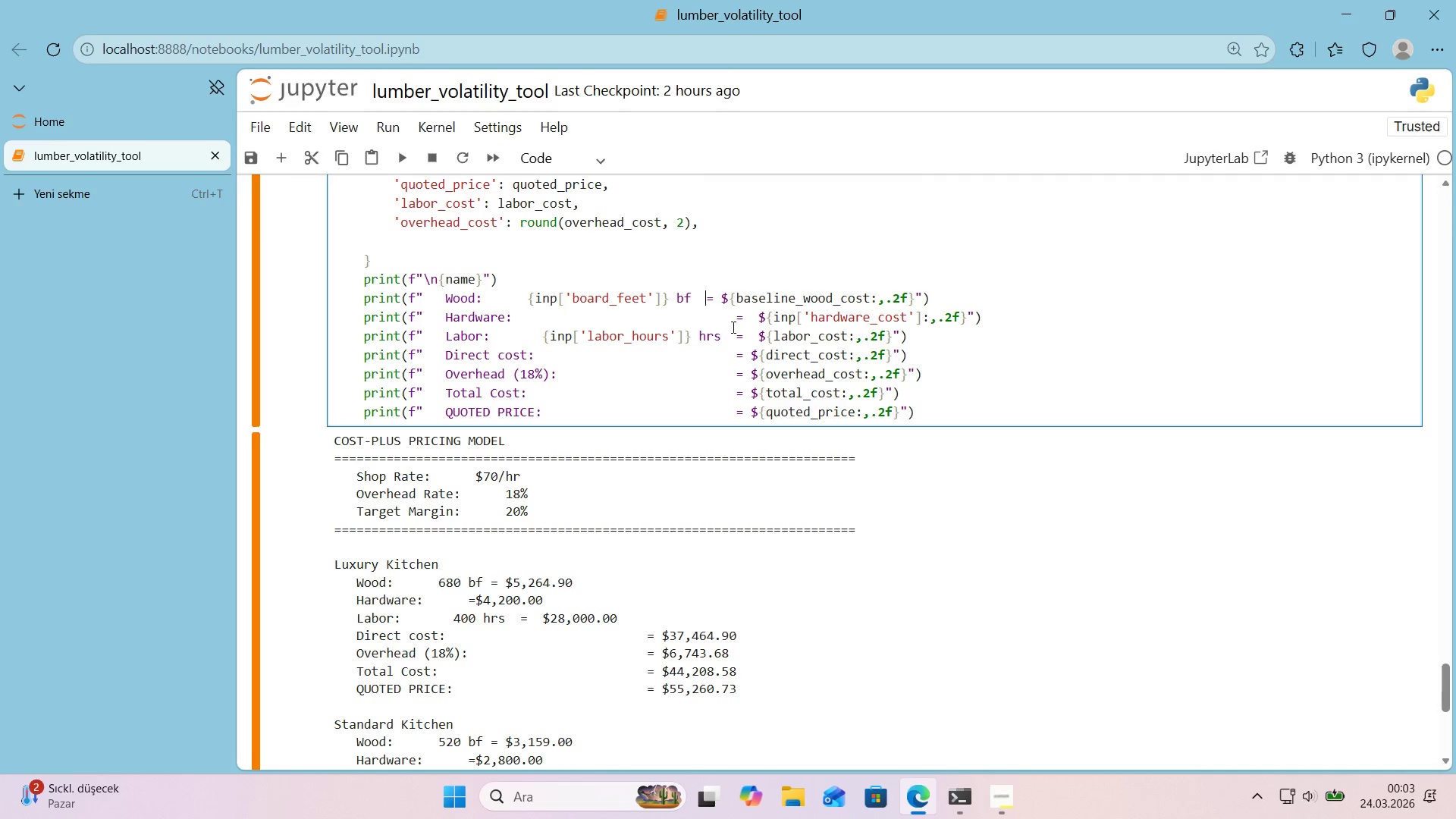 
key(Space)
 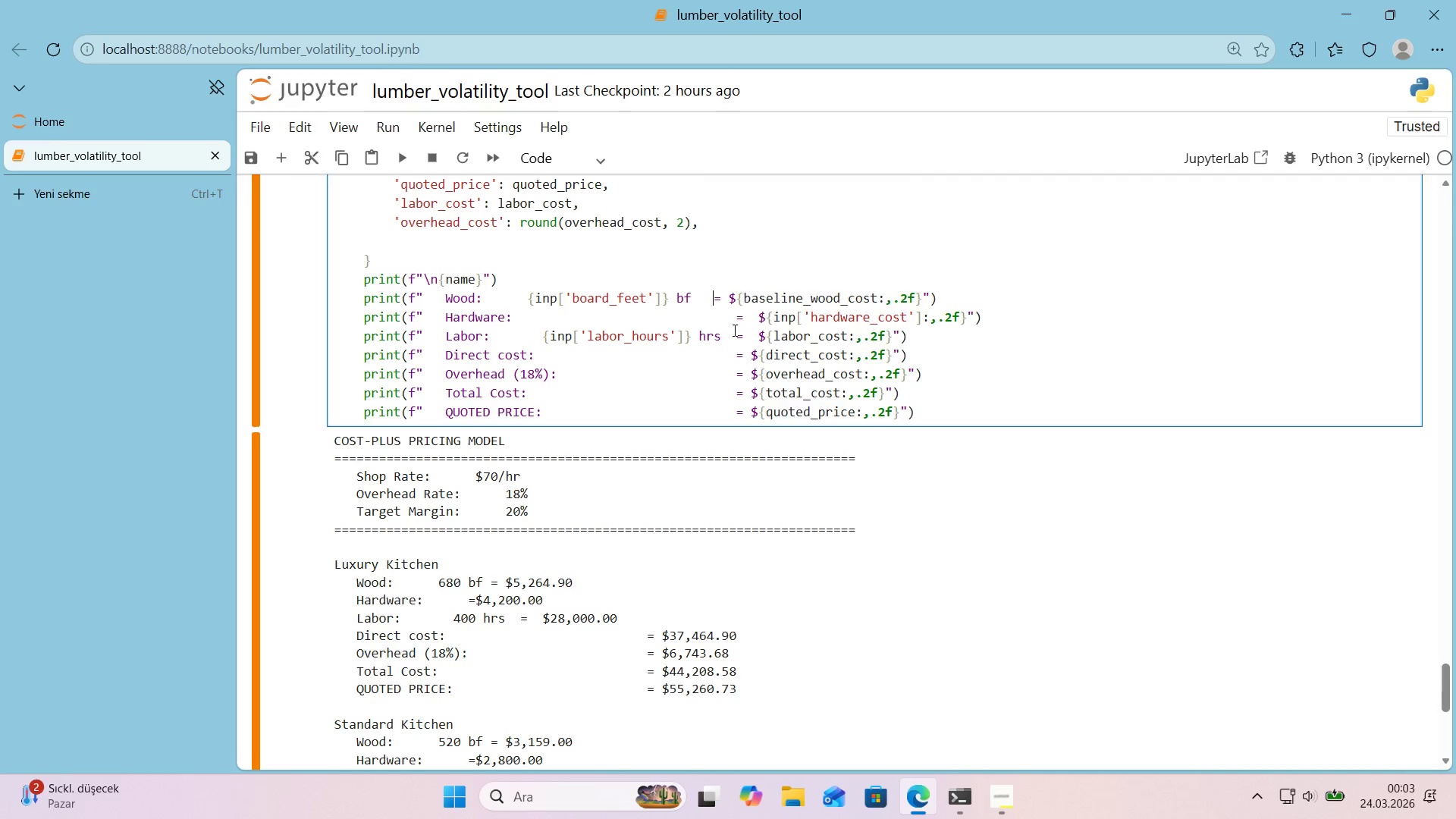 
key(Space)
 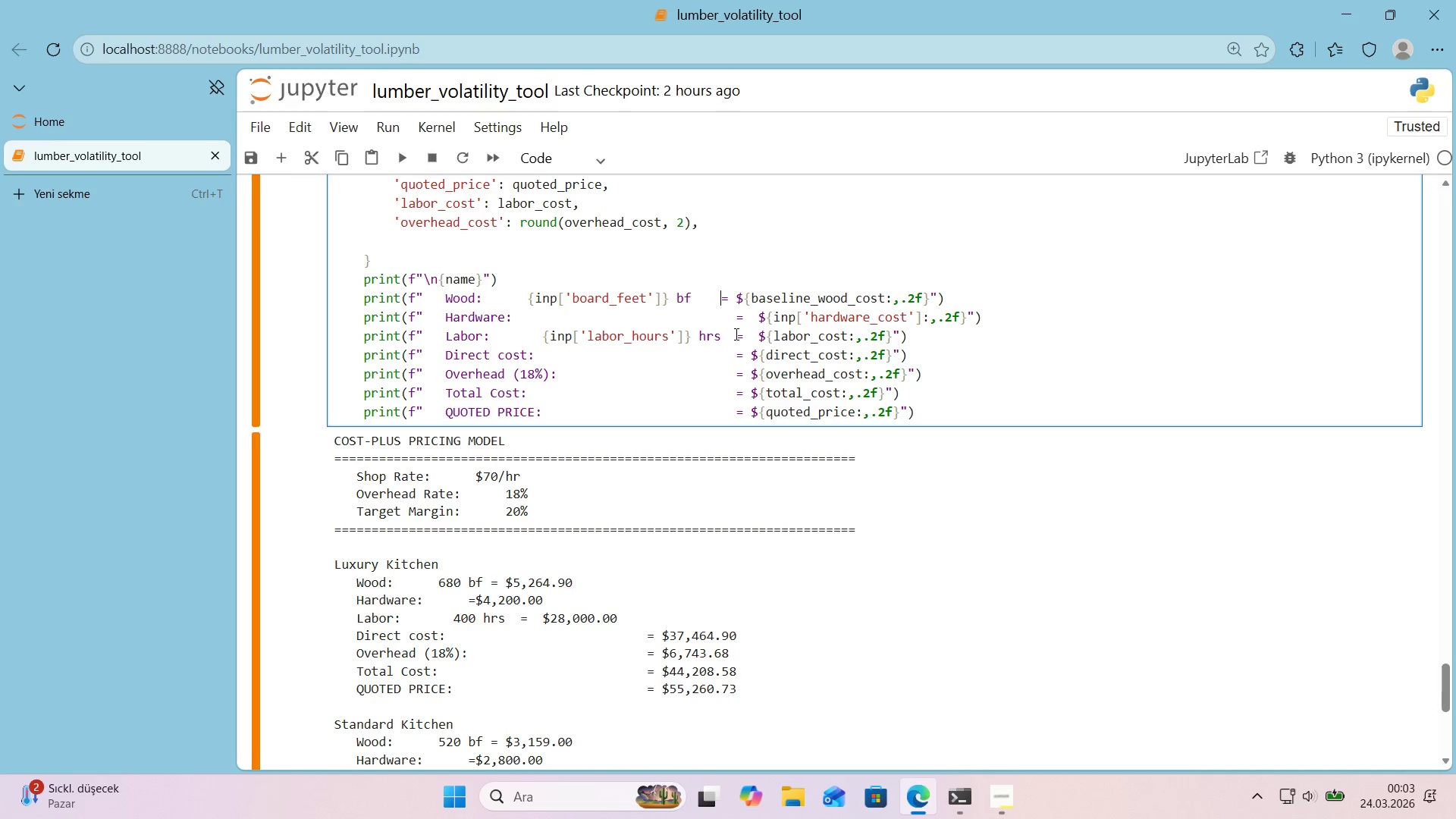 
key(Space)
 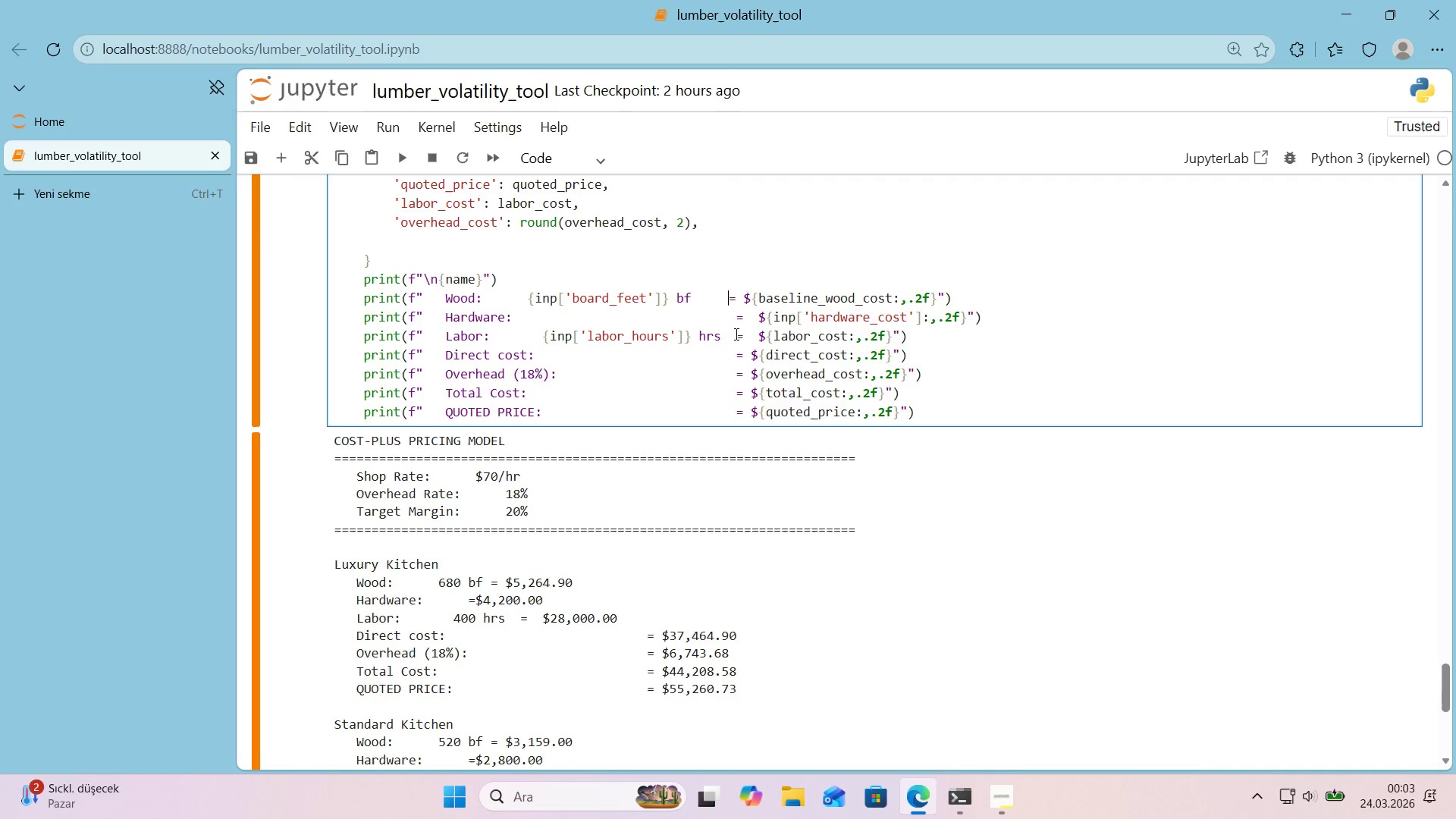 
key(Space)
 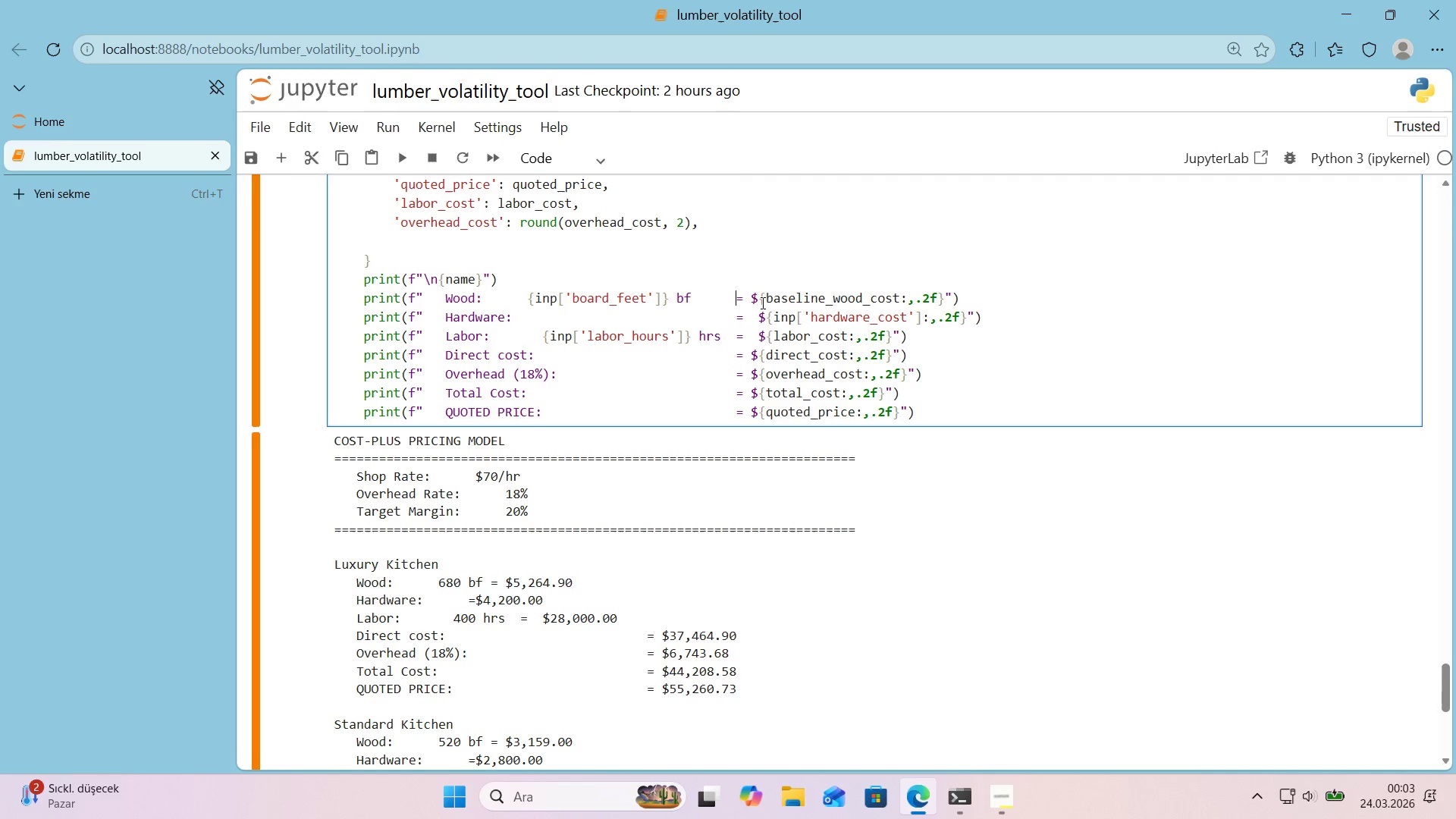 
left_click([750, 300])
 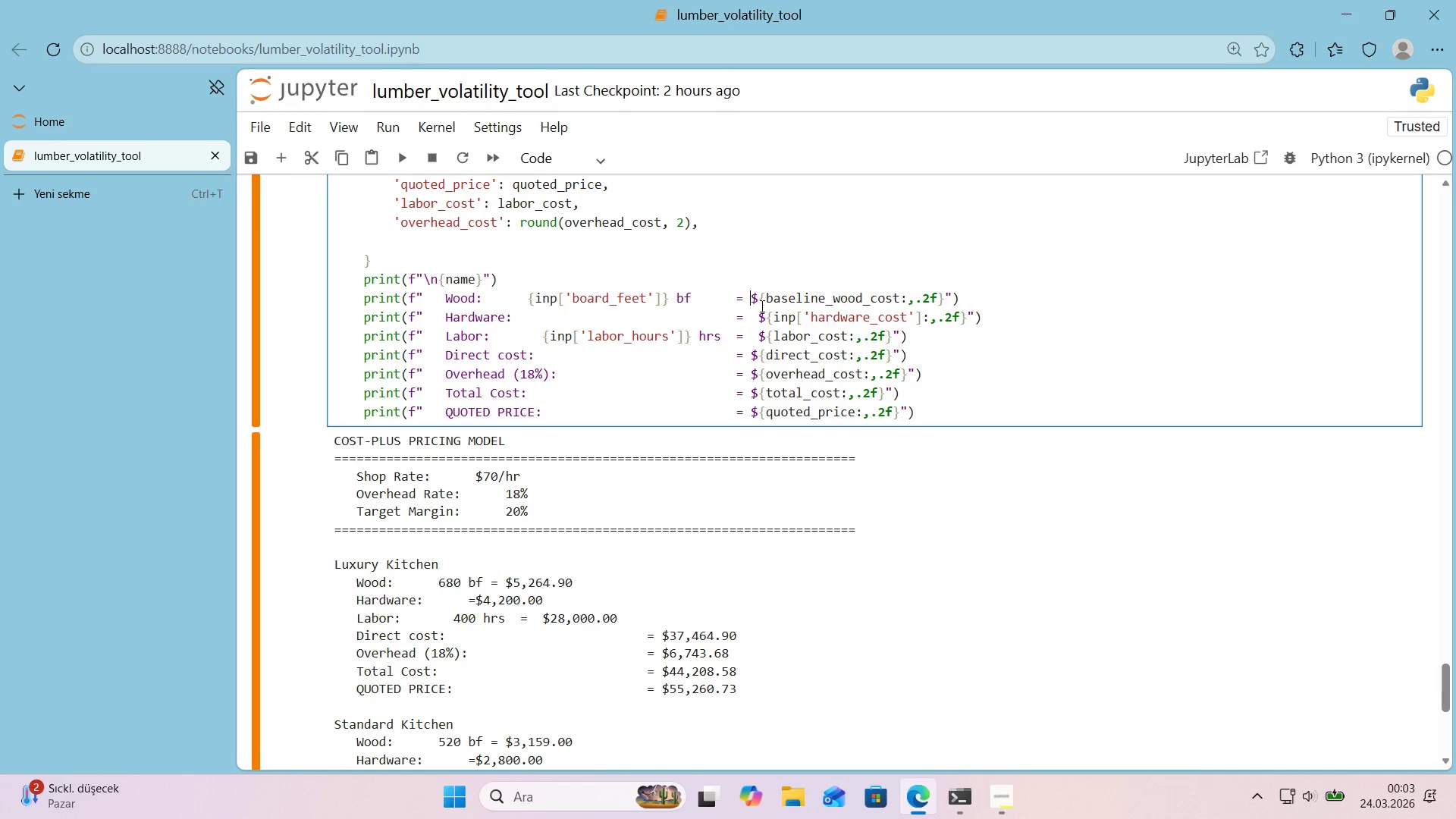 
key(Space)
 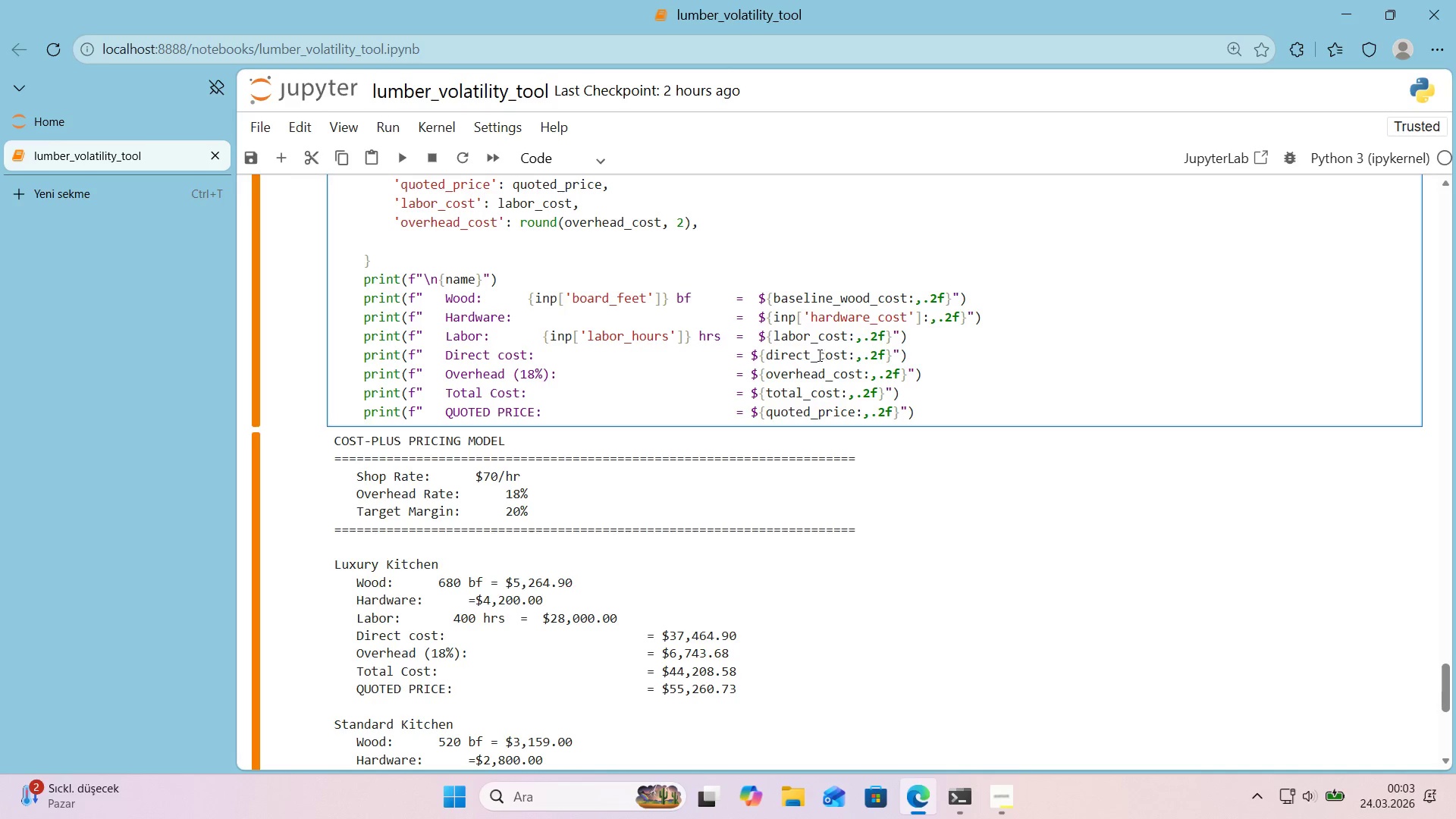 
key(Backspace)
 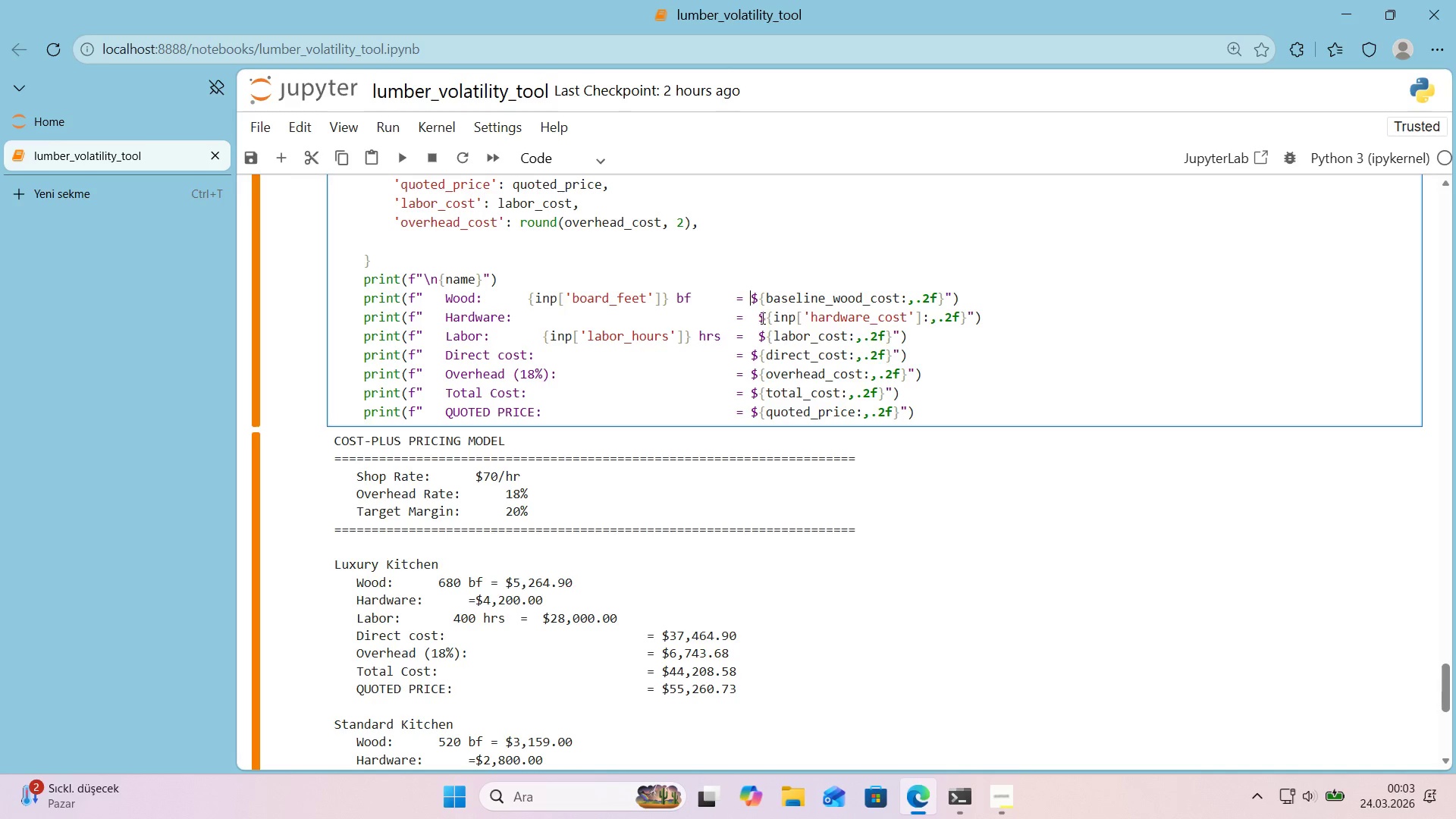 
left_click([760, 317])
 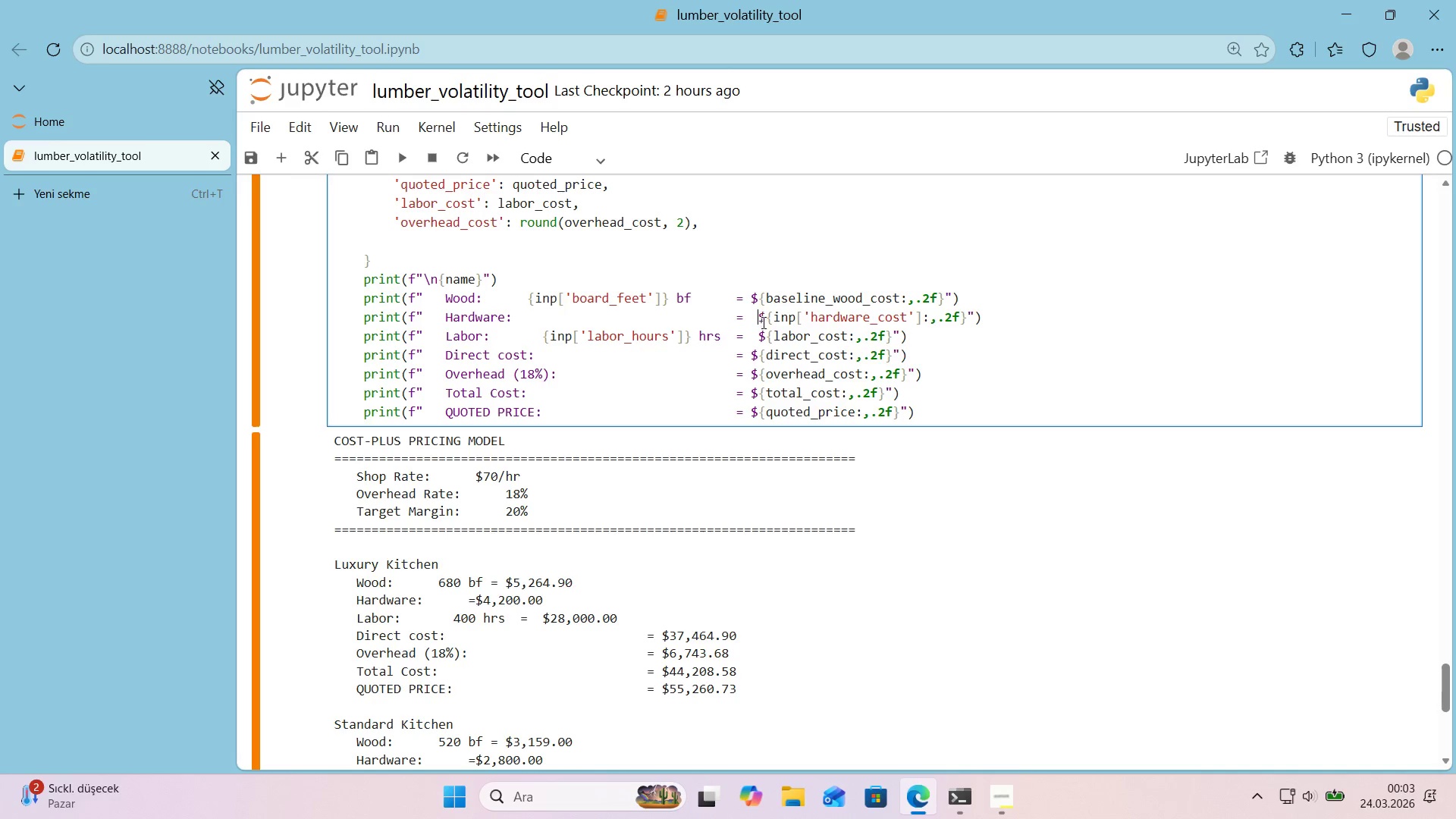 
key(Backspace)
 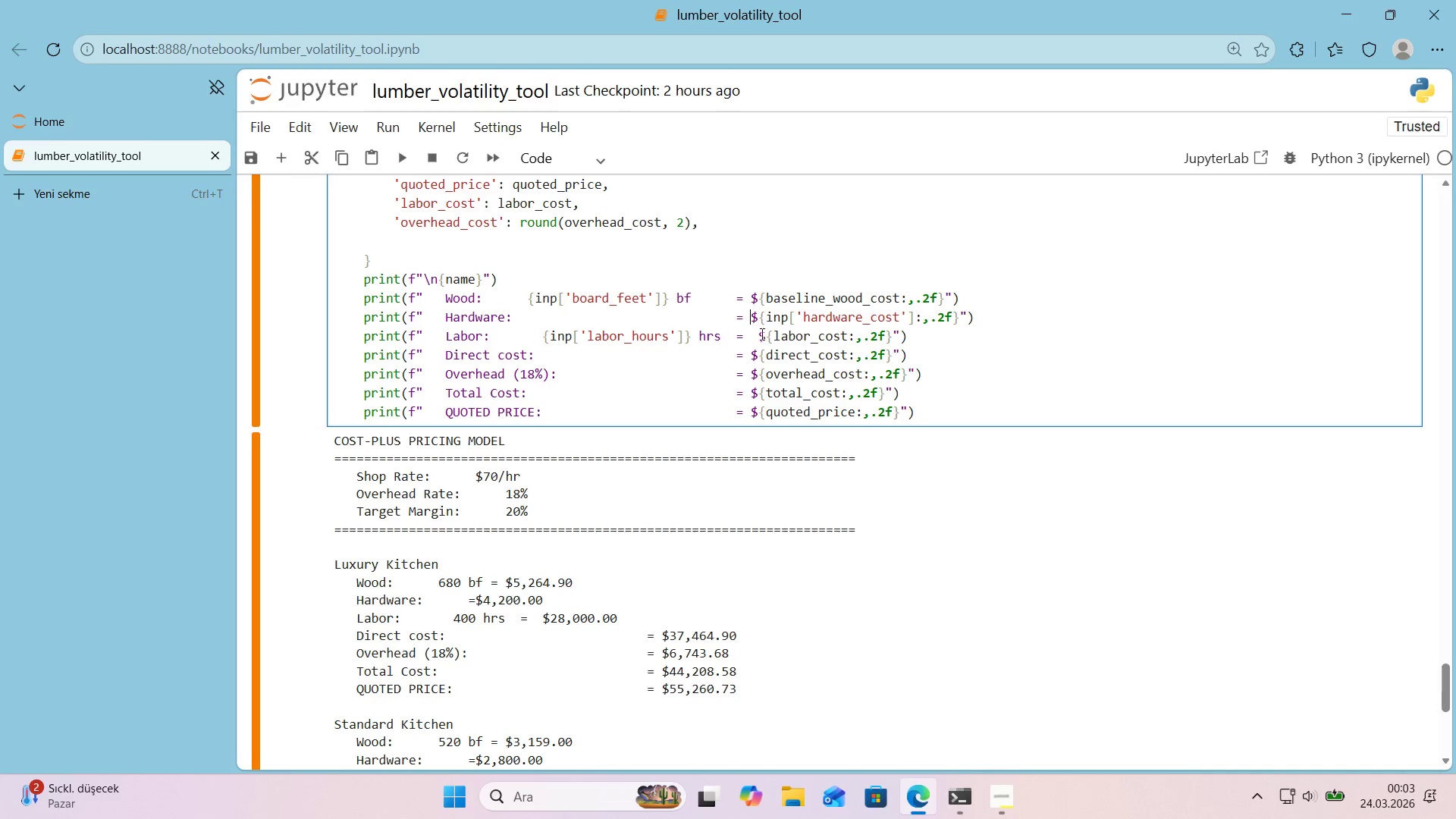 
left_click([761, 334])
 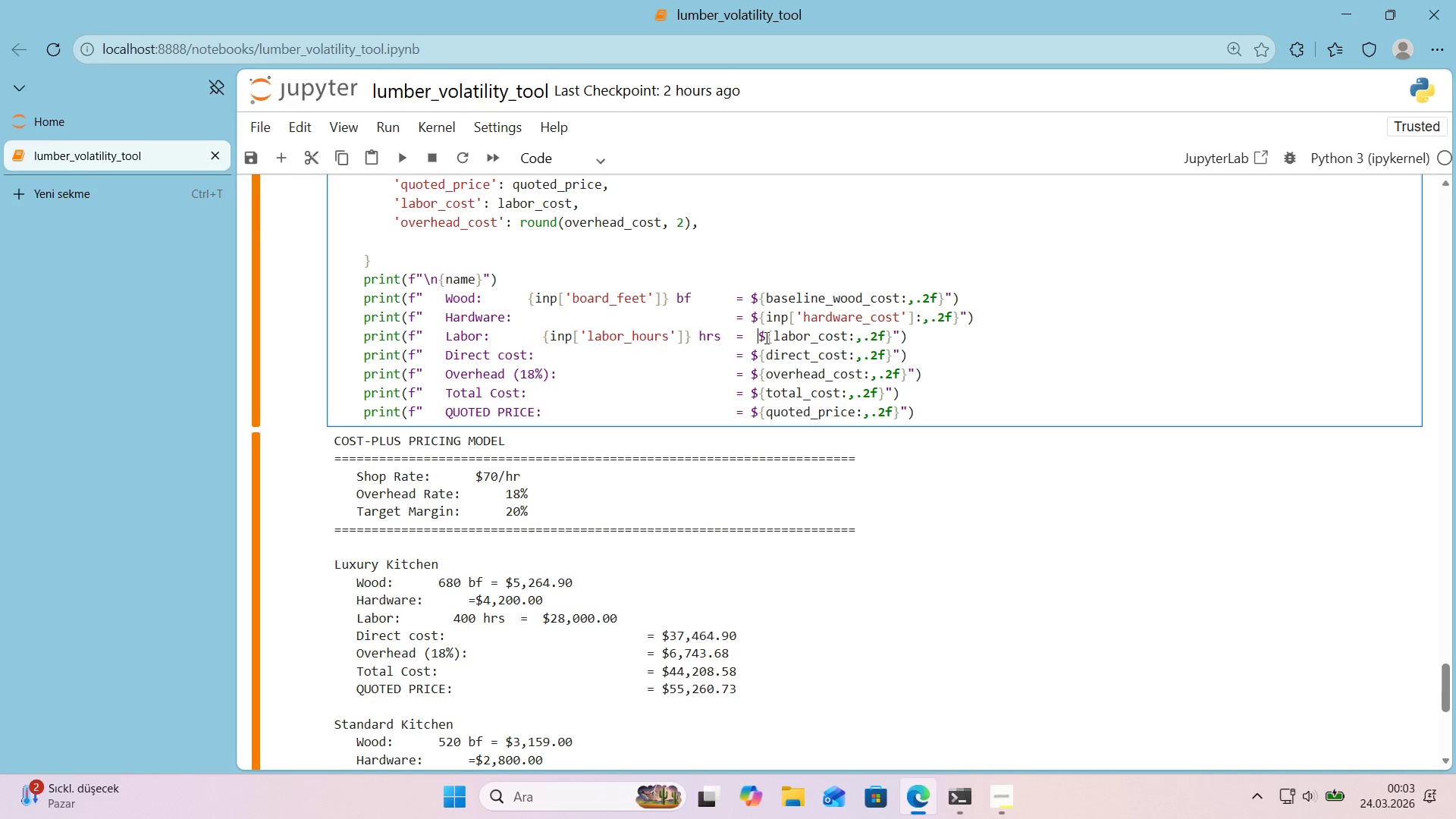 
key(Backspace)
 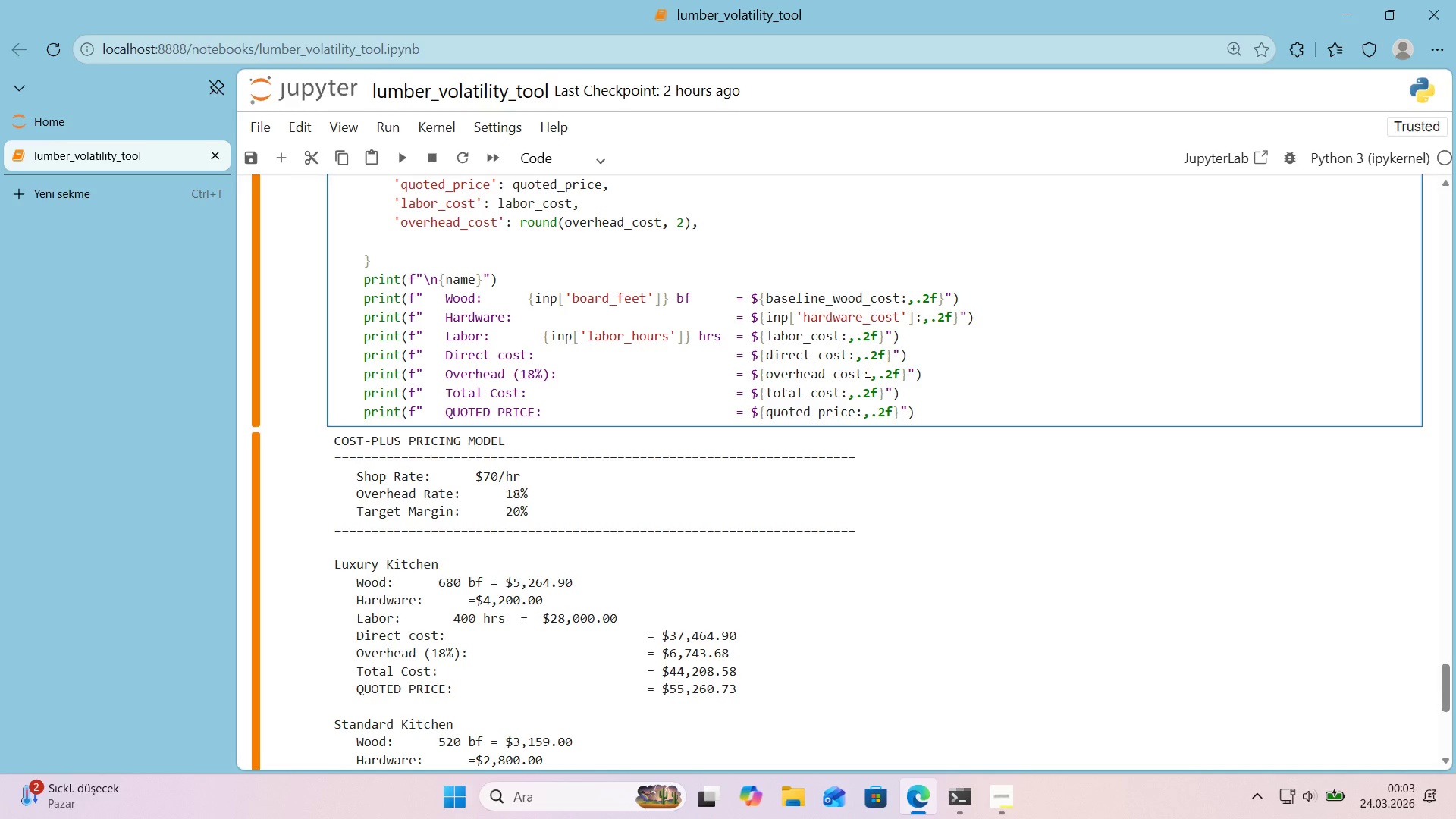 
key(Shift+Enter)
 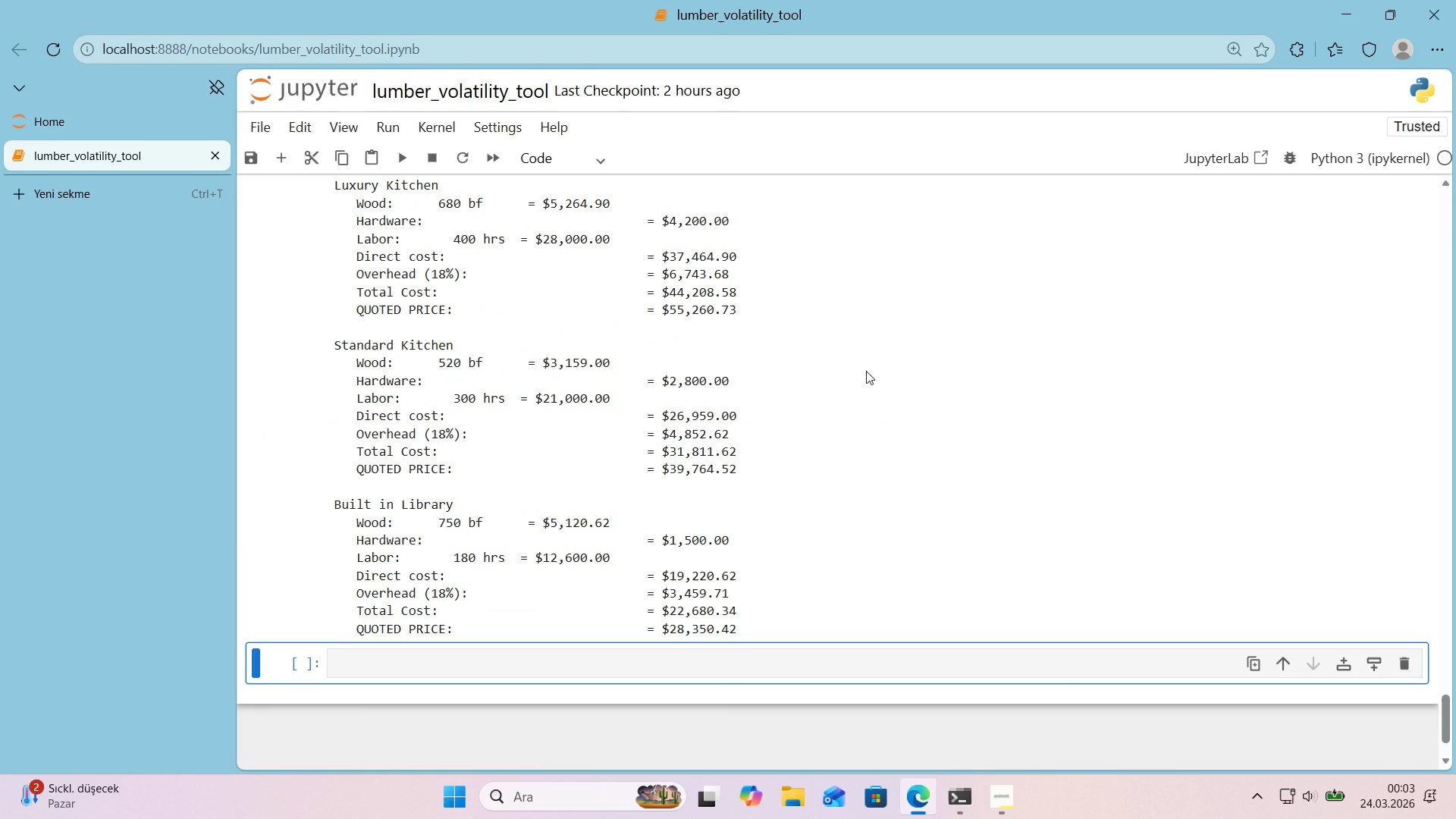 
scroll: coordinate [863, 370], scroll_direction: up, amount: 4.0
 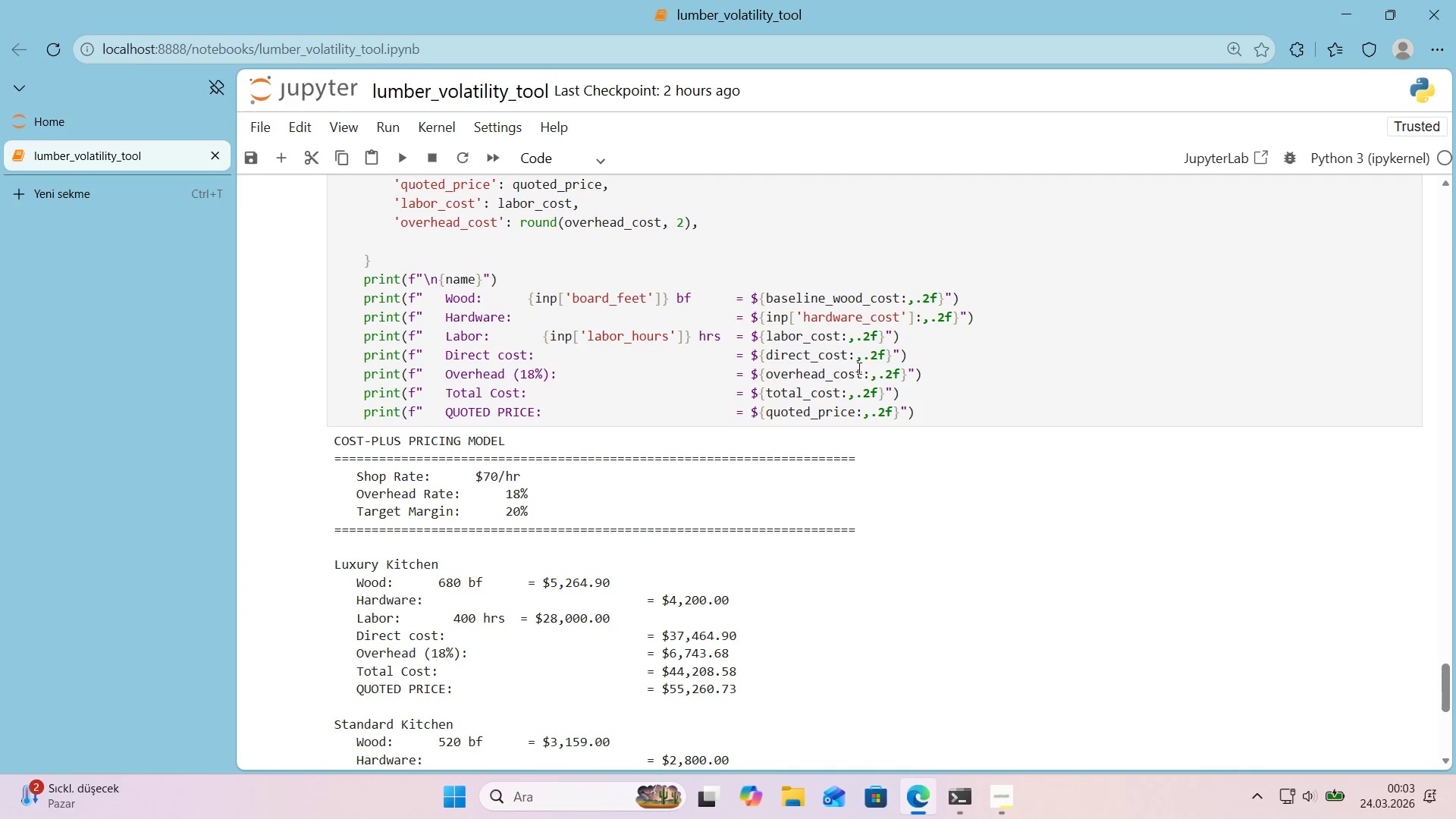 
scroll: coordinate [851, 368], scroll_direction: down, amount: 4.0
 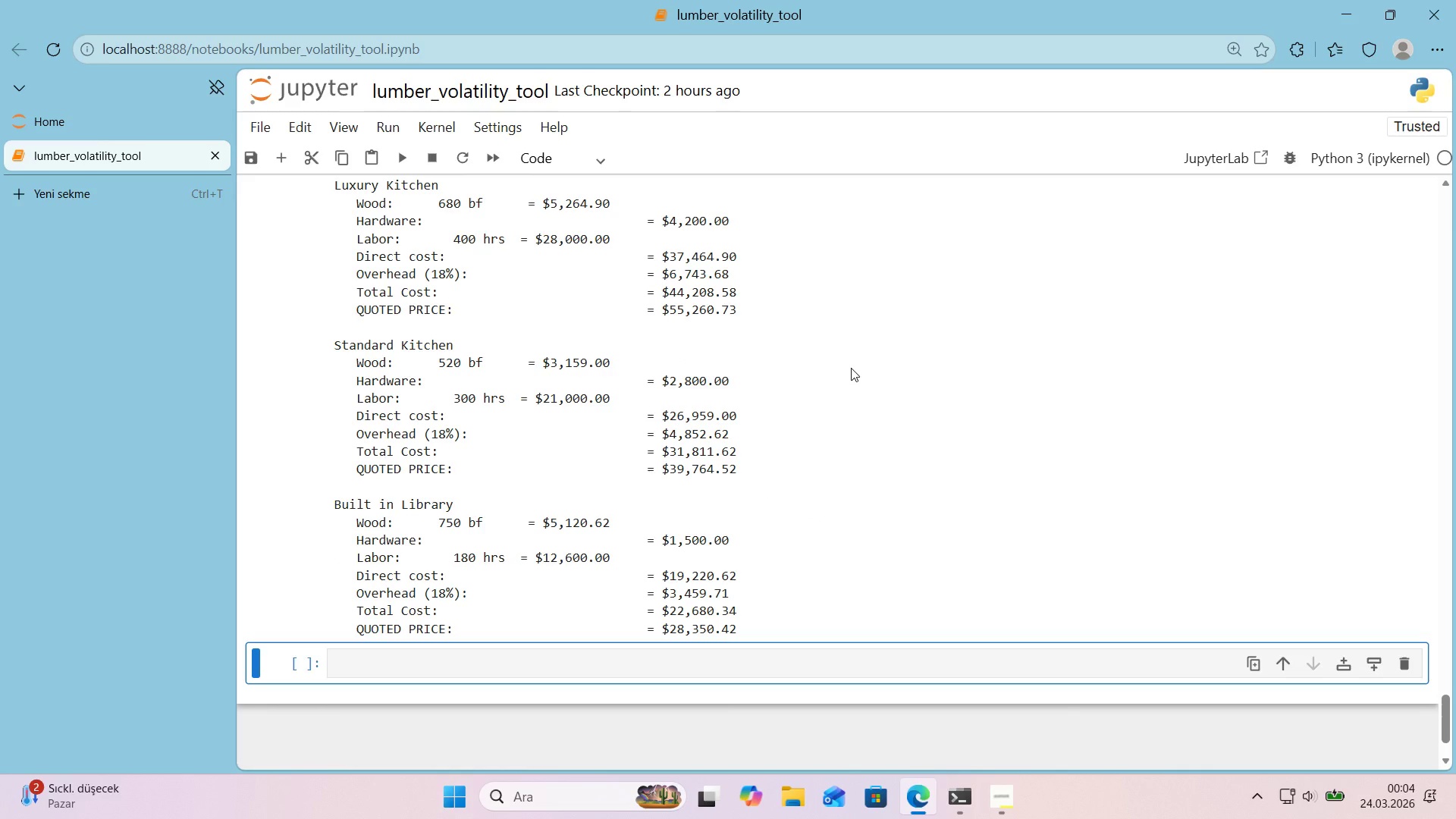 
scroll: coordinate [849, 368], scroll_direction: up, amount: 4.0
 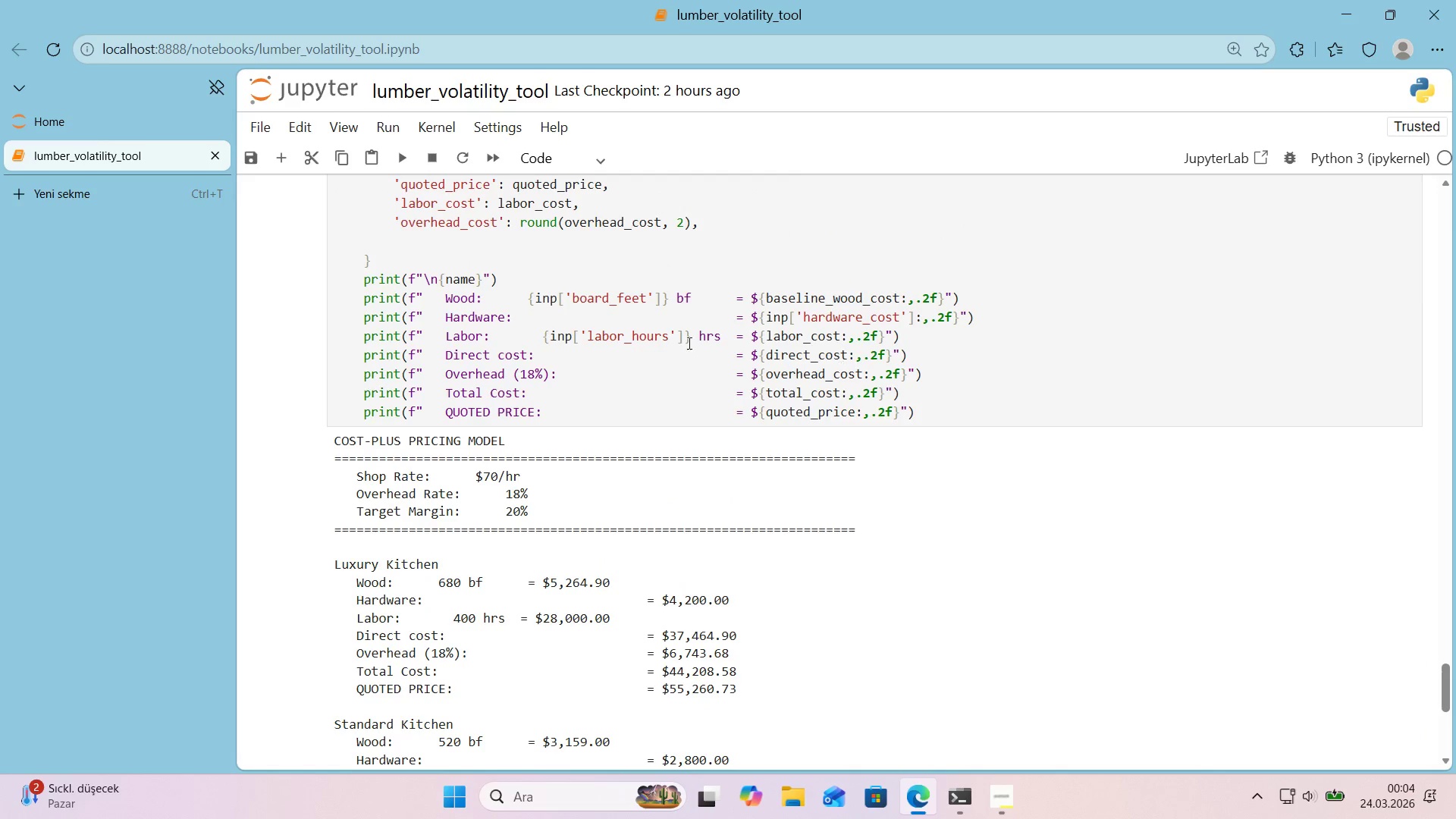 
left_click([542, 331])
 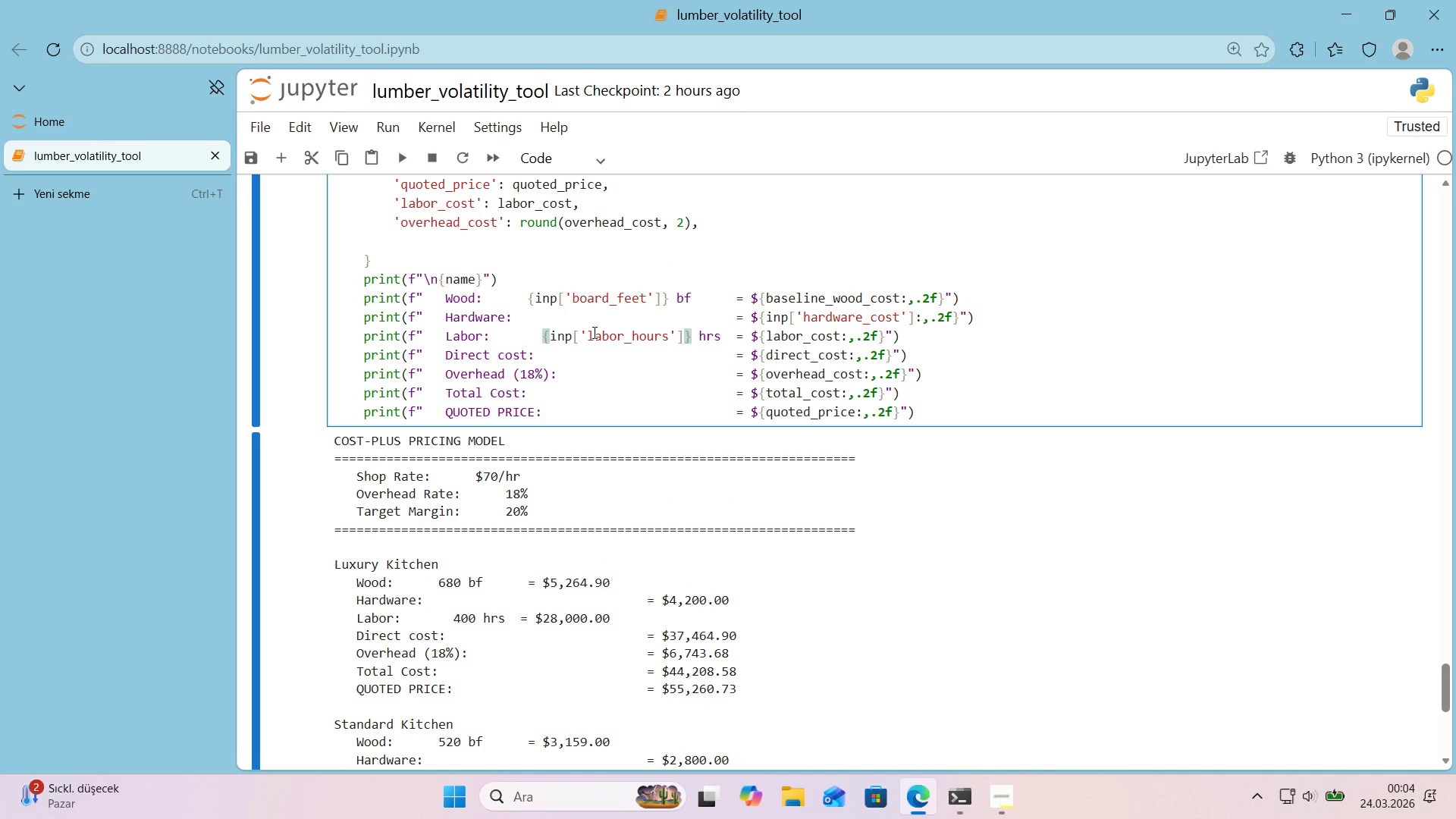 
key(Backspace)
 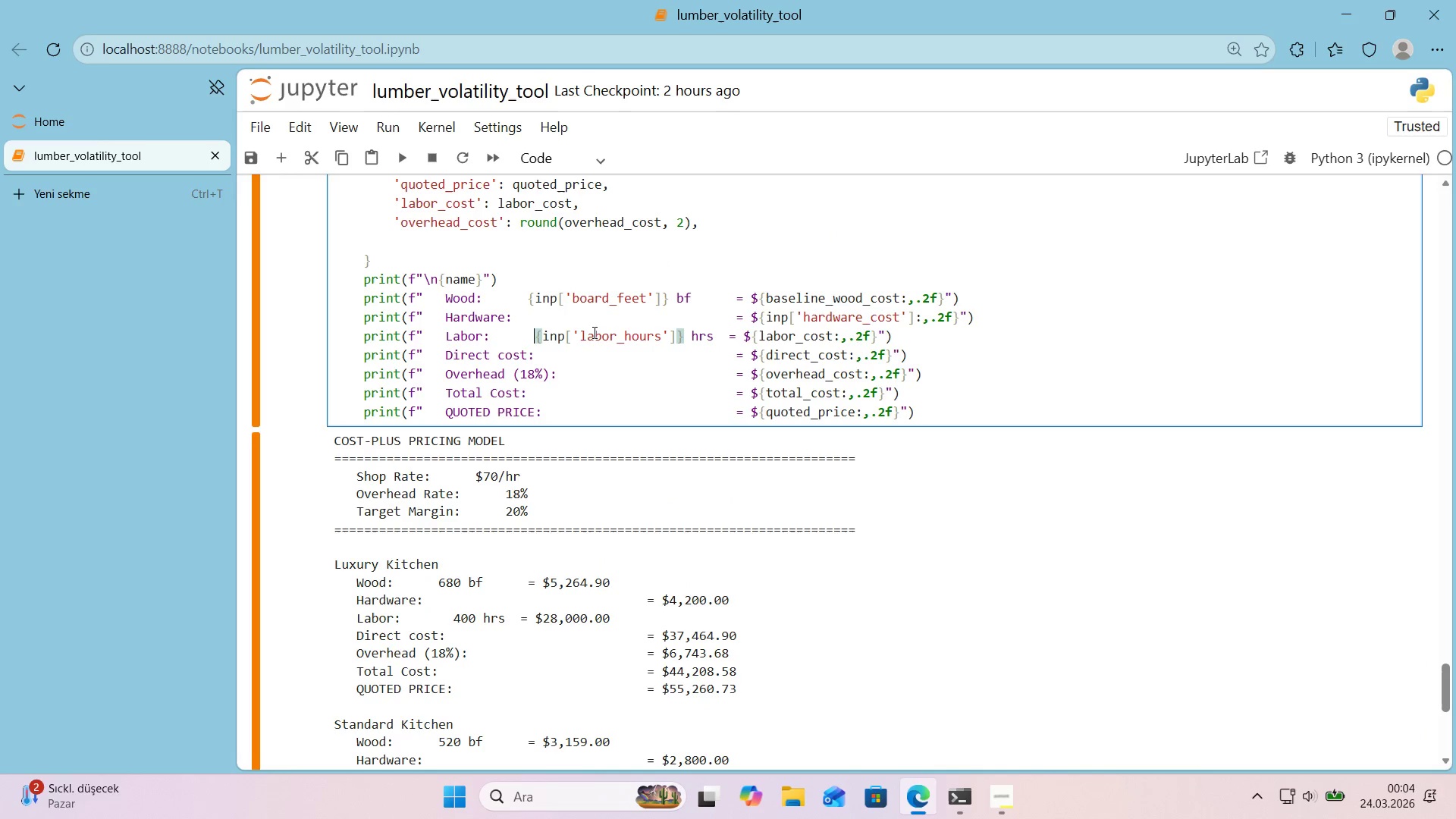 
key(Backspace)
 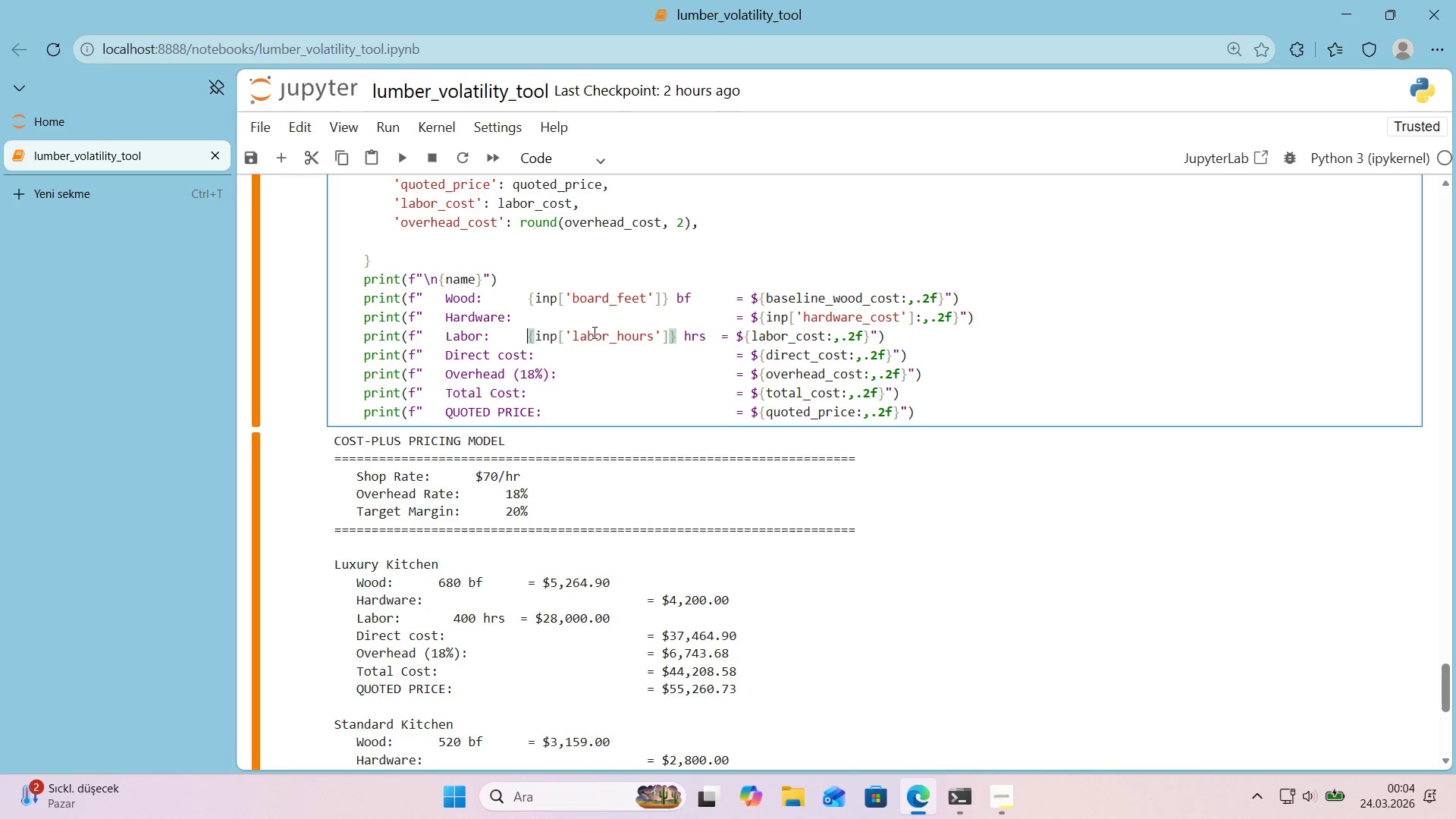 
key(Backspace)
 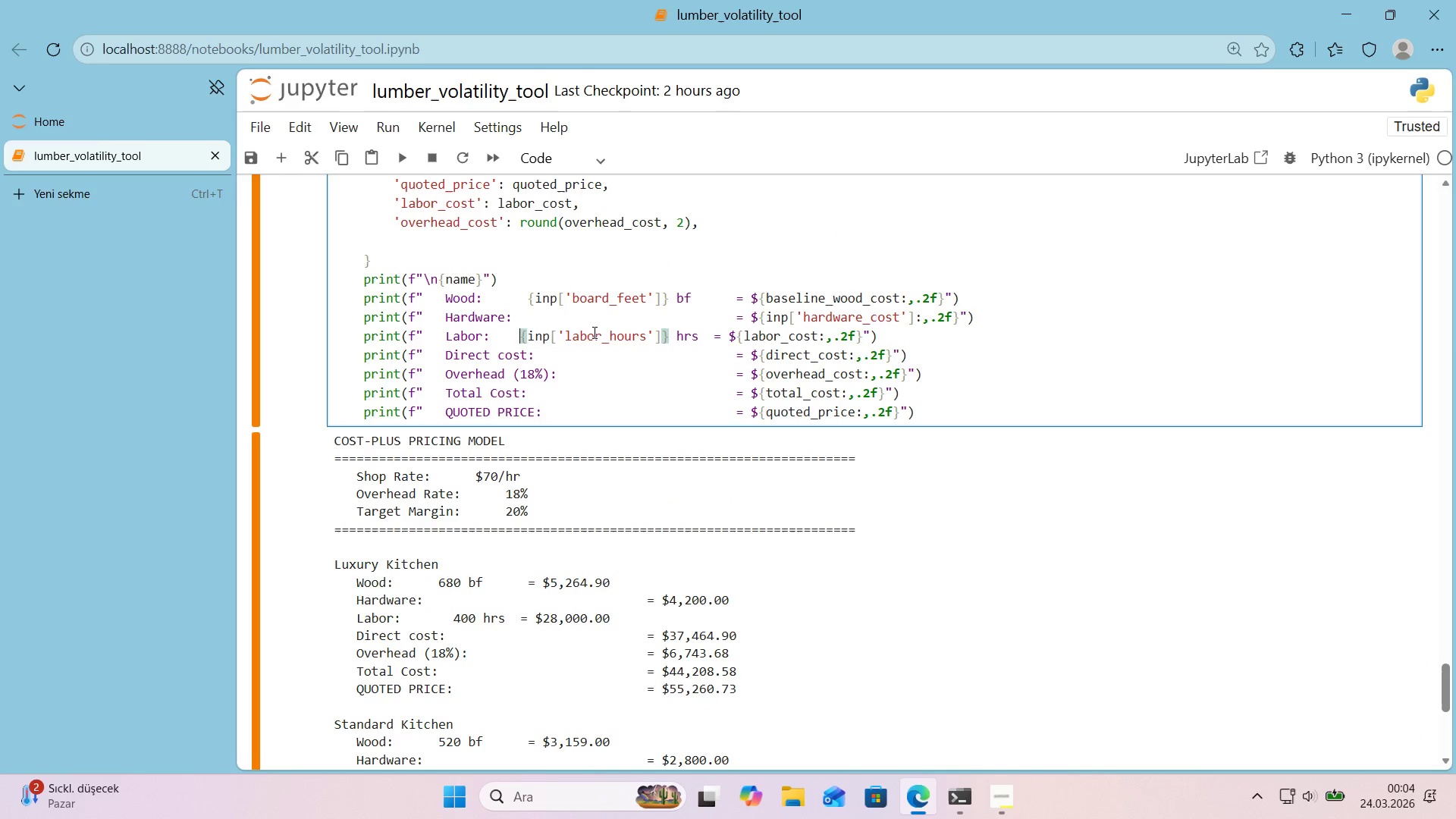 
key(Backspace)
 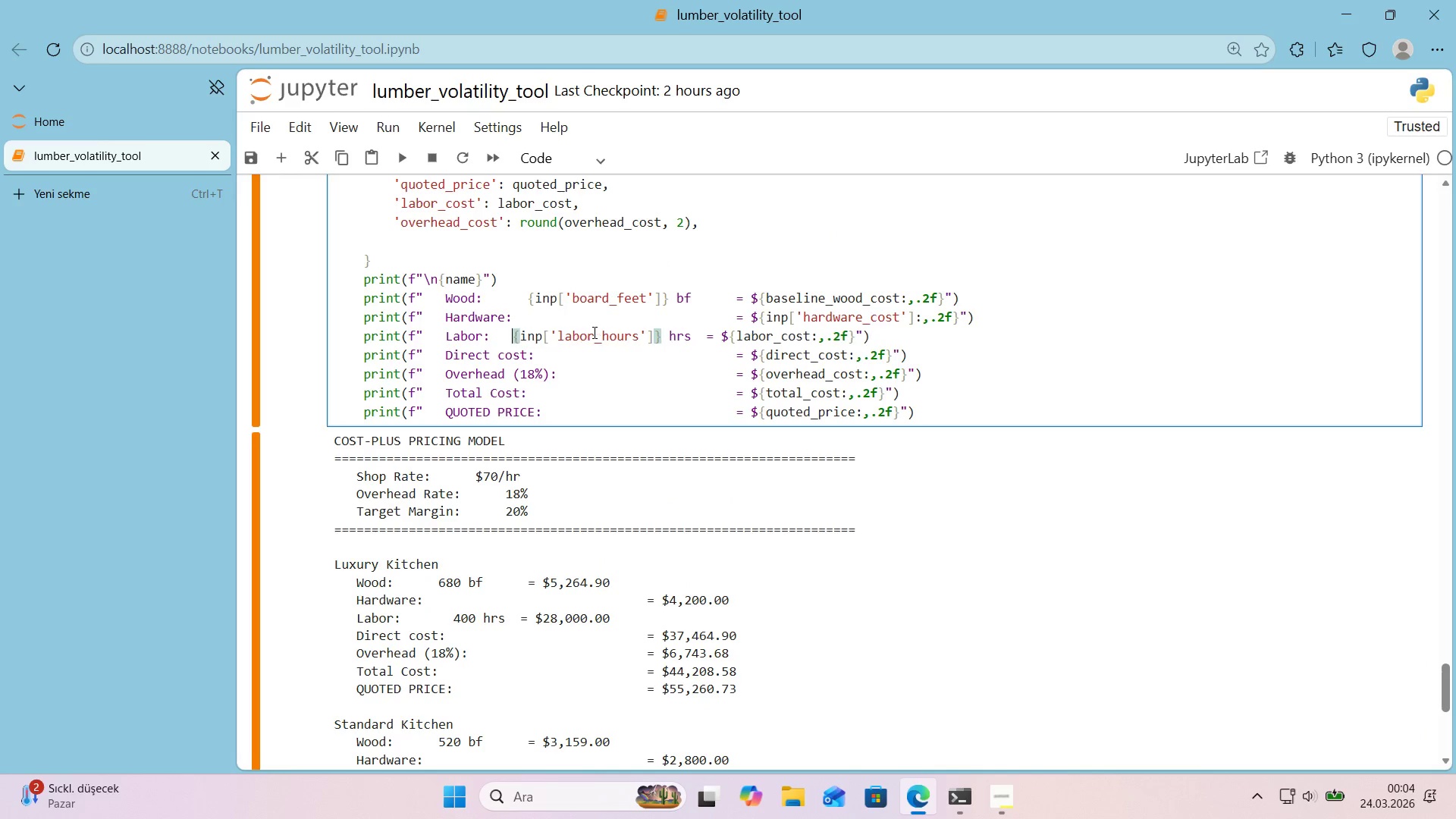 
key(Backspace)
 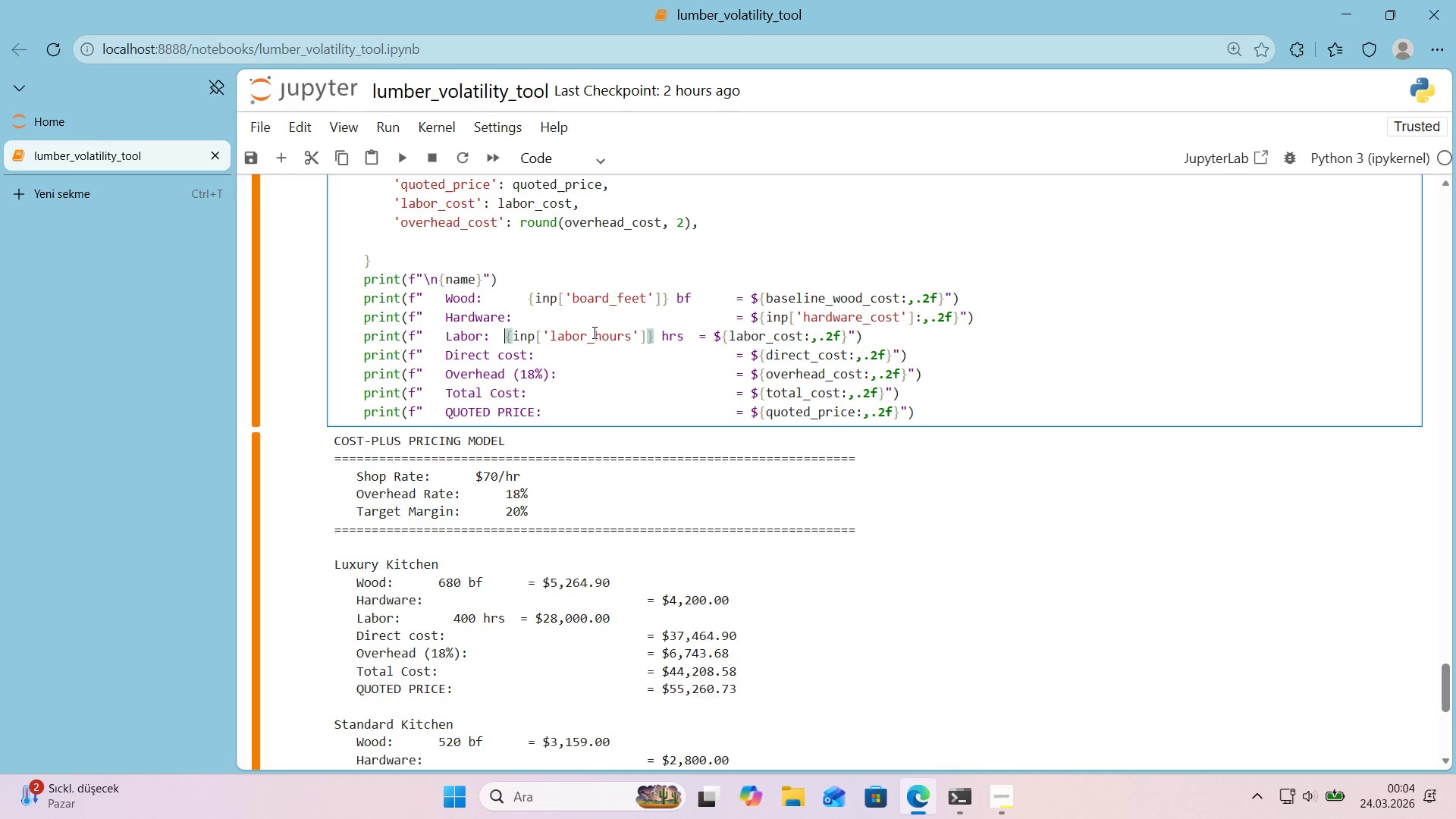 
key(Backspace)
 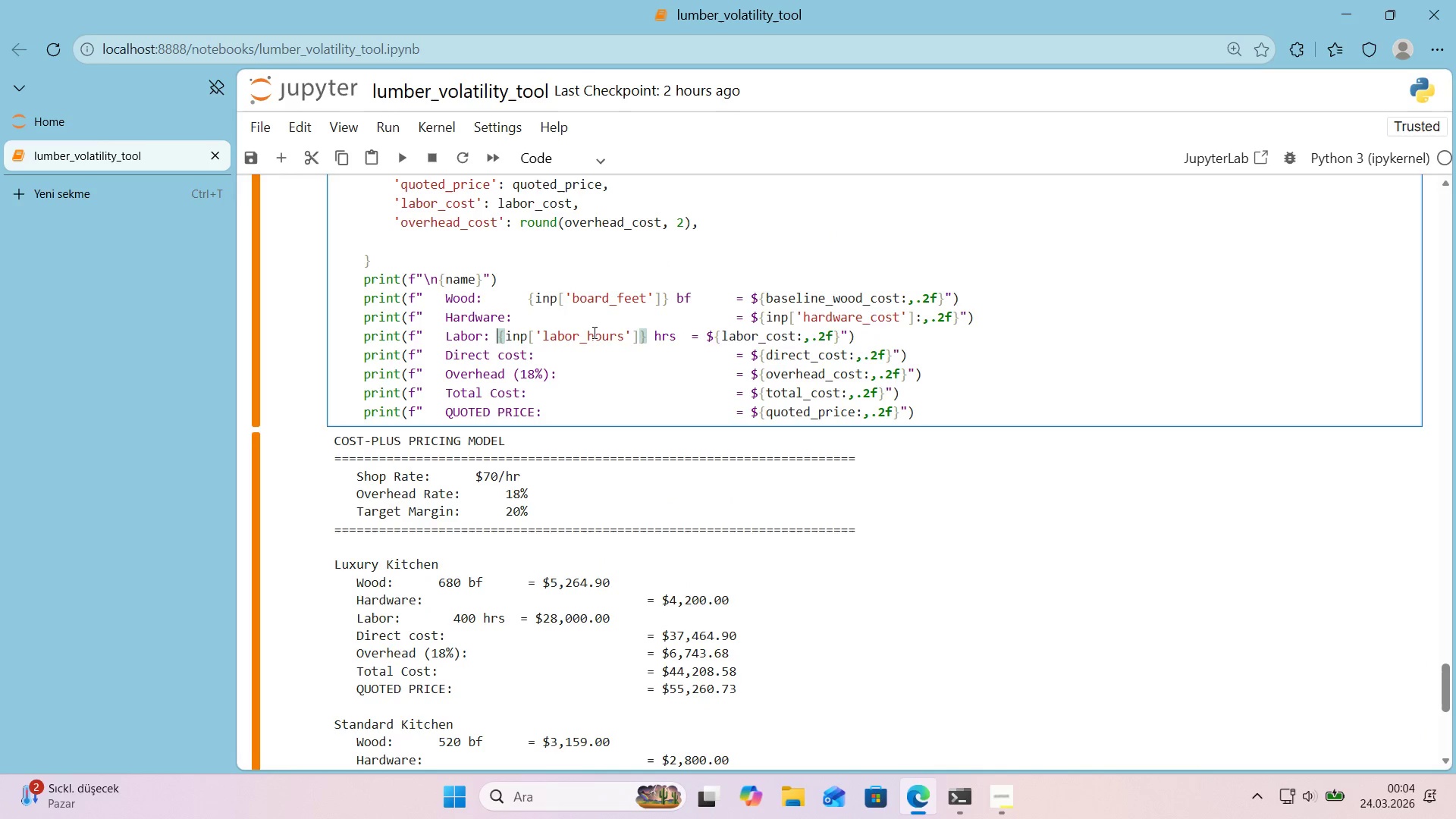 
key(Backspace)
 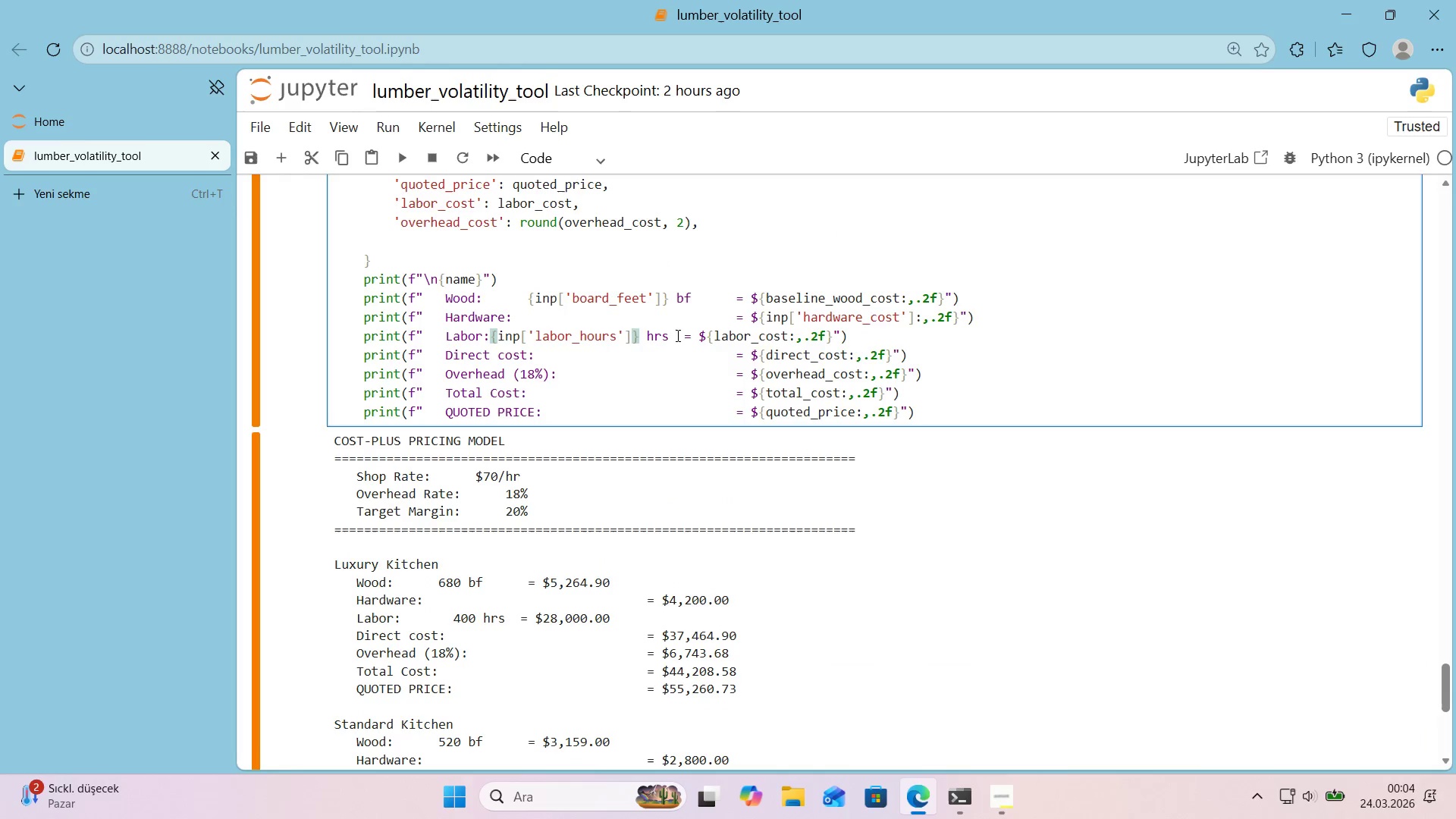 
left_click([683, 336])
 